 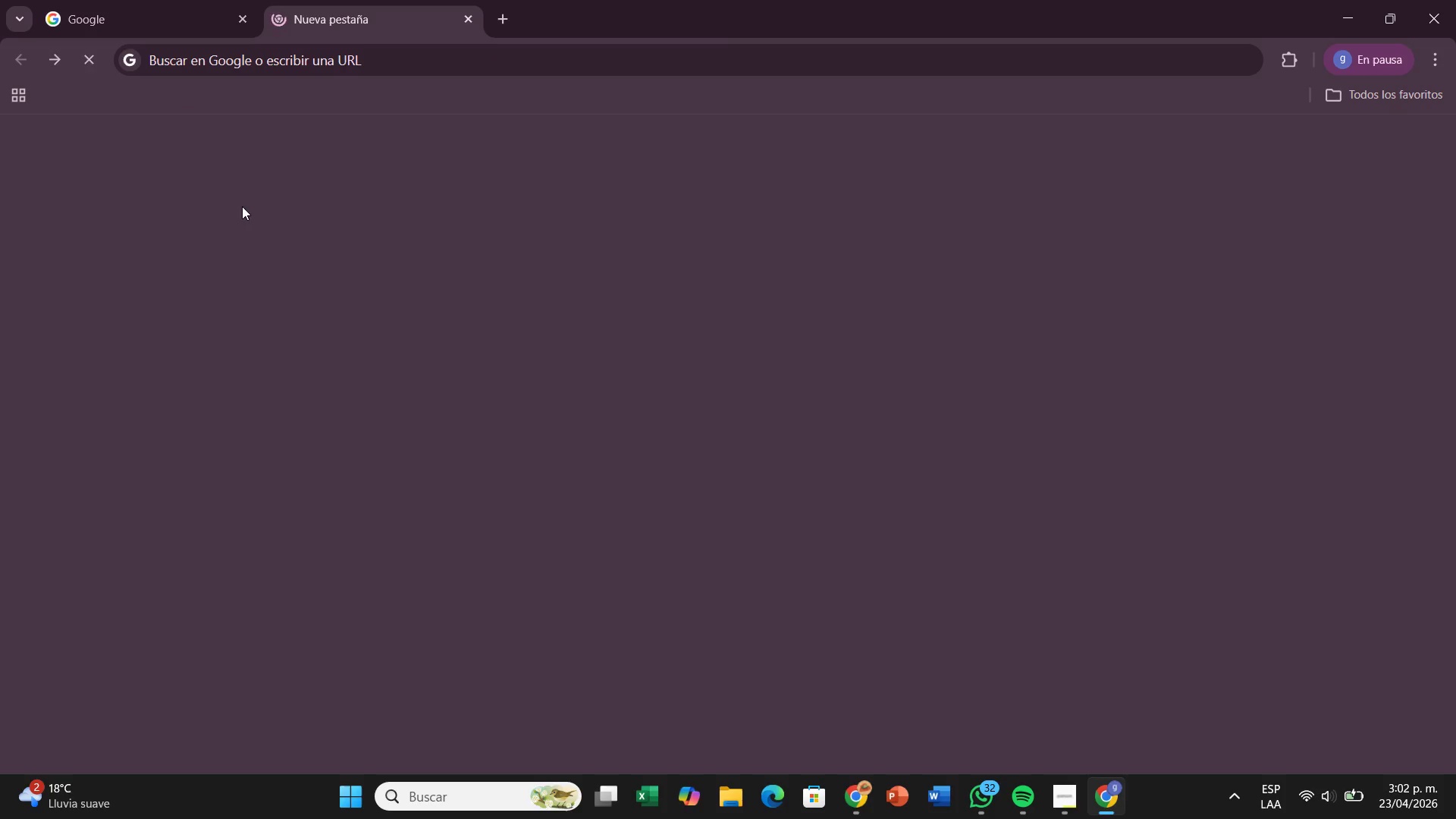 
left_click([549, 395])
 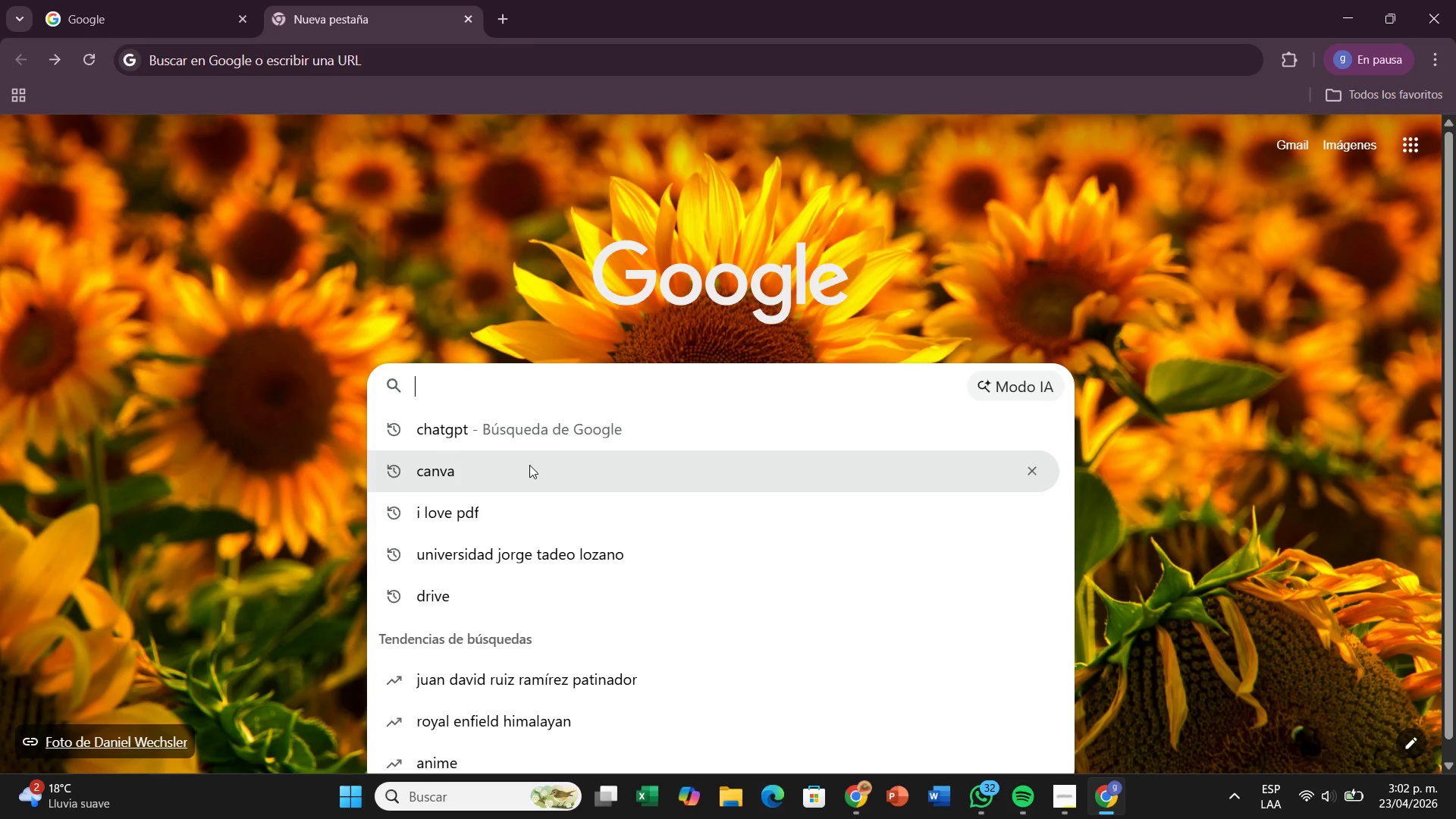 
left_click([529, 465])
 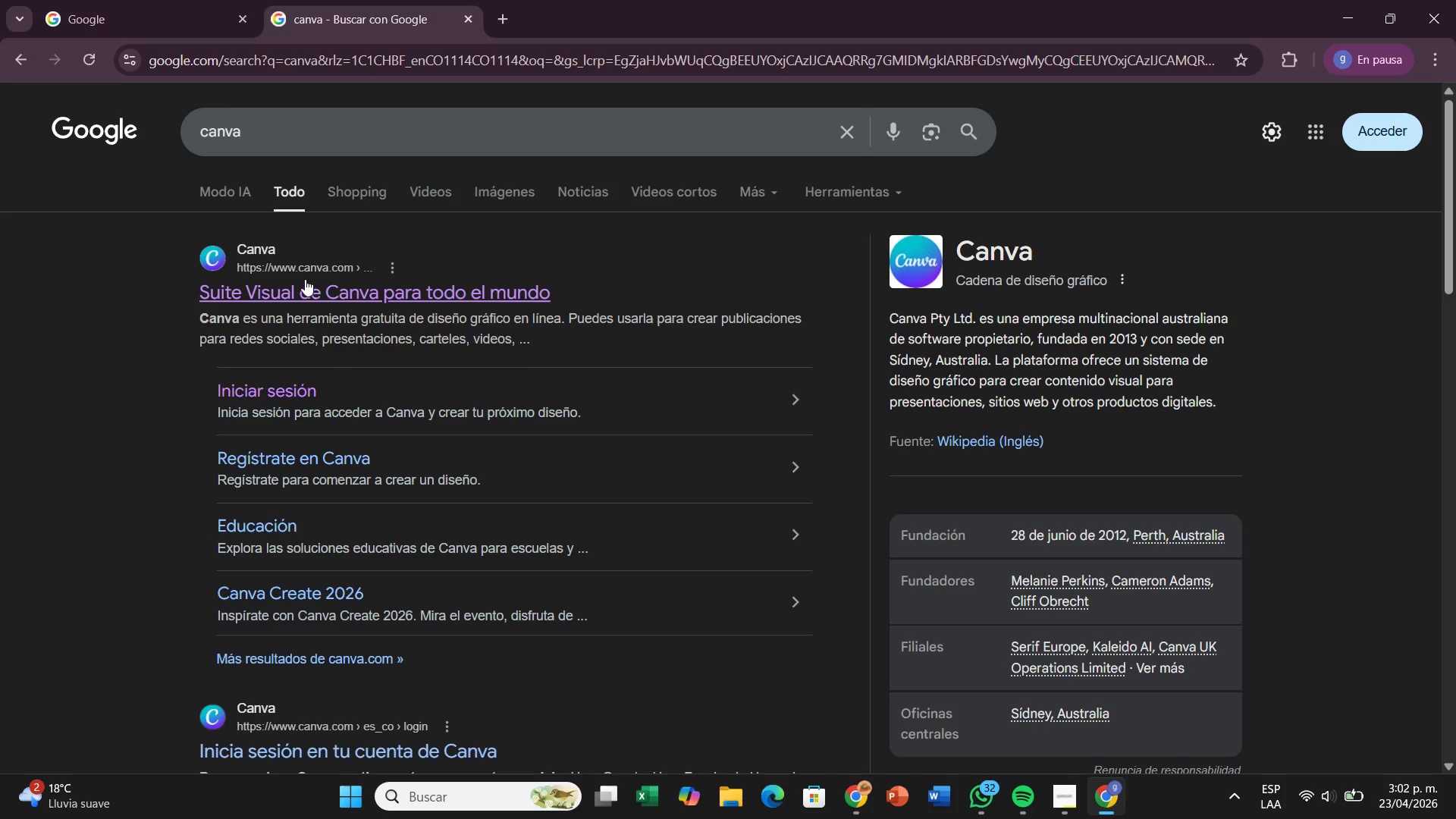 
left_click([317, 290])
 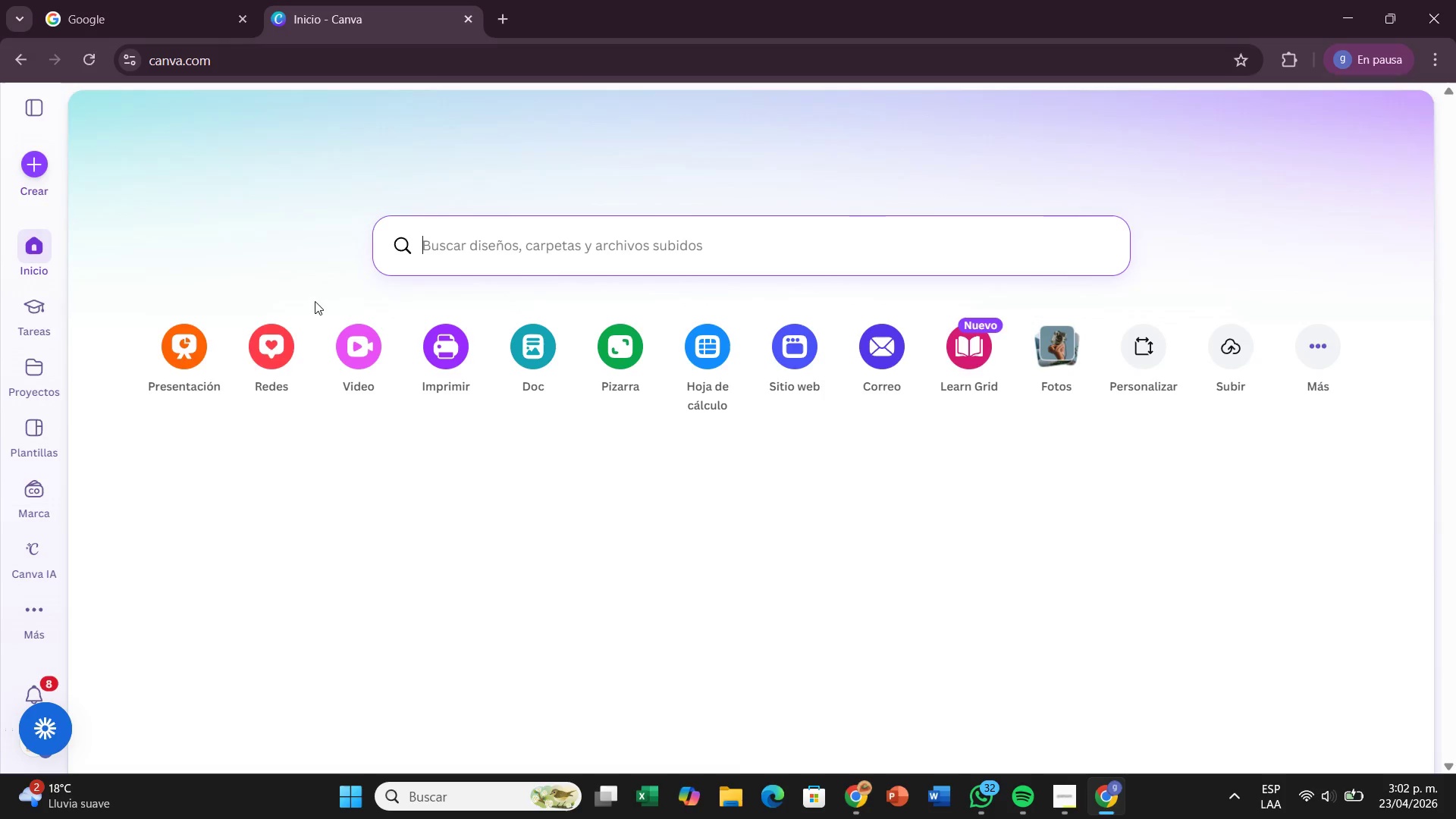 
wait(12.36)
 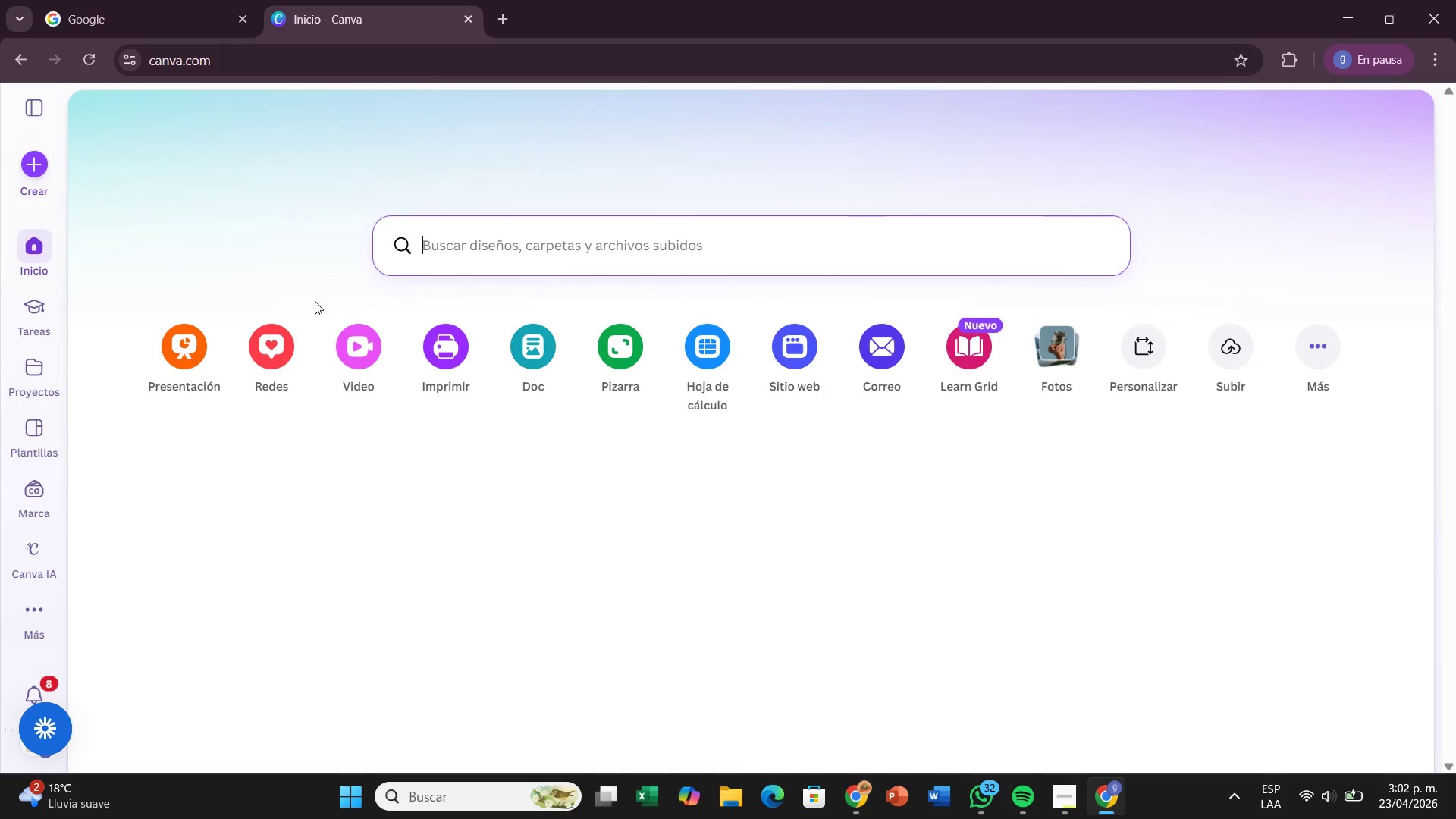 
left_click([236, 549])
 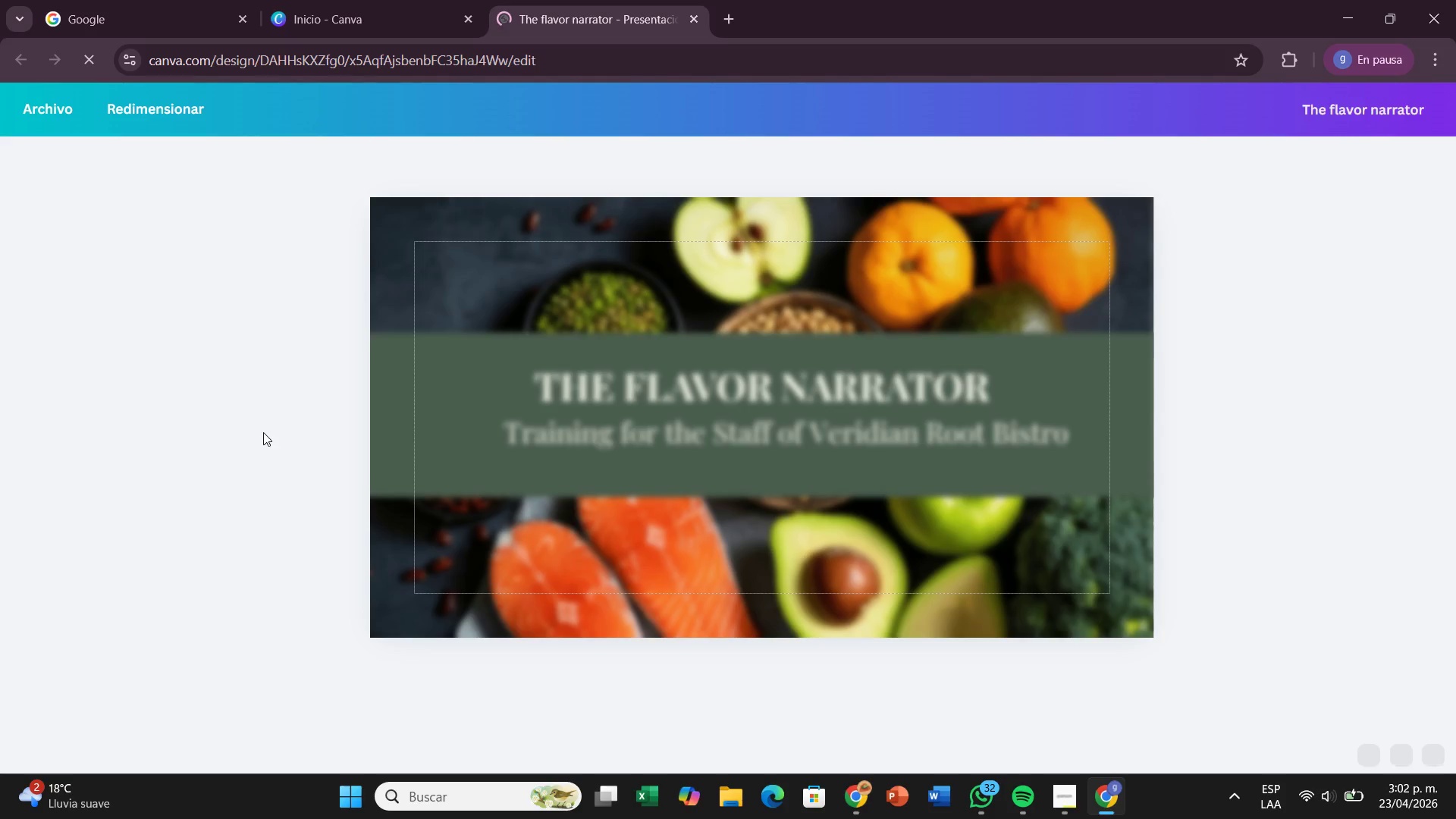 
wait(8.69)
 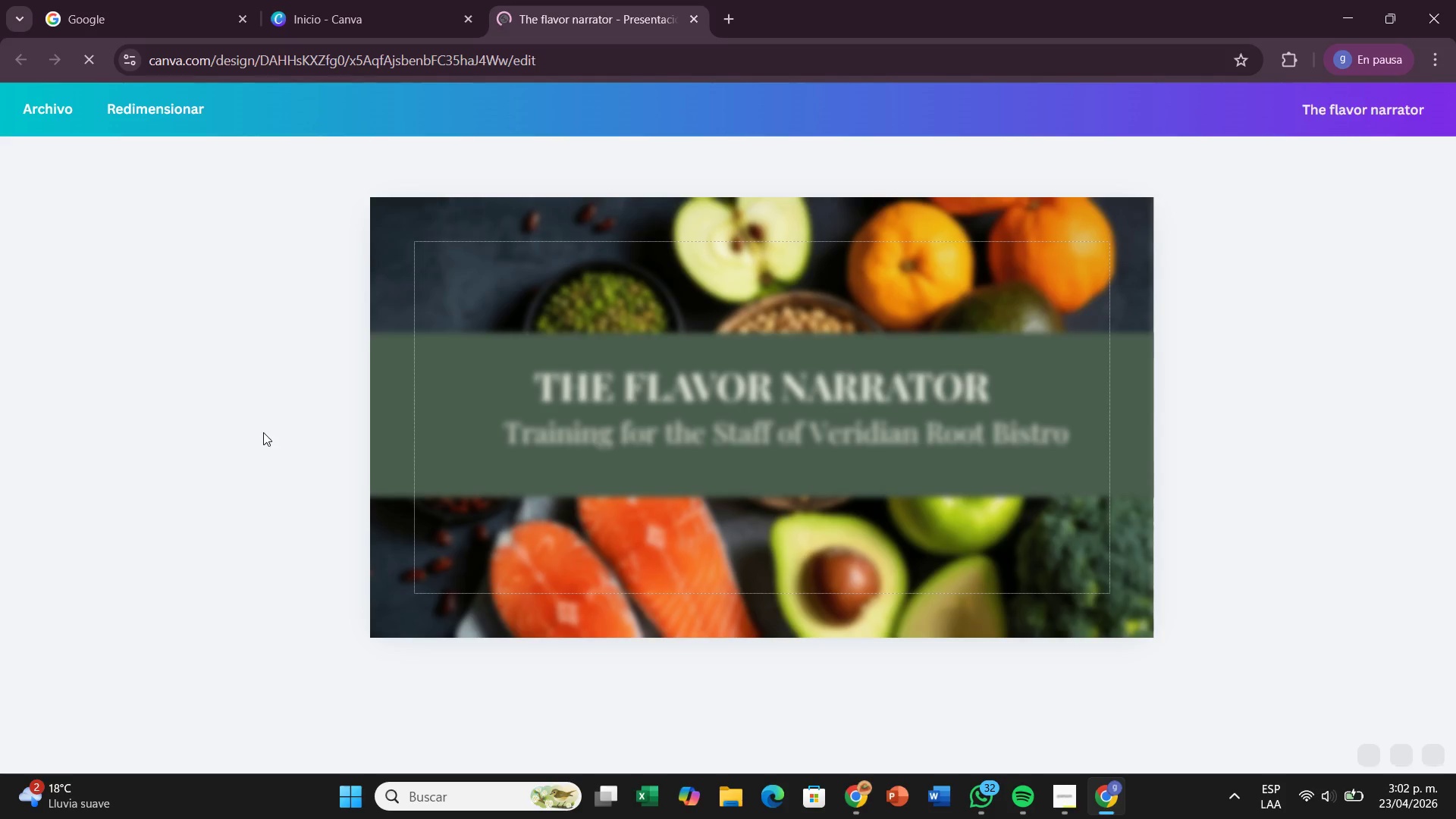 
left_click([500, 681])
 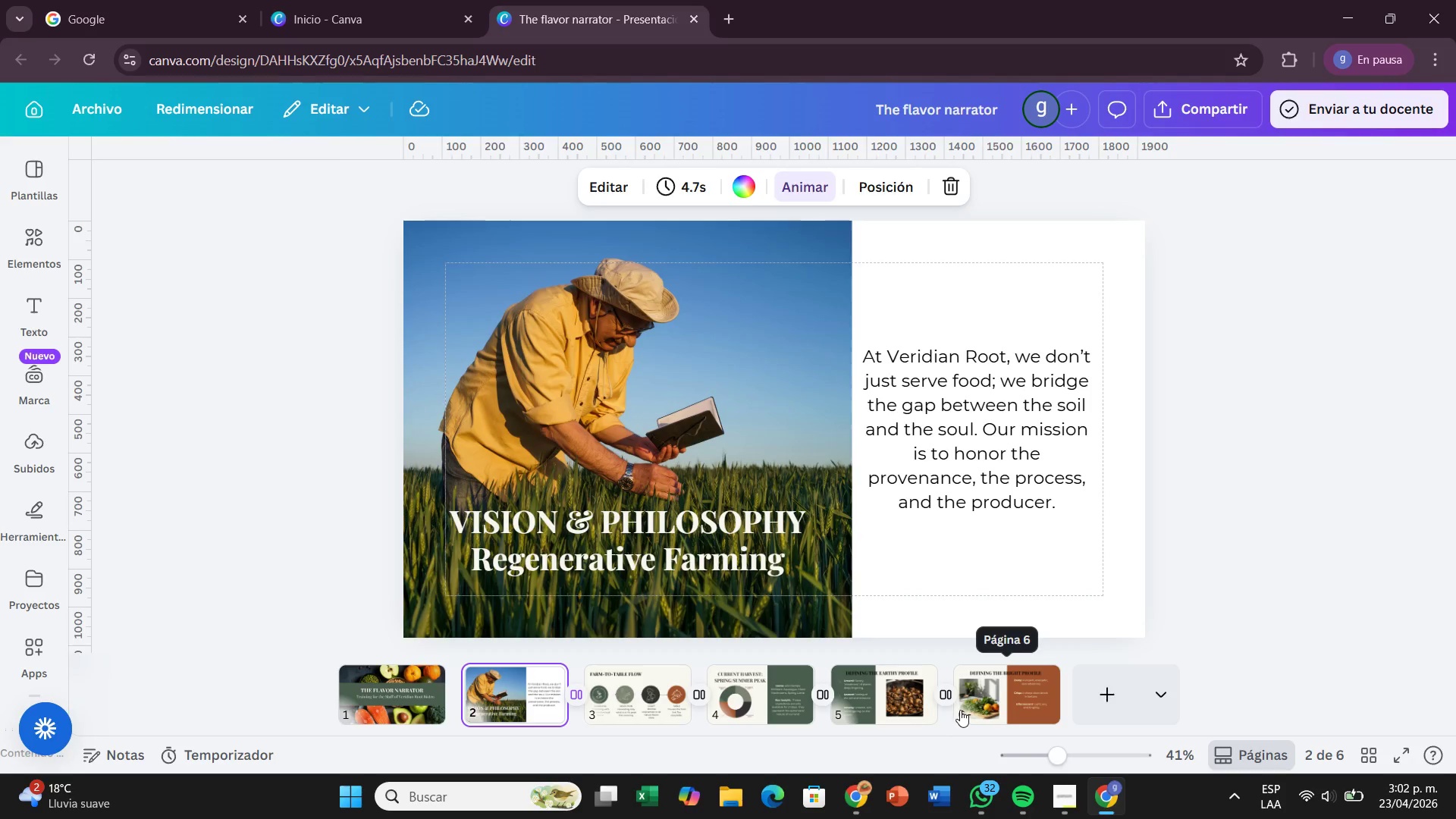 
left_click([972, 704])
 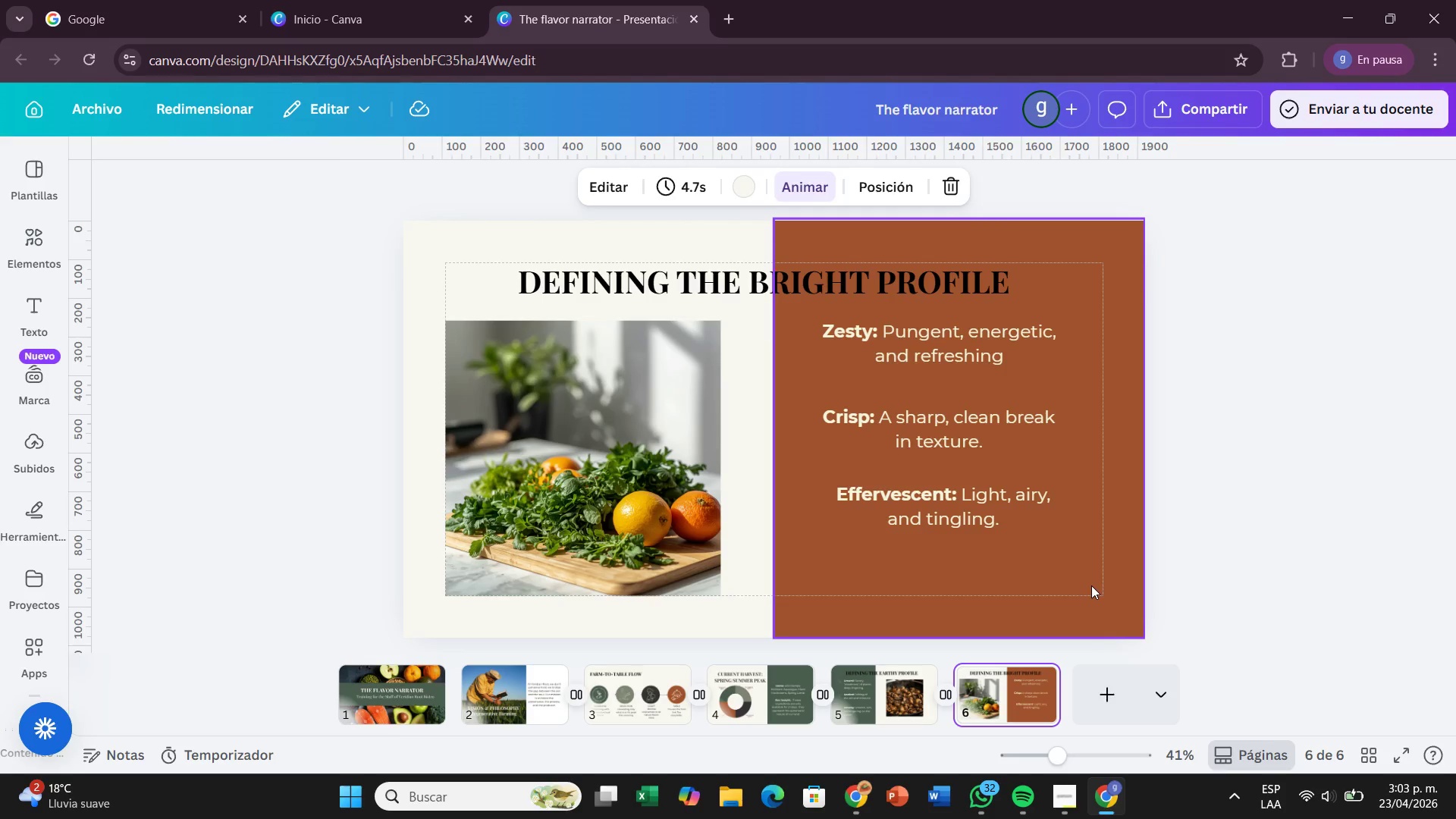 
wait(16.91)
 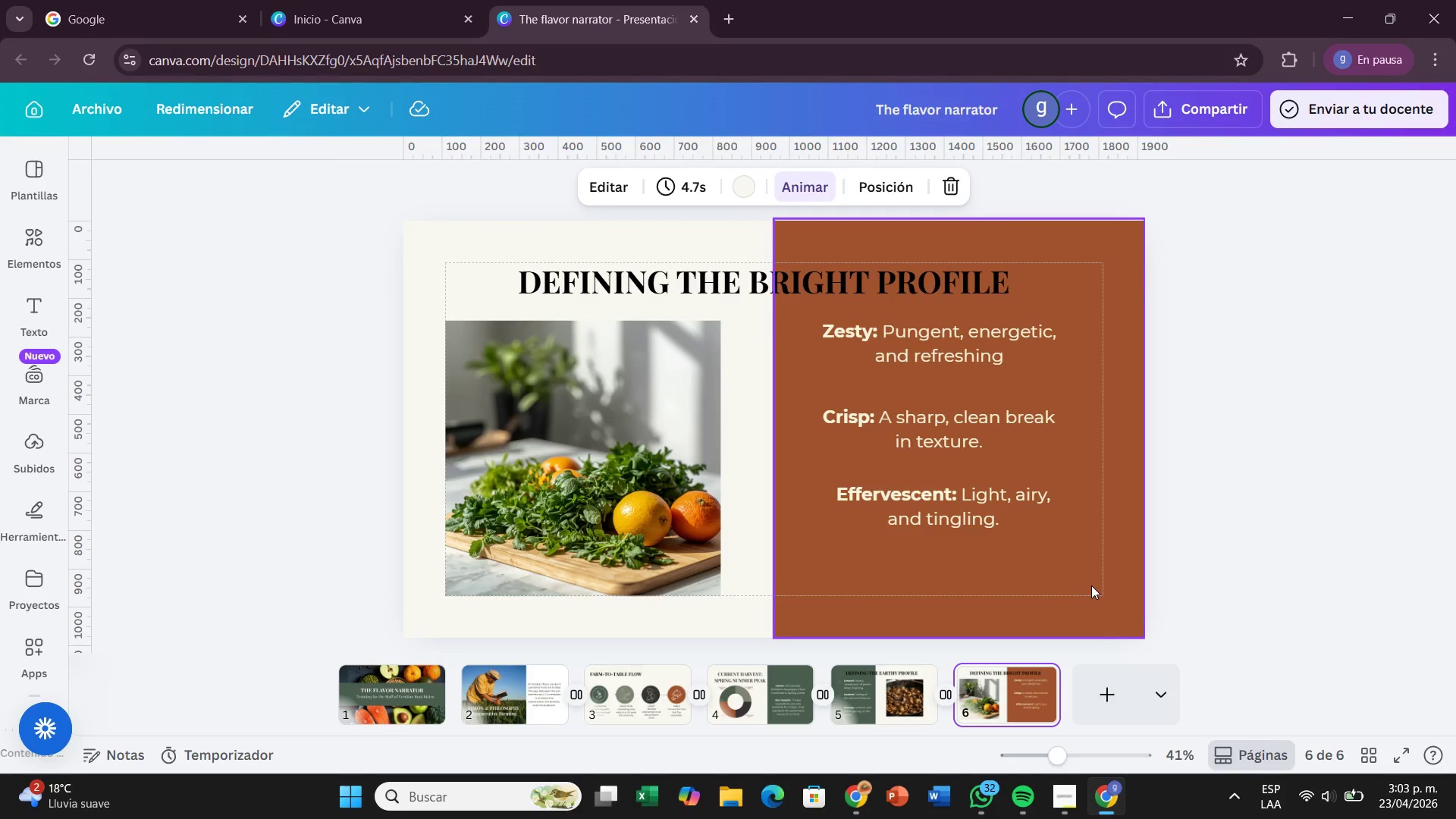 
left_click([1099, 679])
 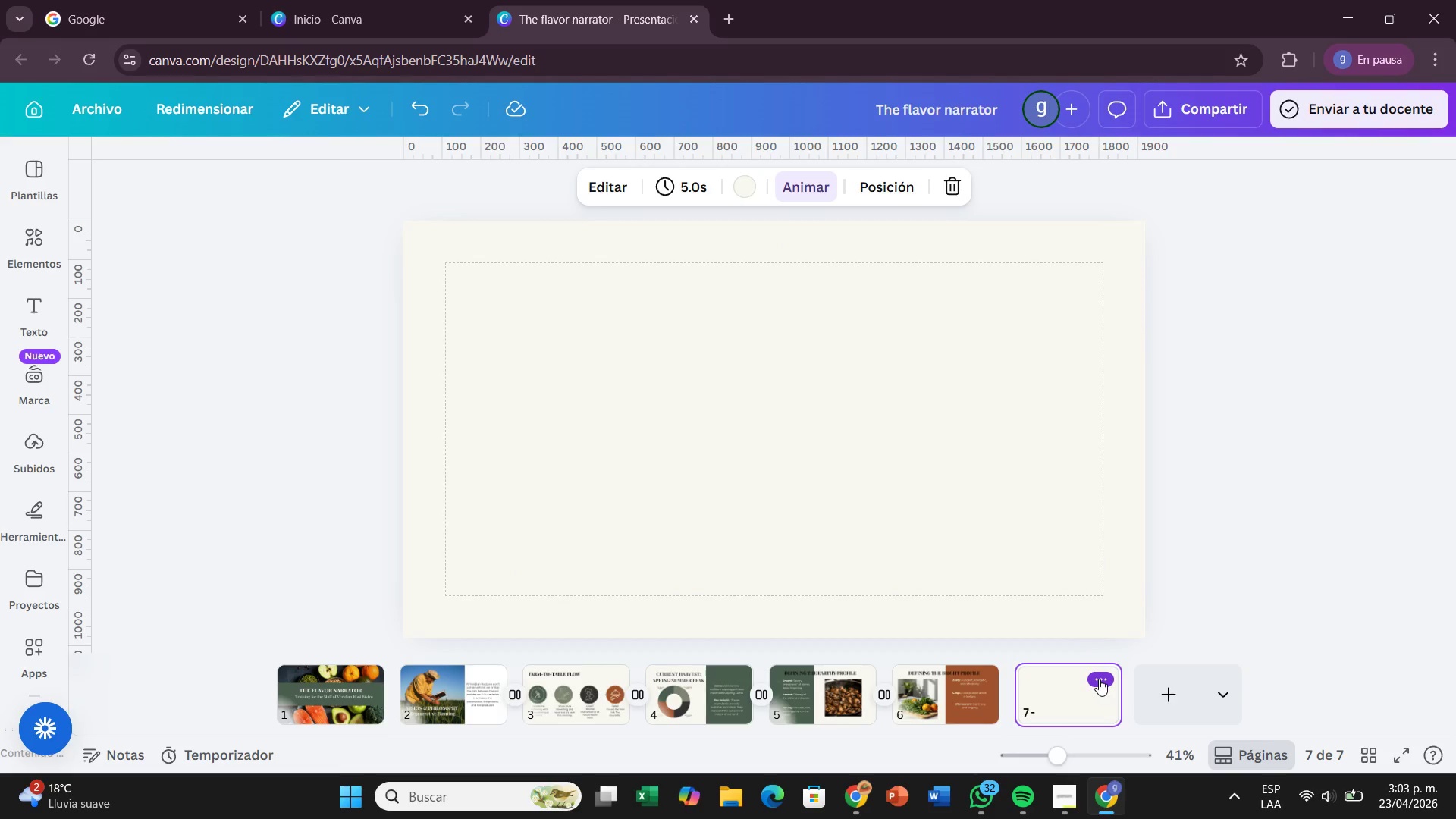 
wait(11.3)
 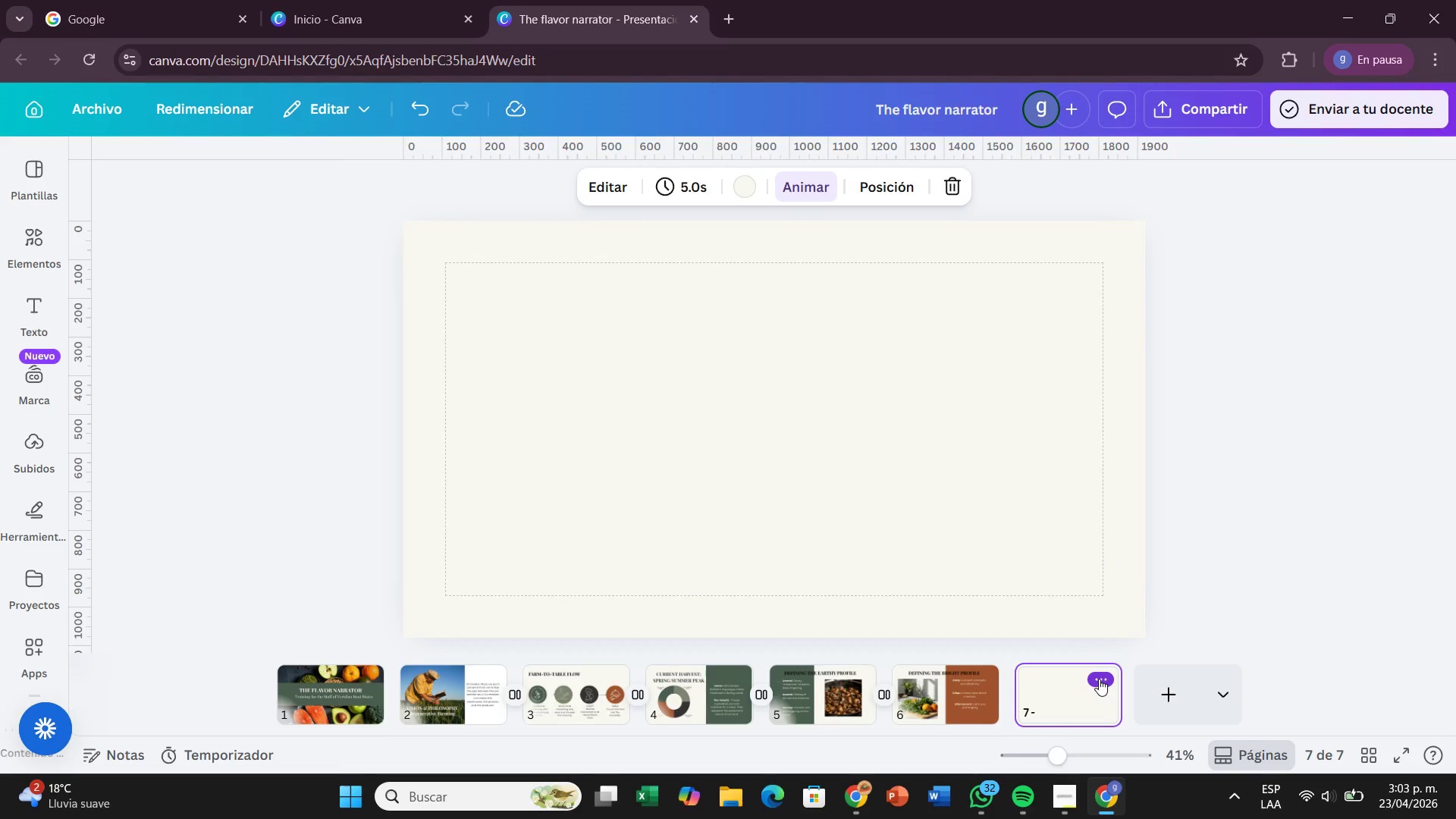 
left_click([917, 373])
 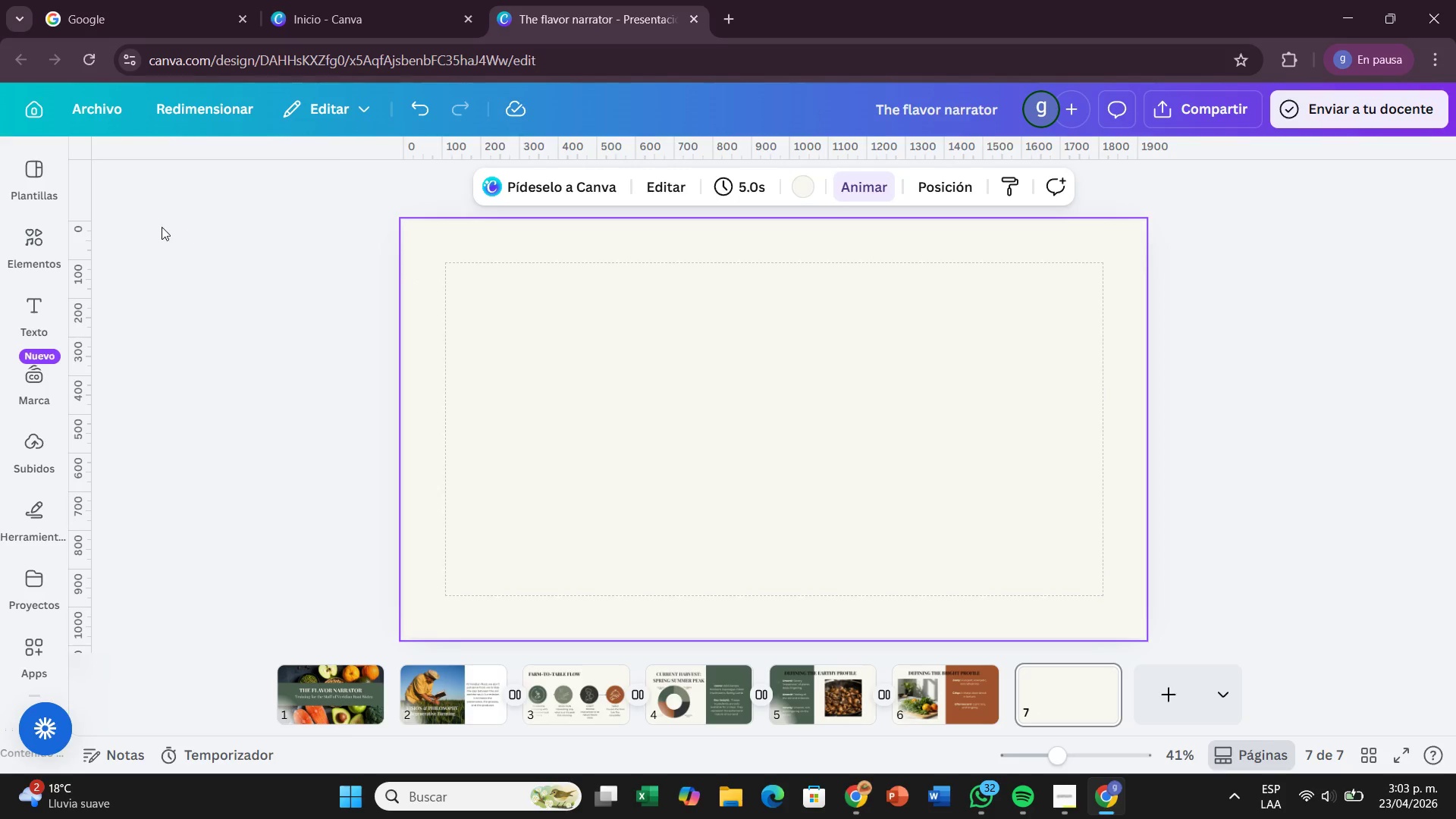 
left_click([17, 290])
 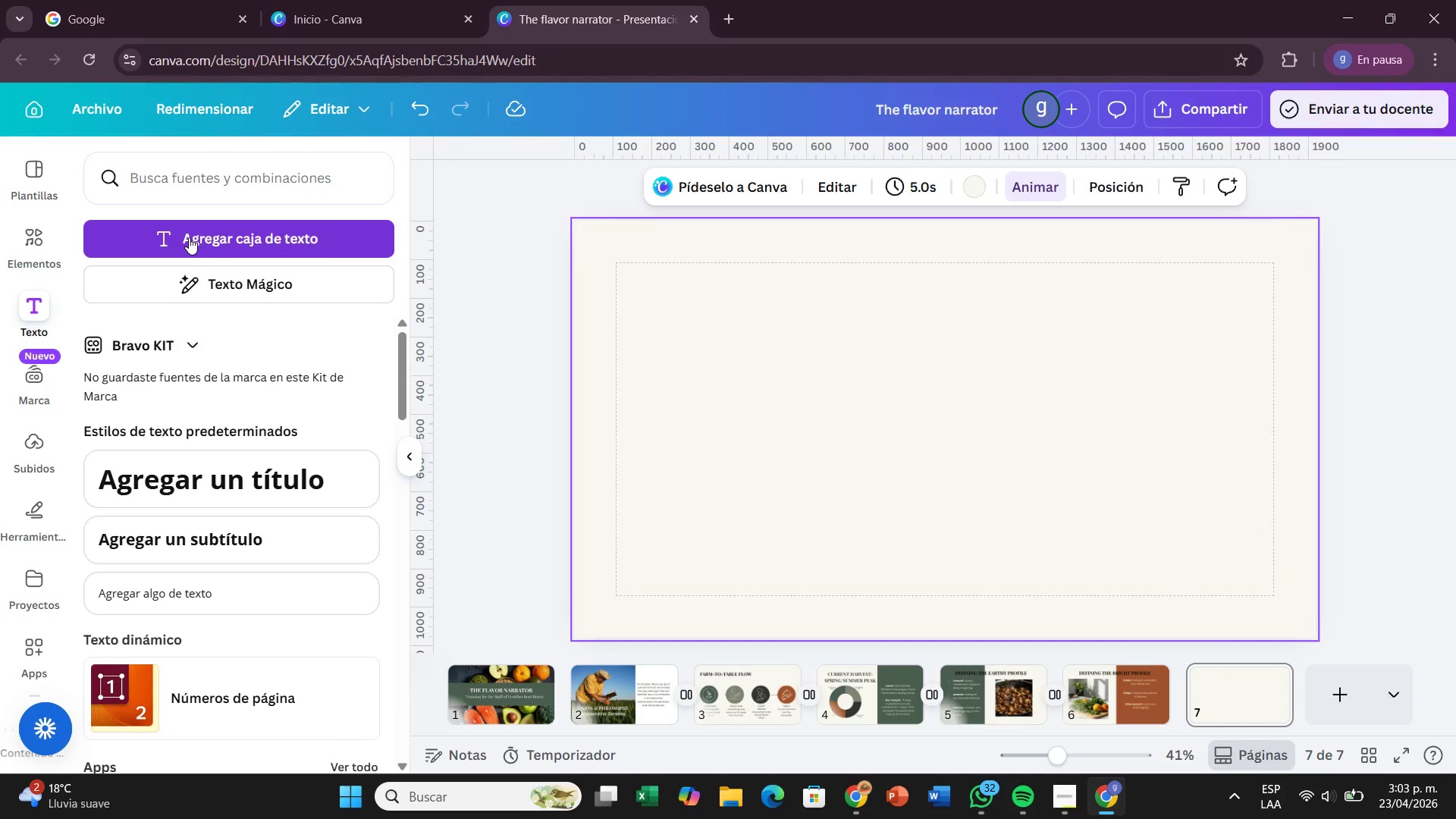 
left_click([189, 237])
 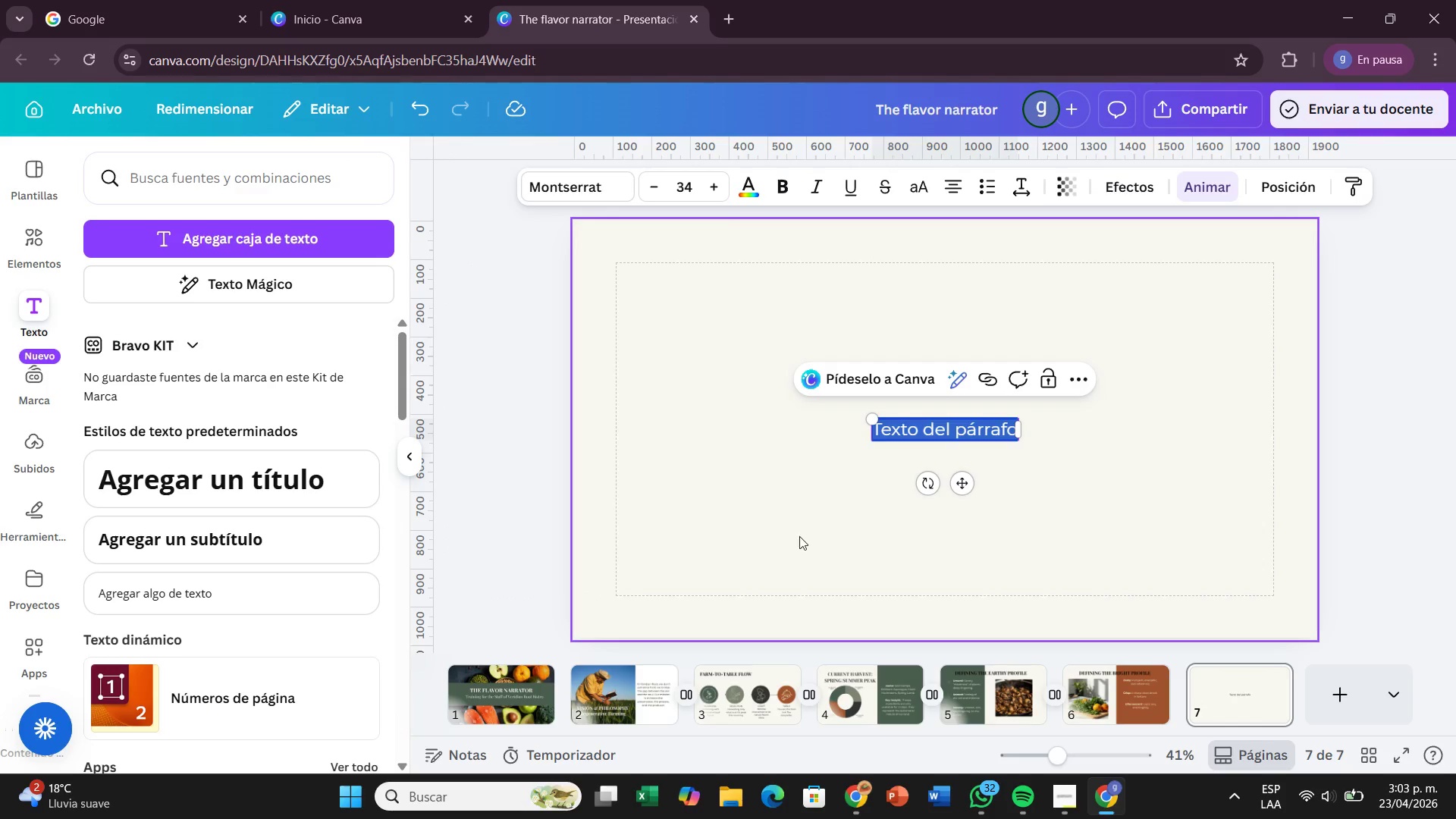 
left_click_drag(start_coordinate=[961, 483], to_coordinate=[954, 349])
 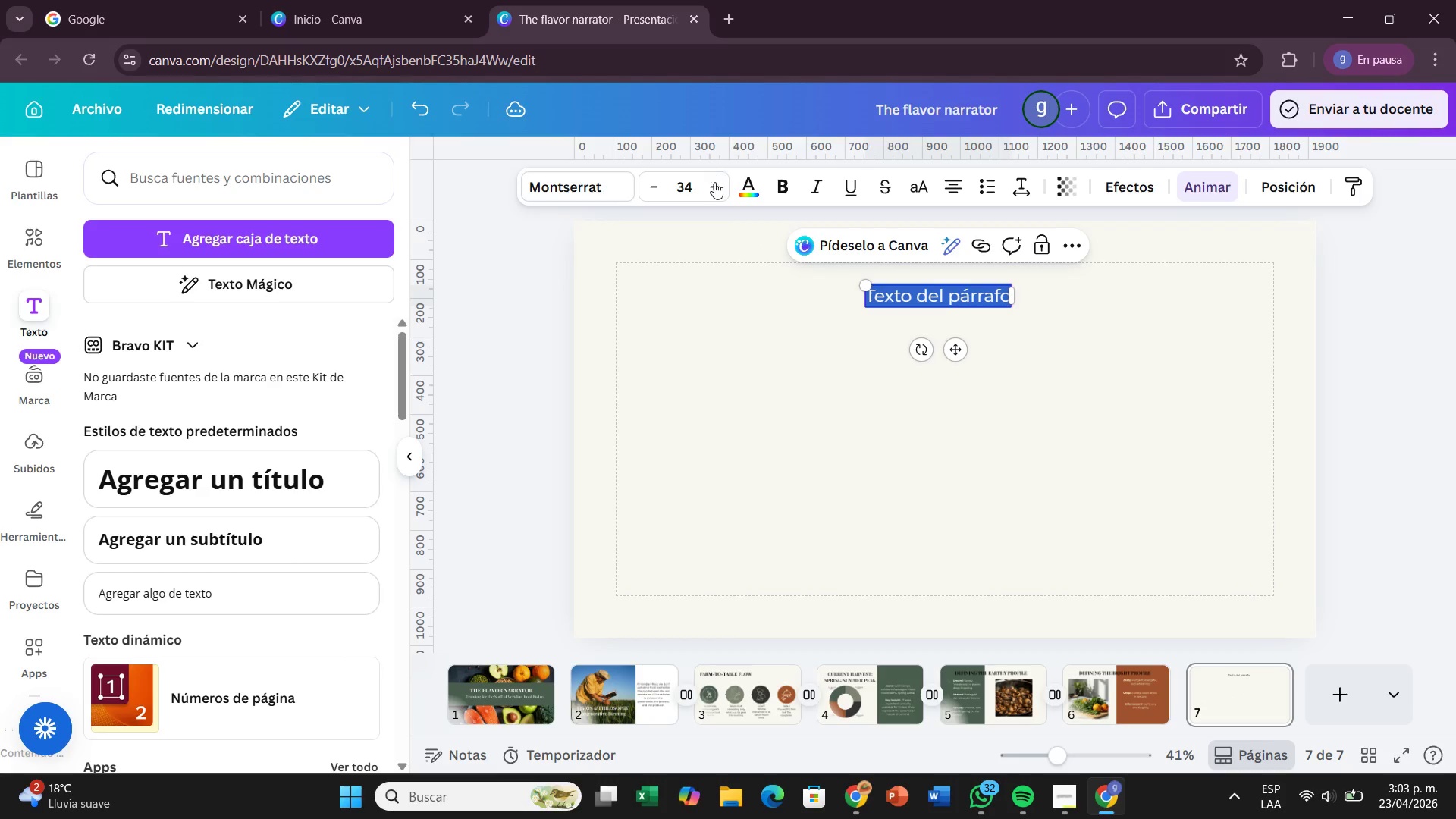 
left_click_drag(start_coordinate=[714, 182], to_coordinate=[717, 188])
 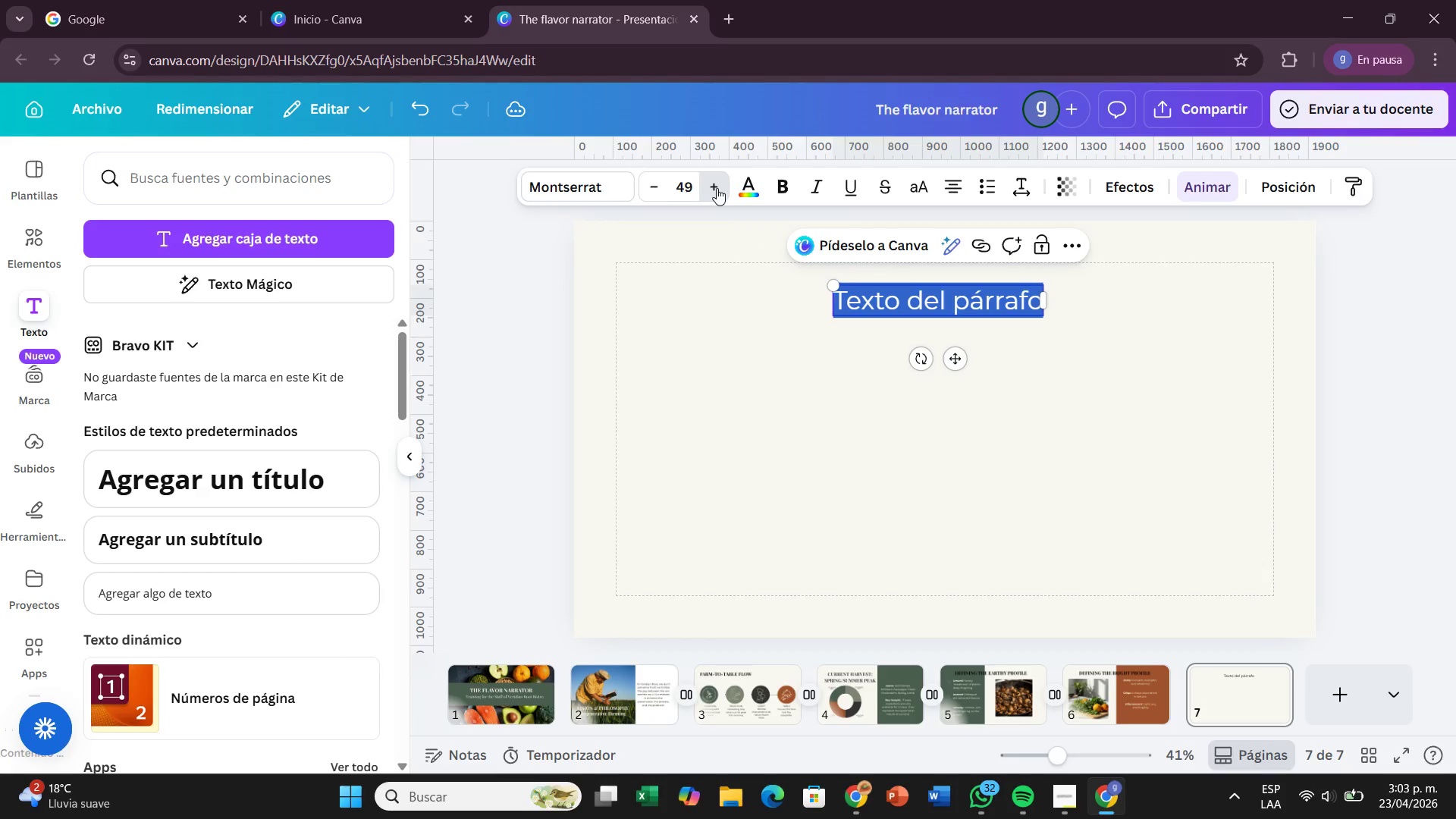 
double_click([717, 188])
 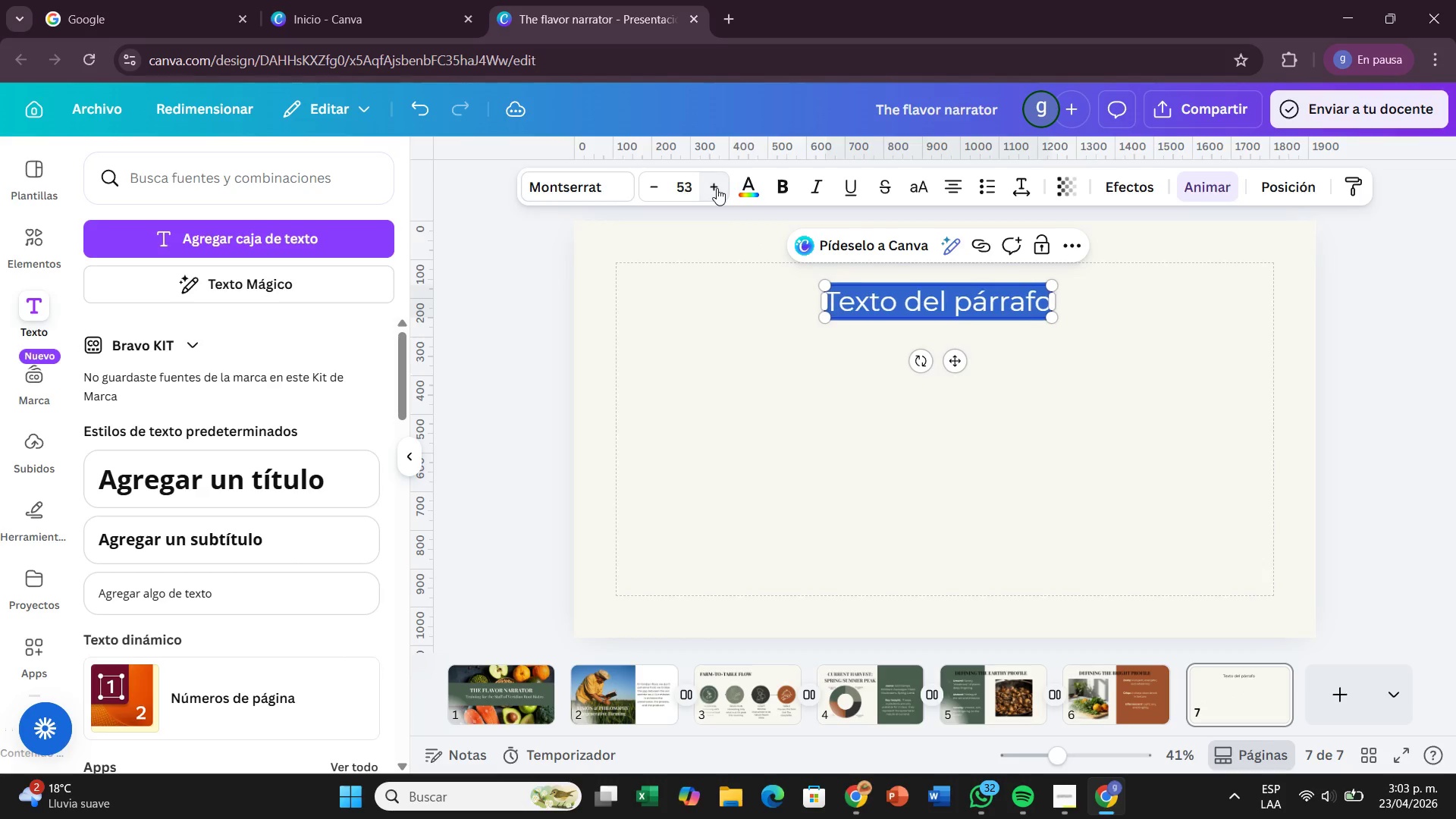 
triple_click([717, 188])
 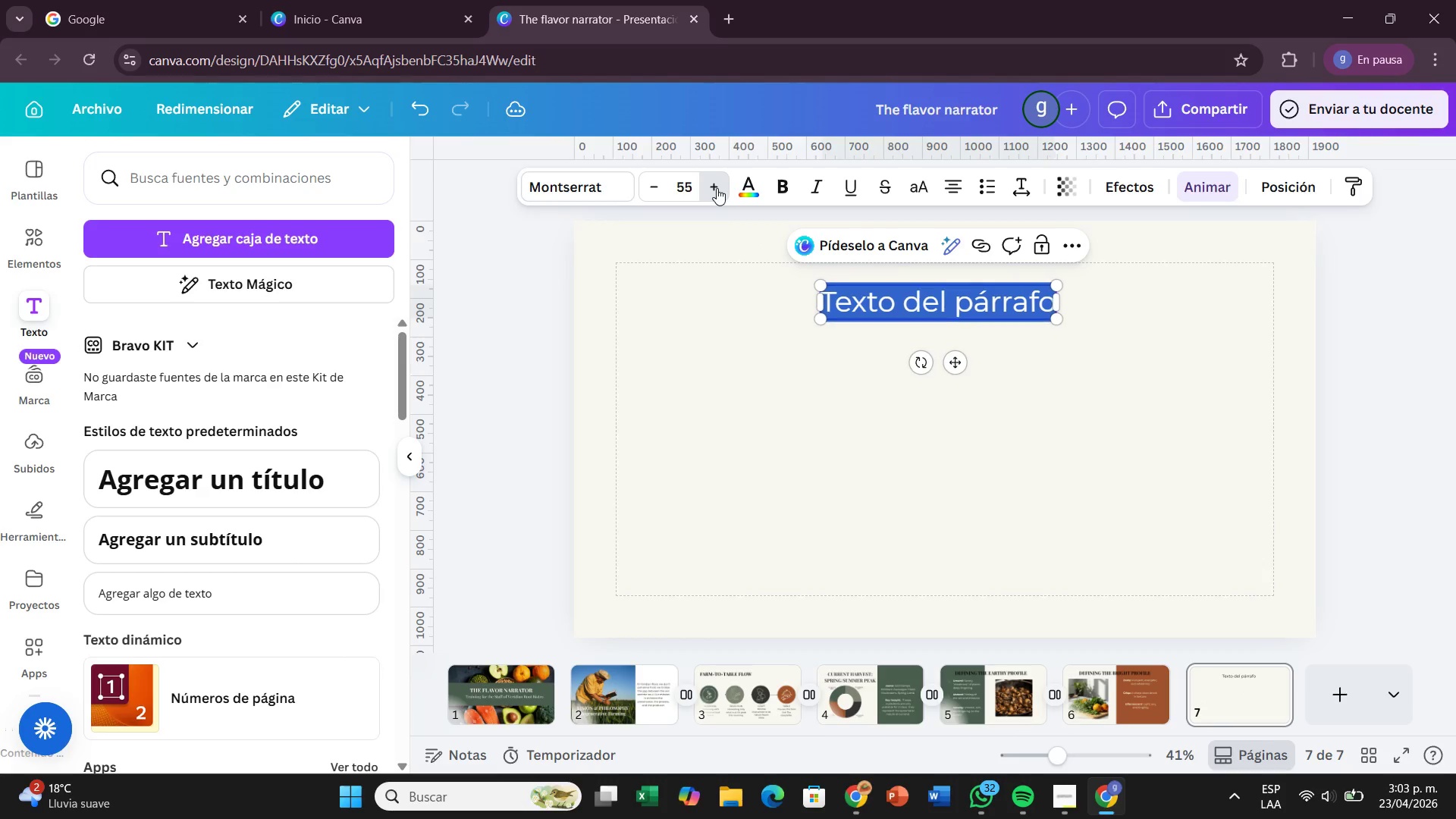 
double_click([717, 188])
 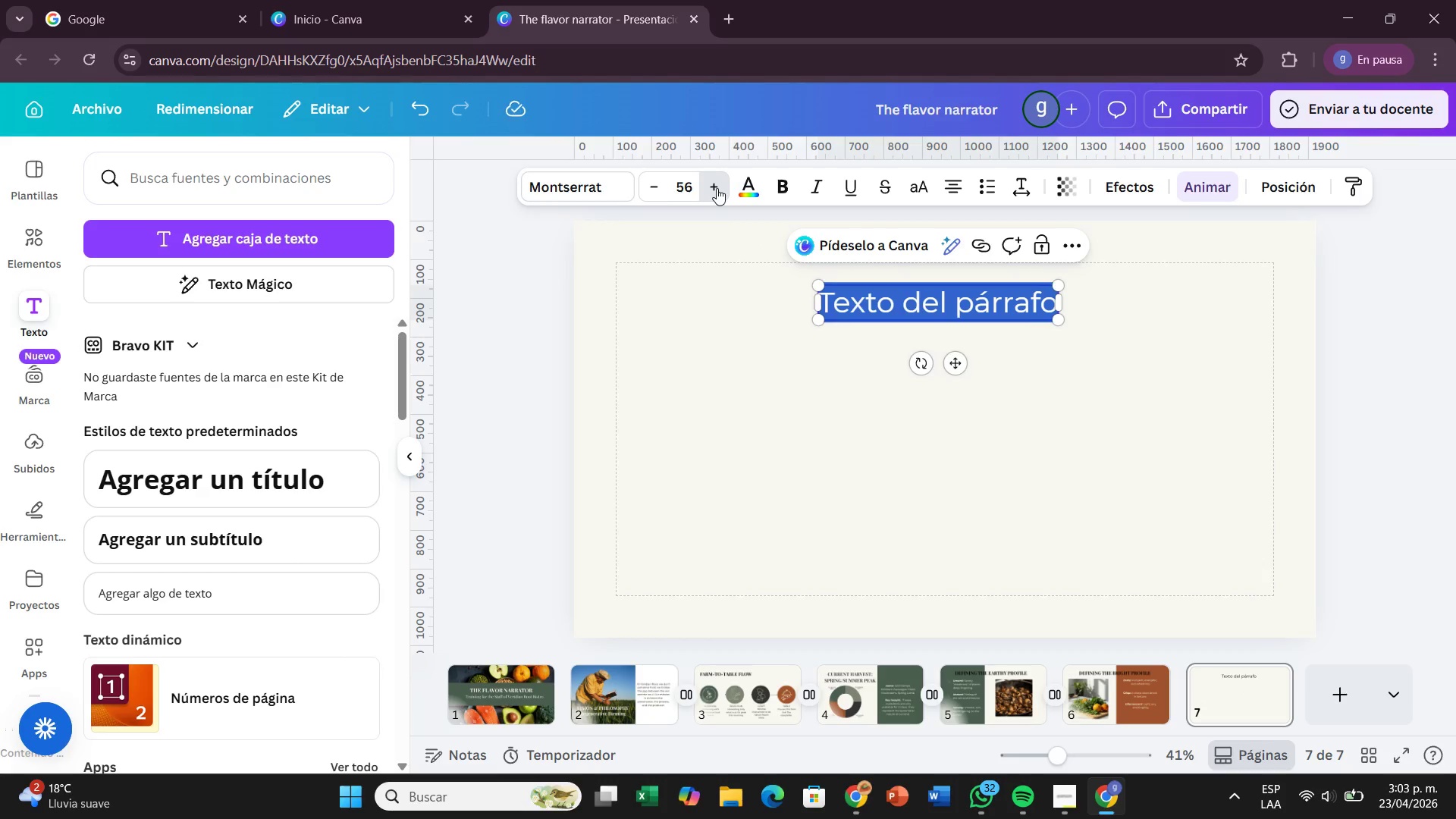 
double_click([717, 188])
 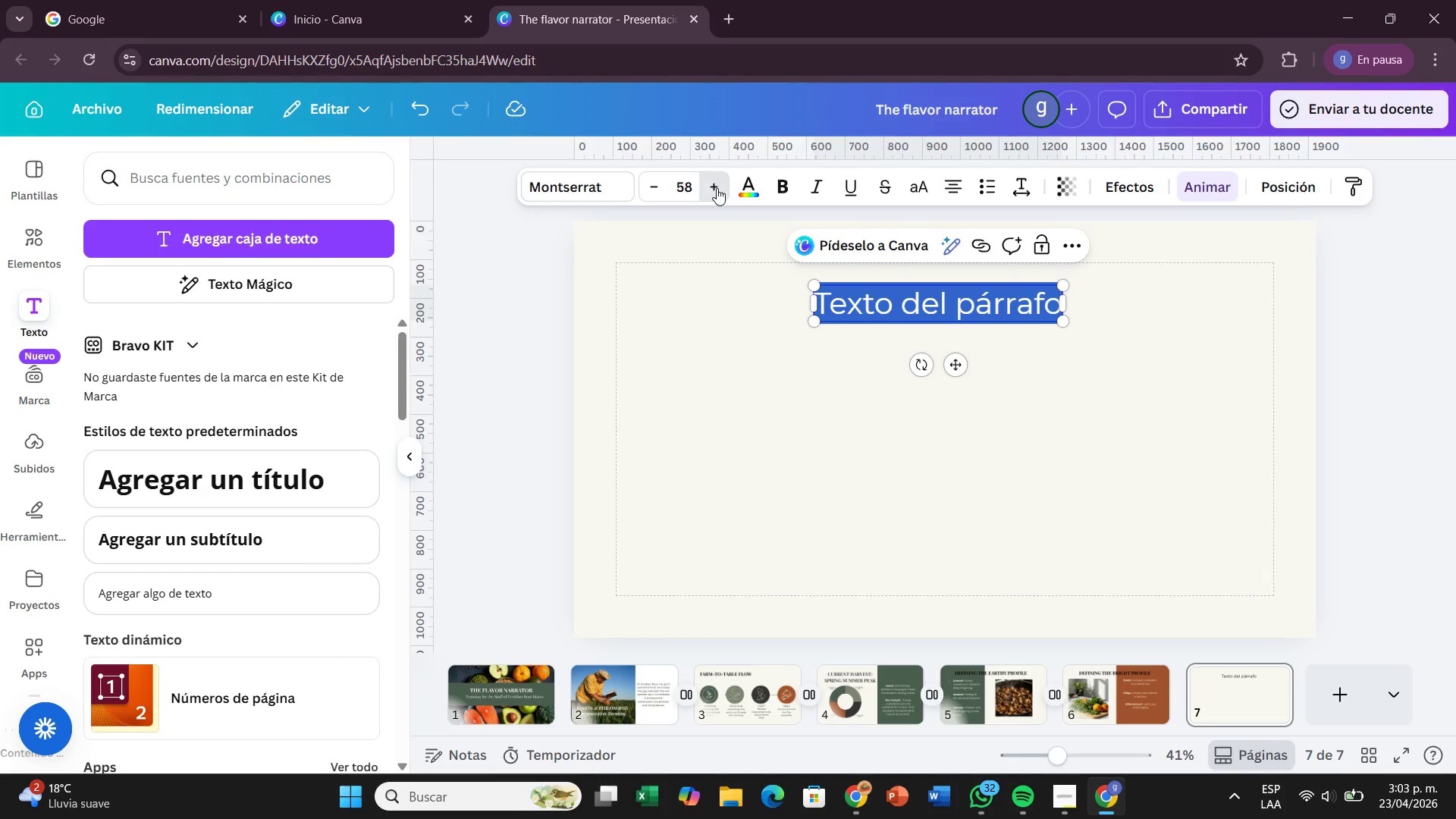 
triple_click([717, 188])
 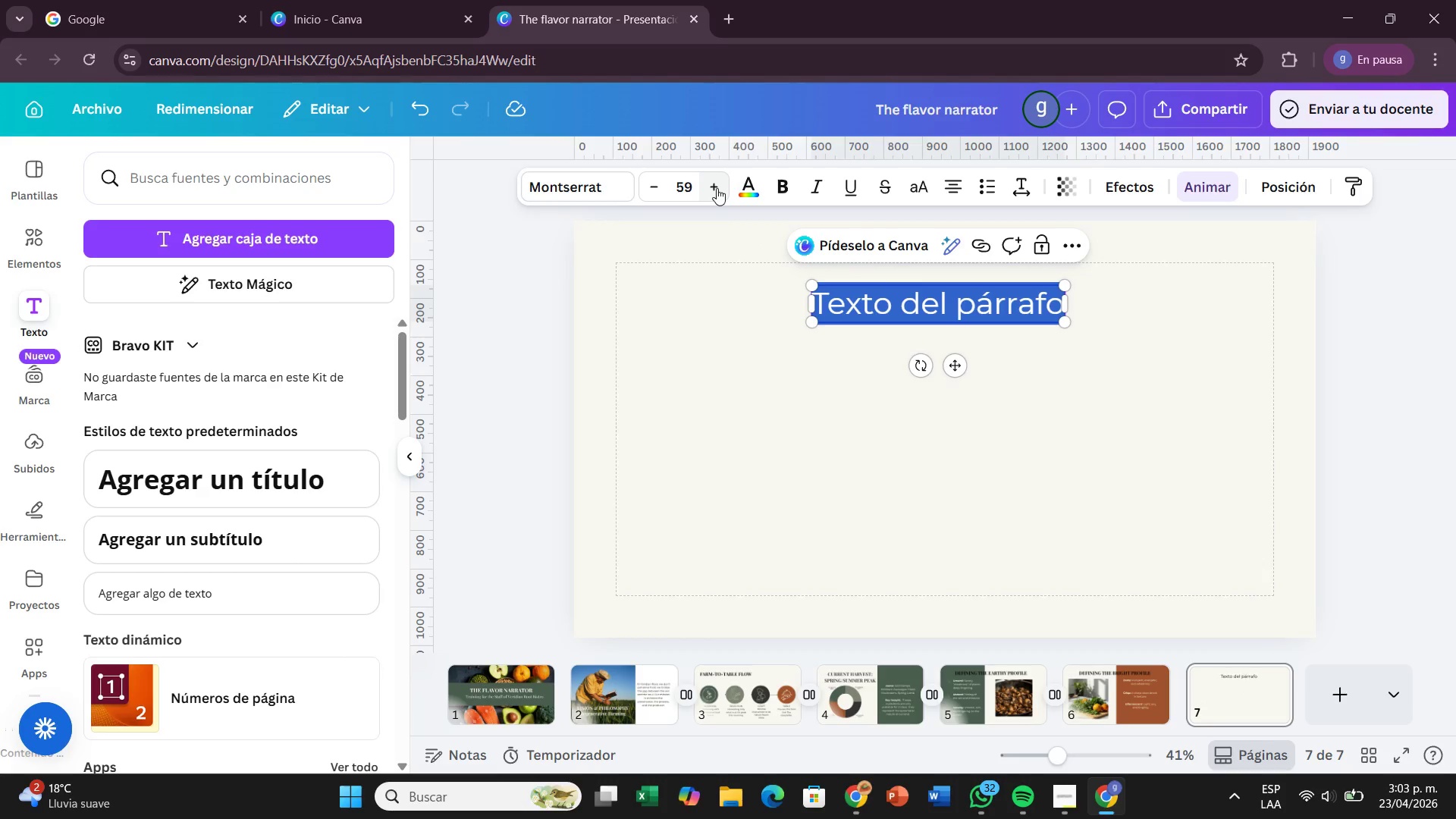 
left_click([717, 188])
 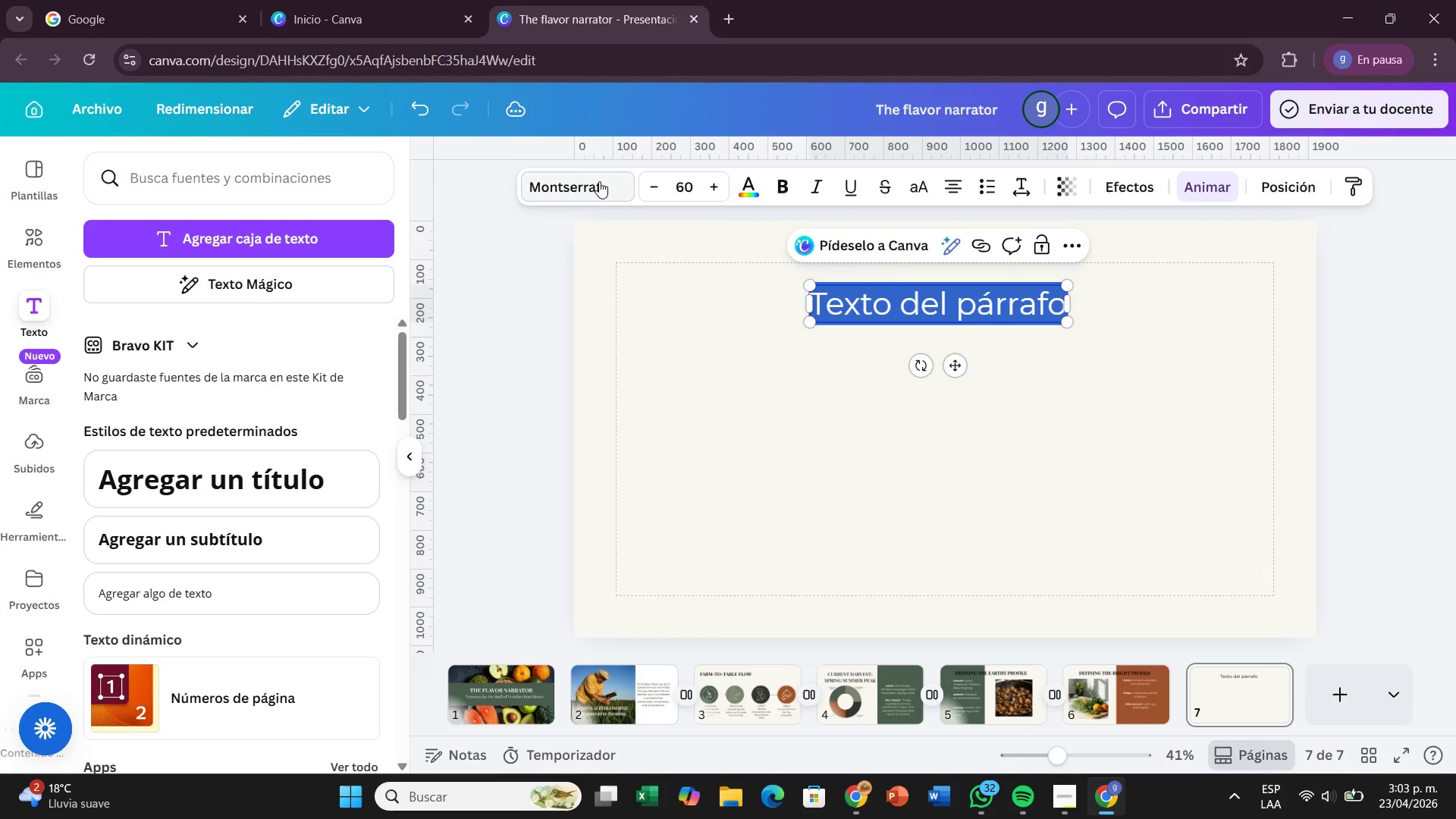 
left_click([598, 181])
 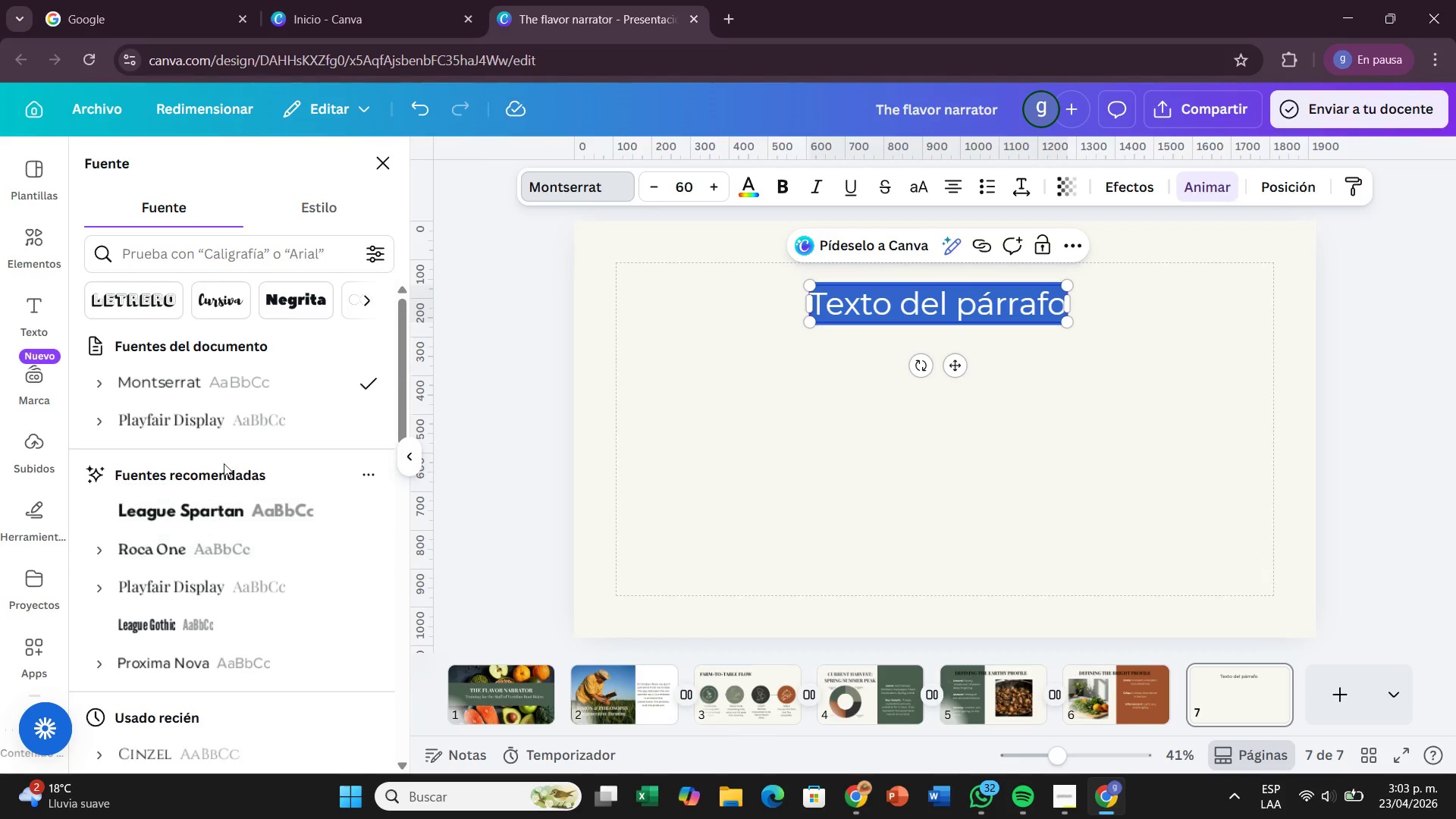 
left_click([224, 428])
 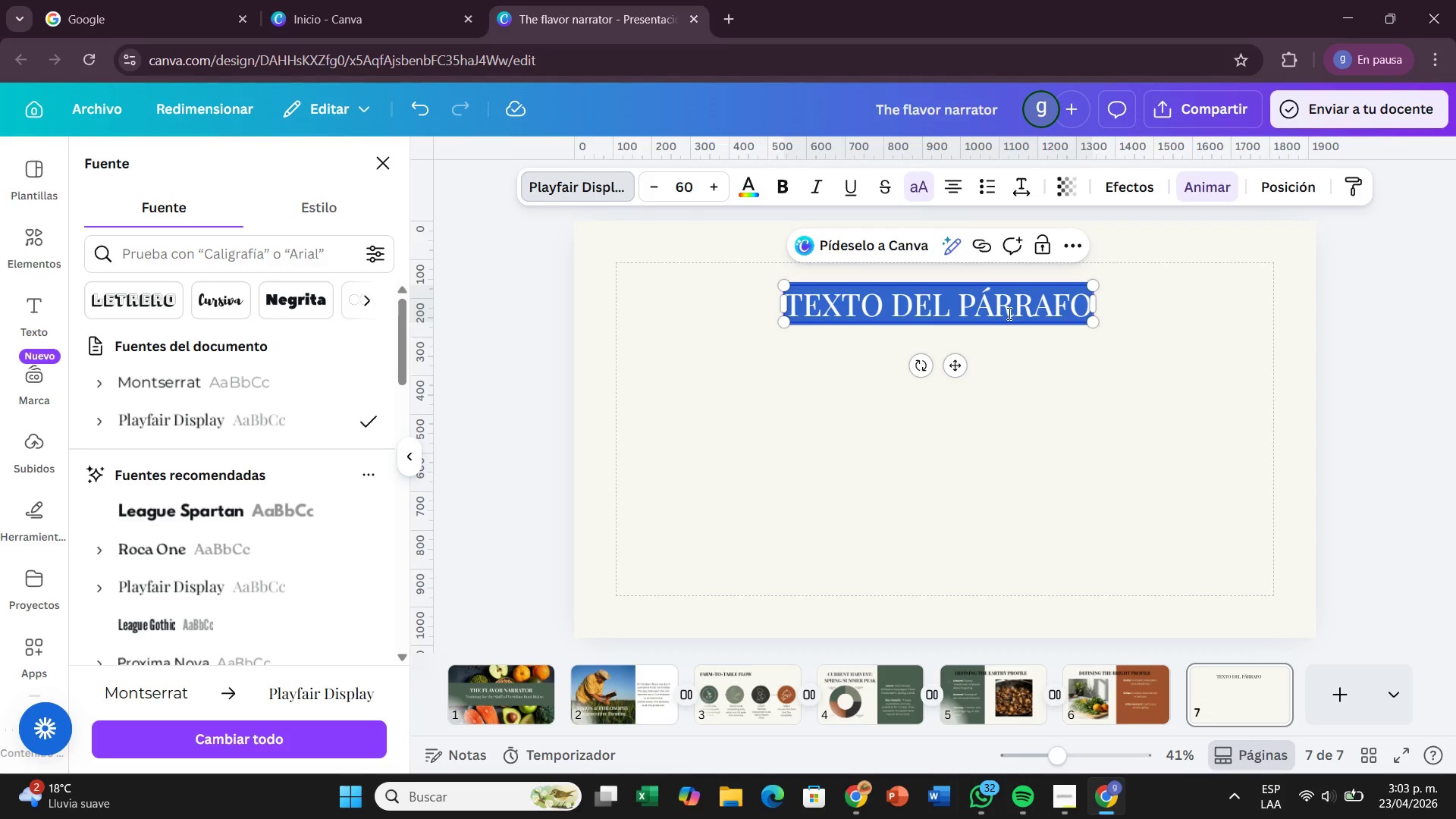 
double_click([1018, 309])
 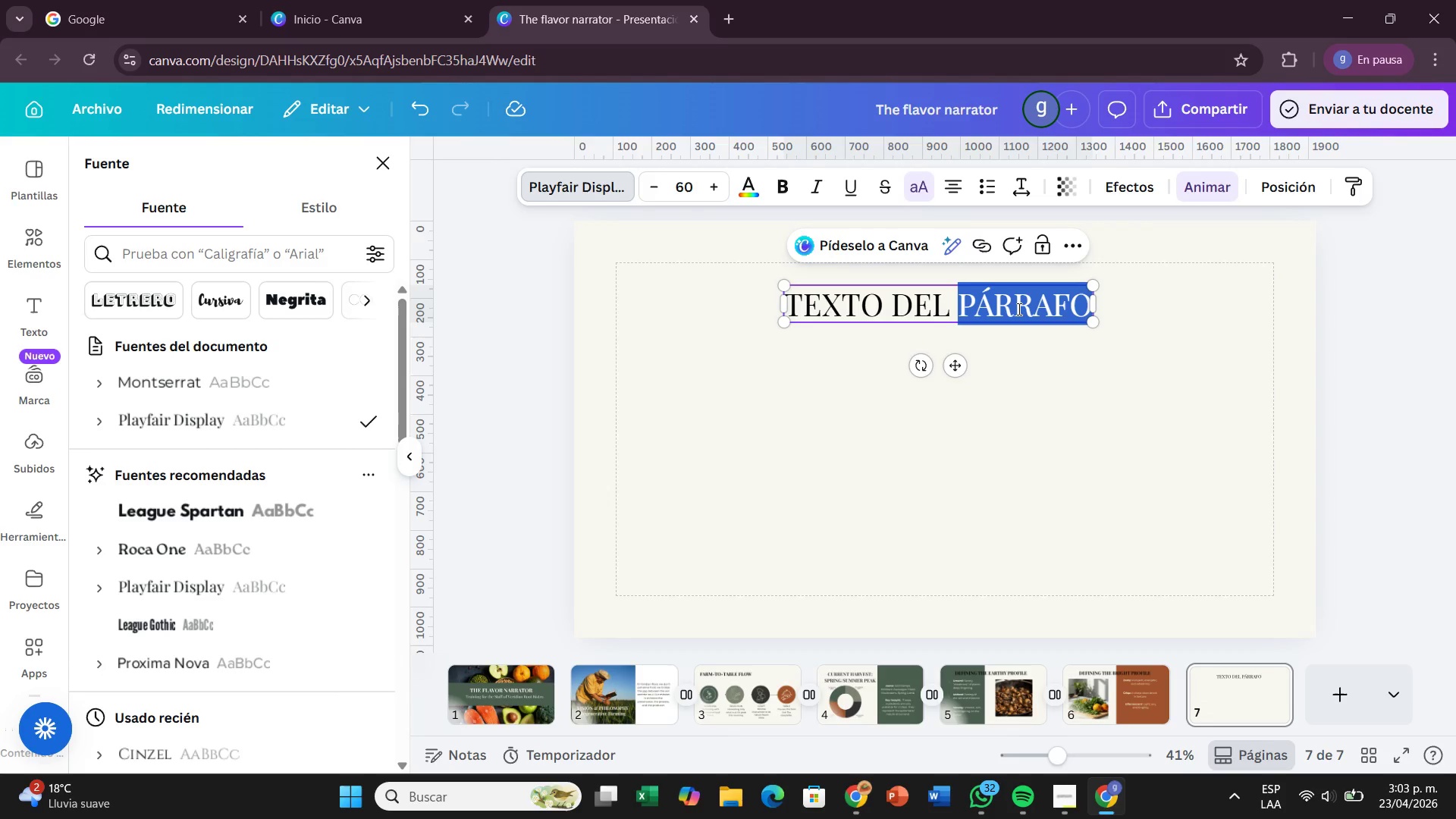 
hold_key(key=Backspace, duration=0.52)
 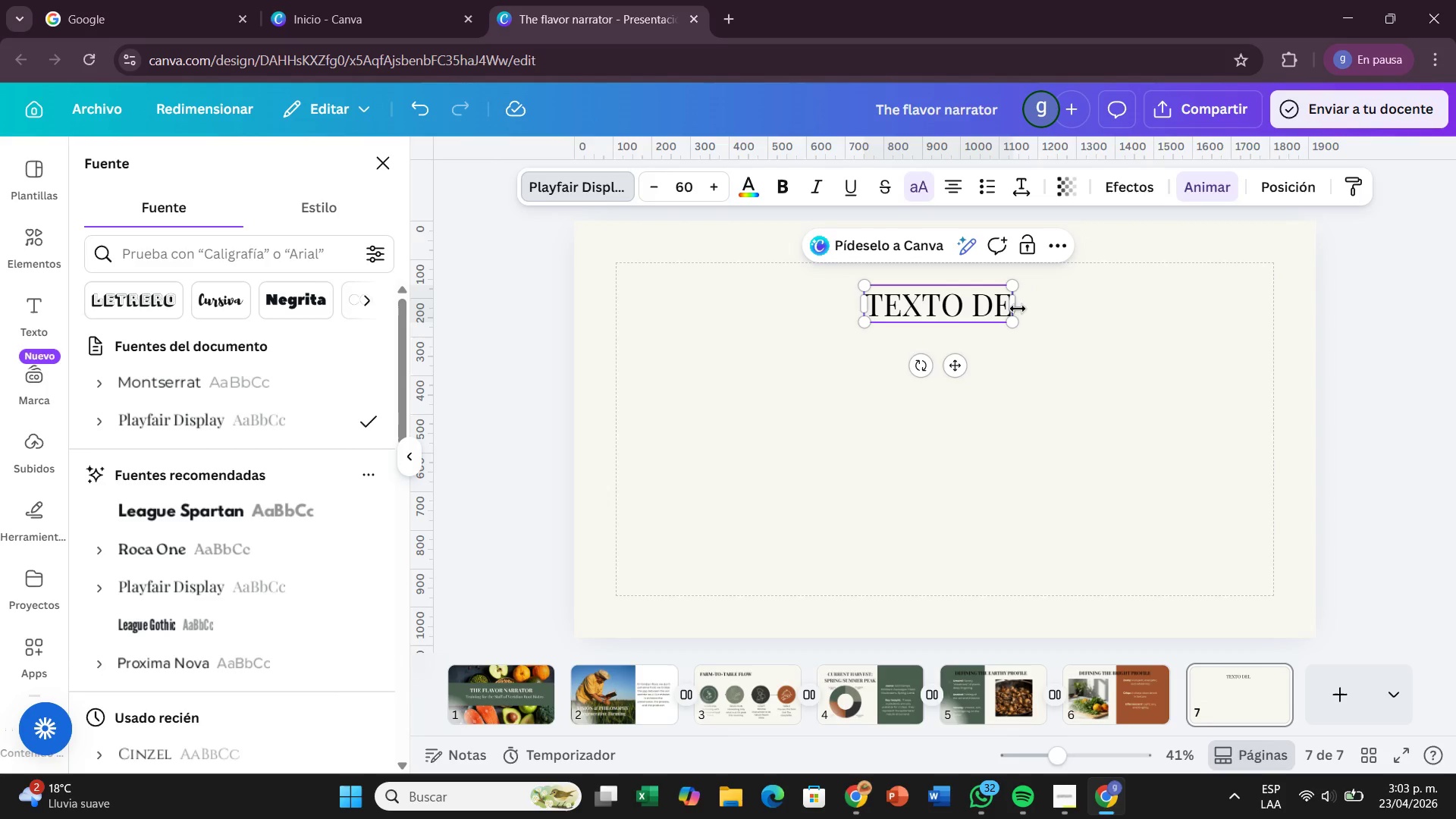 
hold_key(key=Backspace, duration=0.42)
 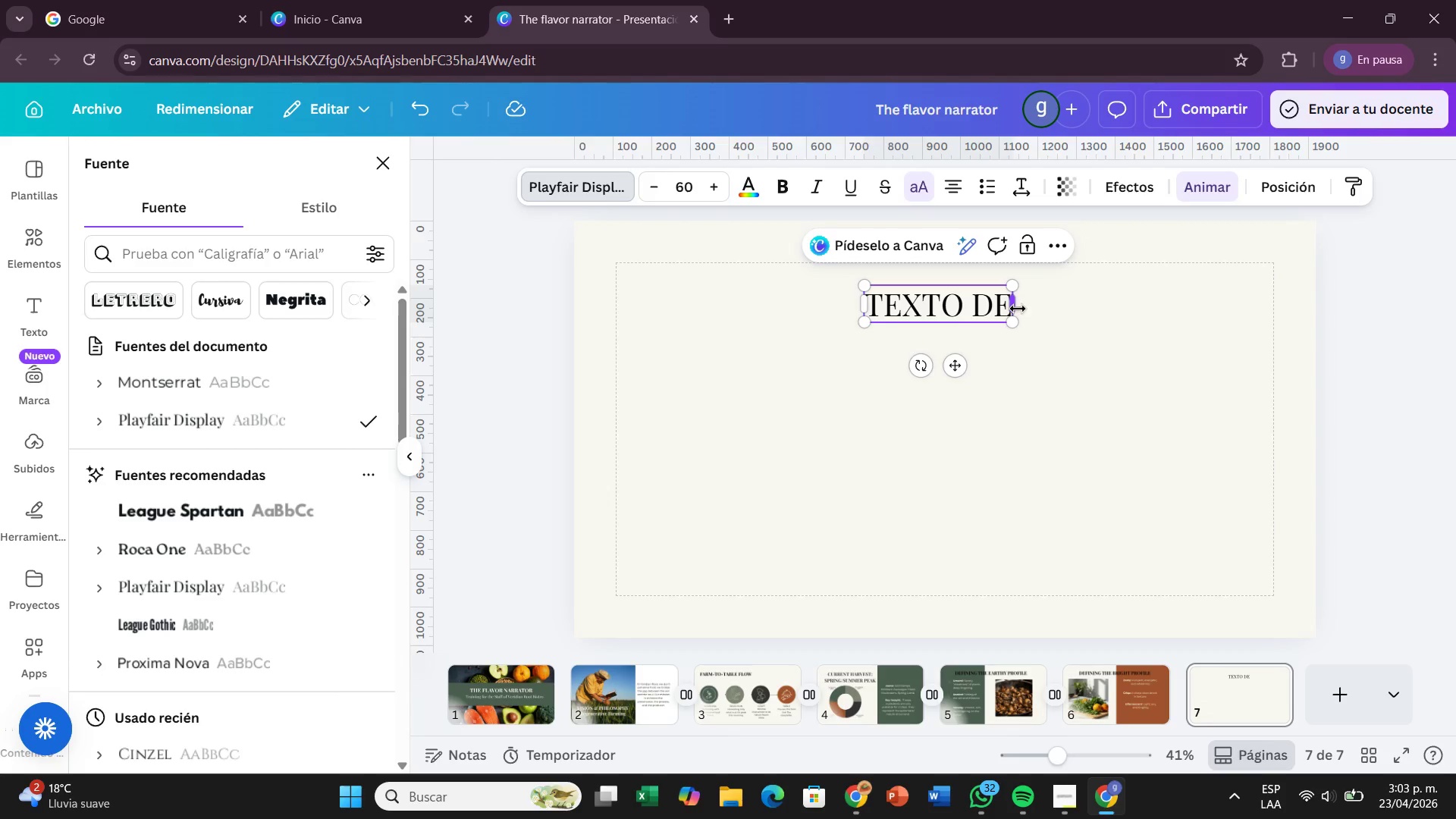 
key(Backspace)
 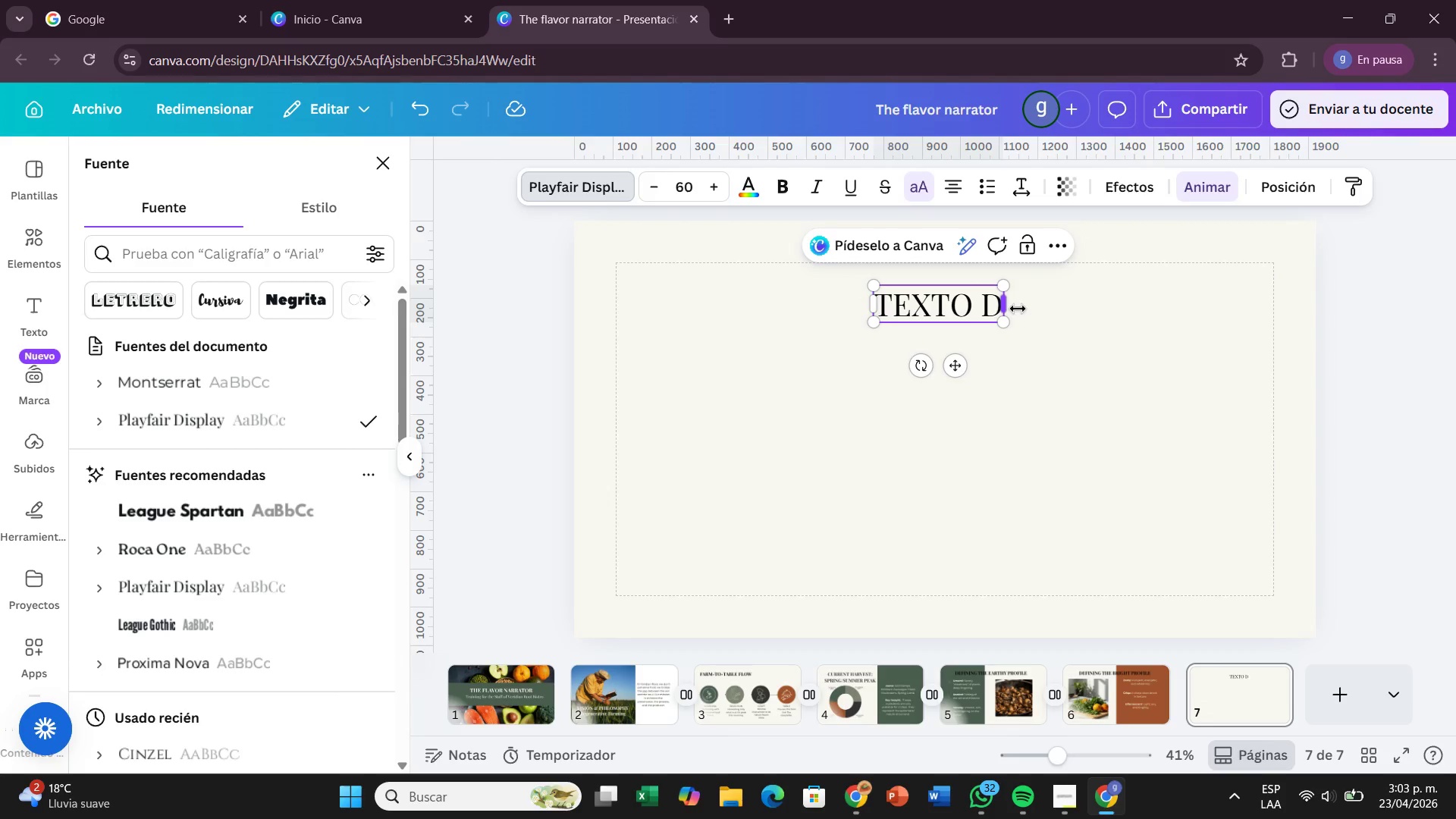 
hold_key(key=Backspace, duration=0.41)
 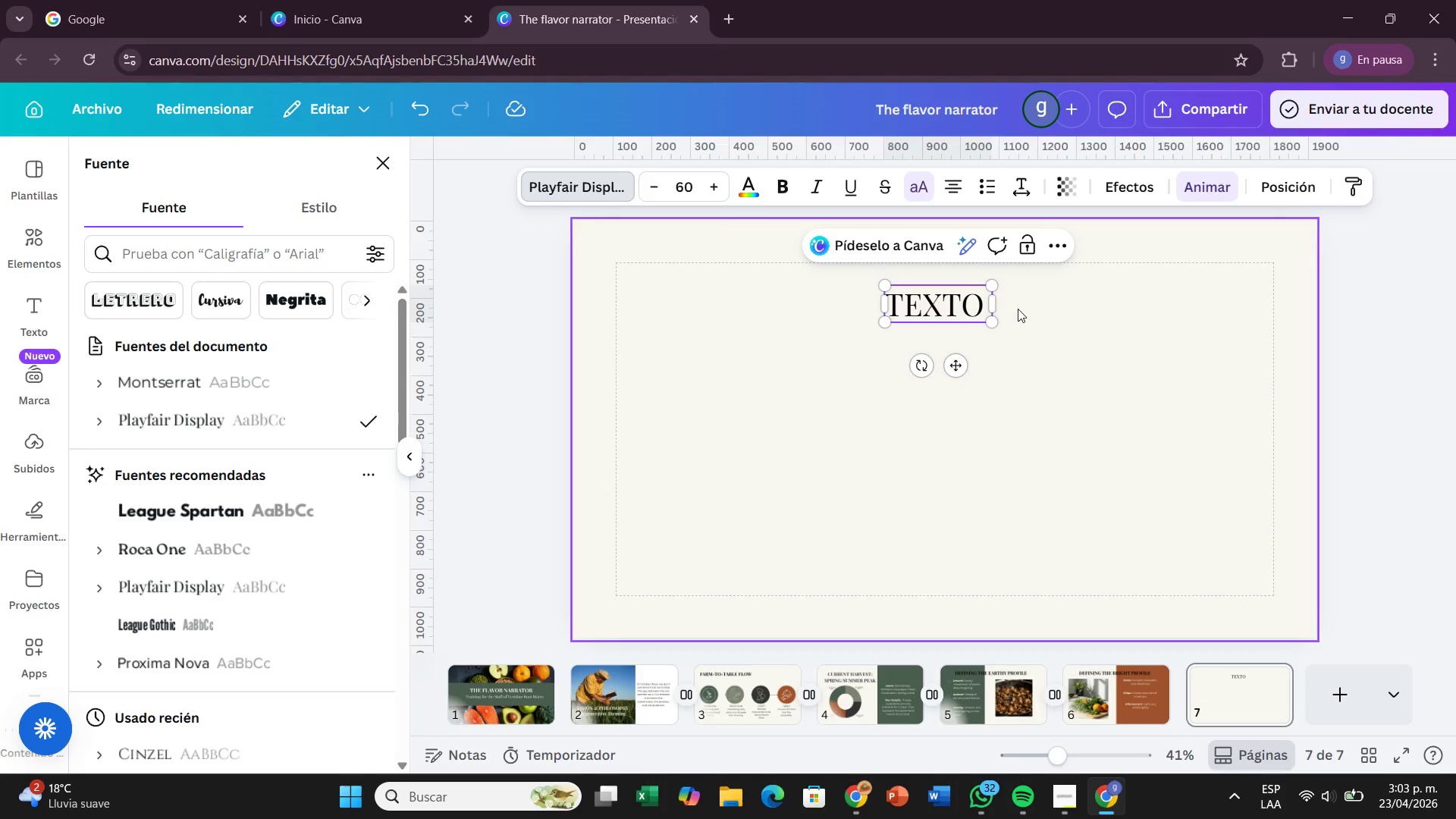 
hold_key(key=Backspace, duration=0.38)
 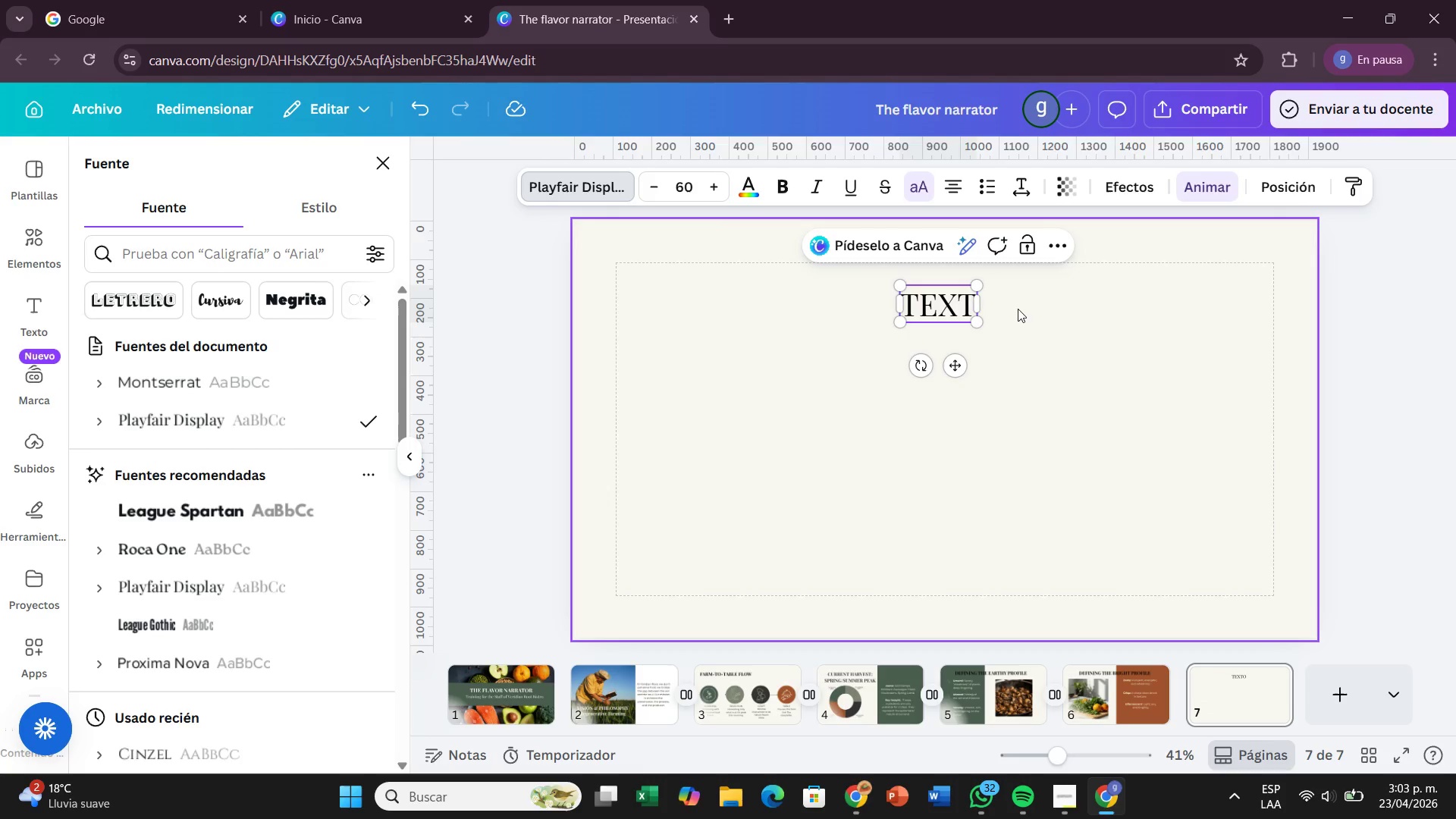 
hold_key(key=Backspace, duration=0.52)
 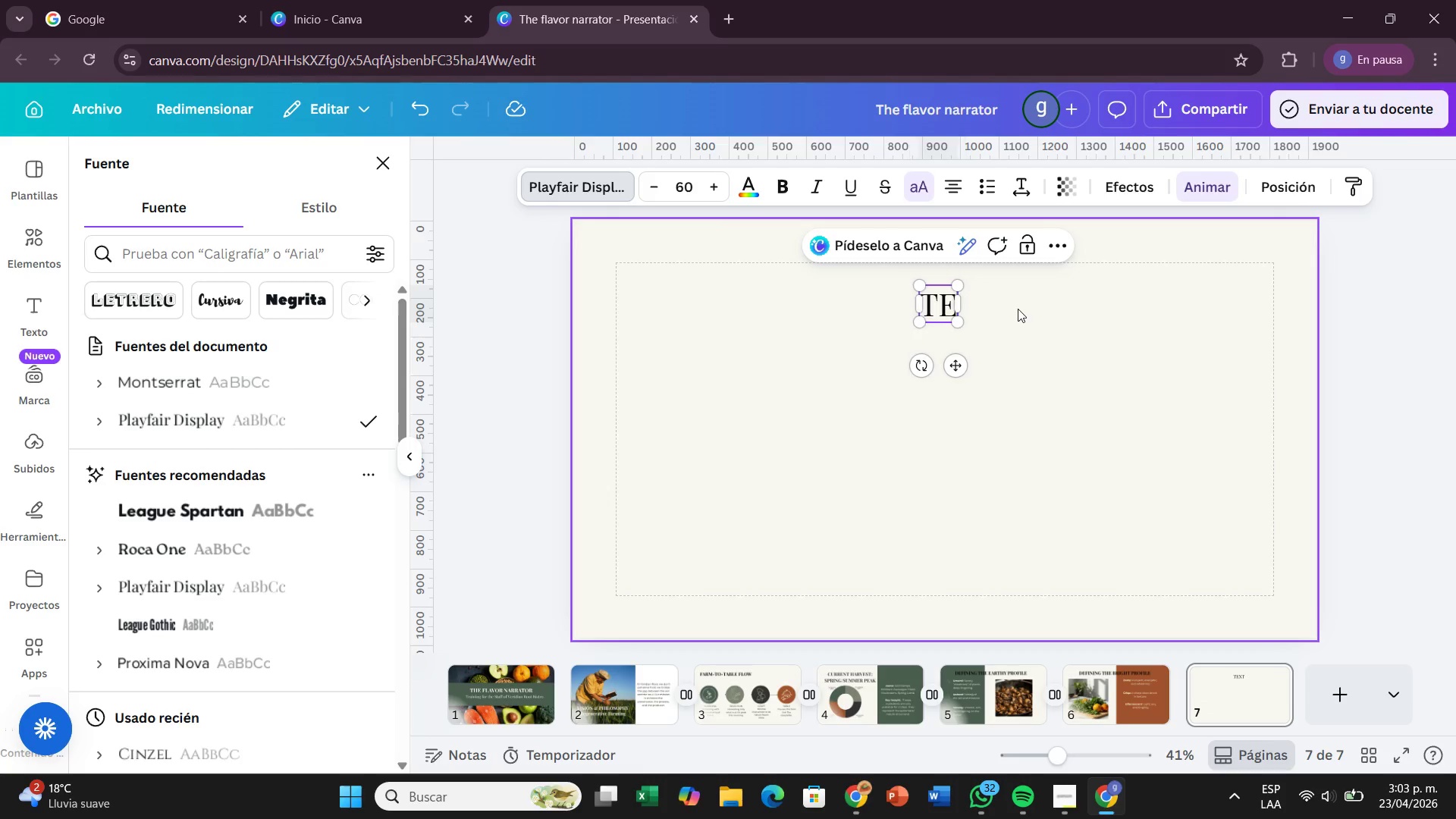 
key(Backspace)
 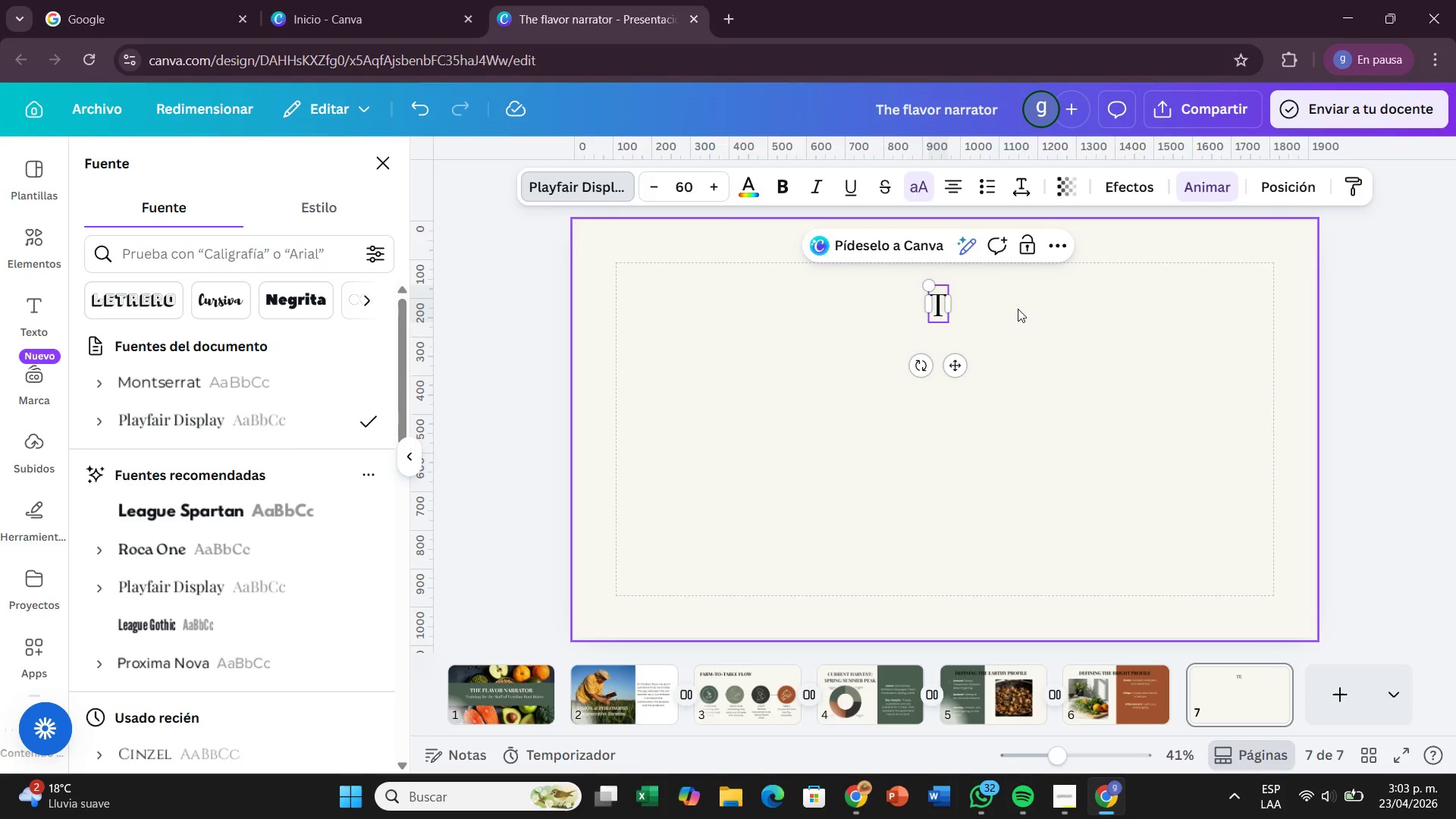 
key(Backspace)
 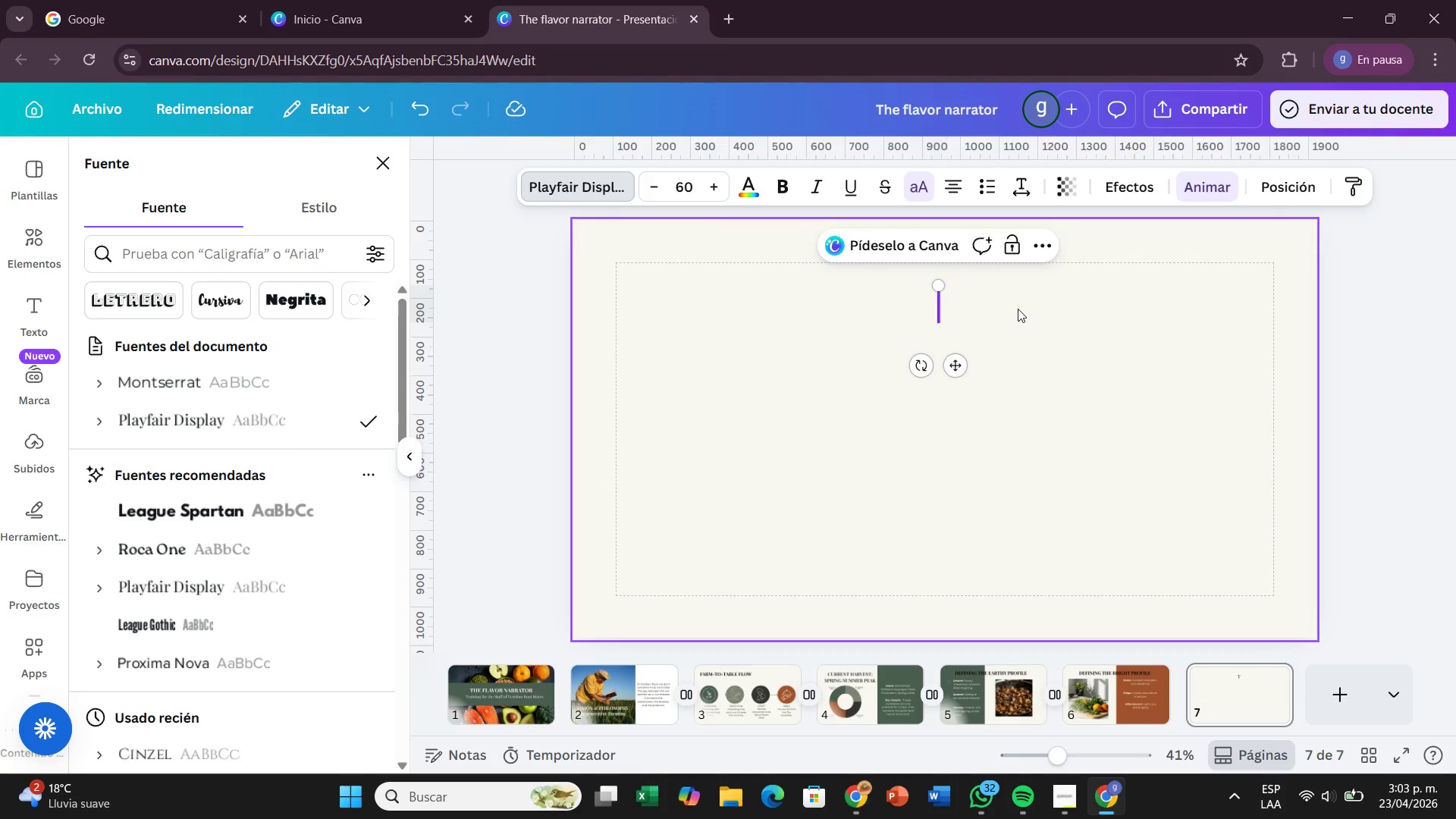 
key(Backspace)
 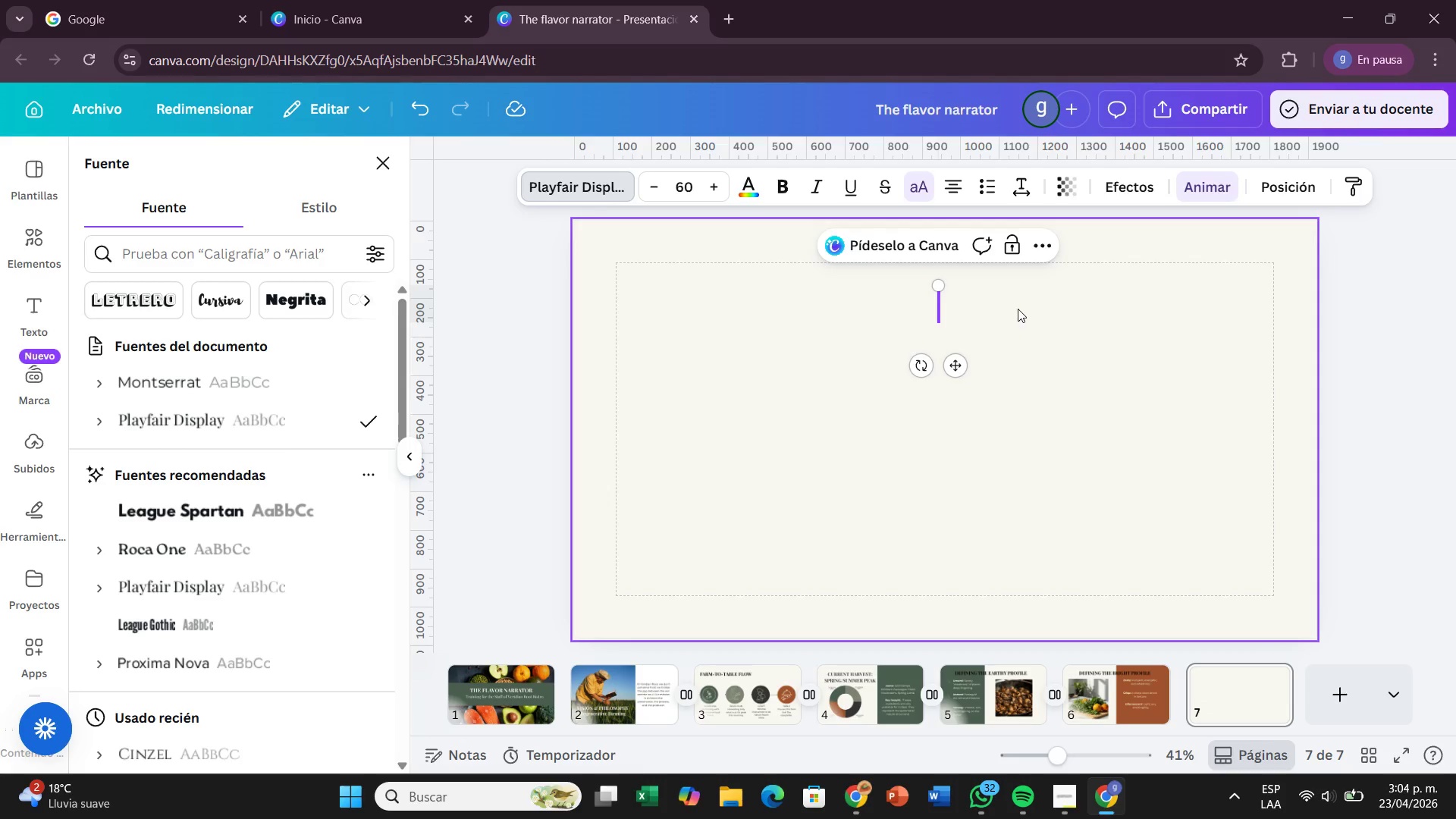 
wait(14.28)
 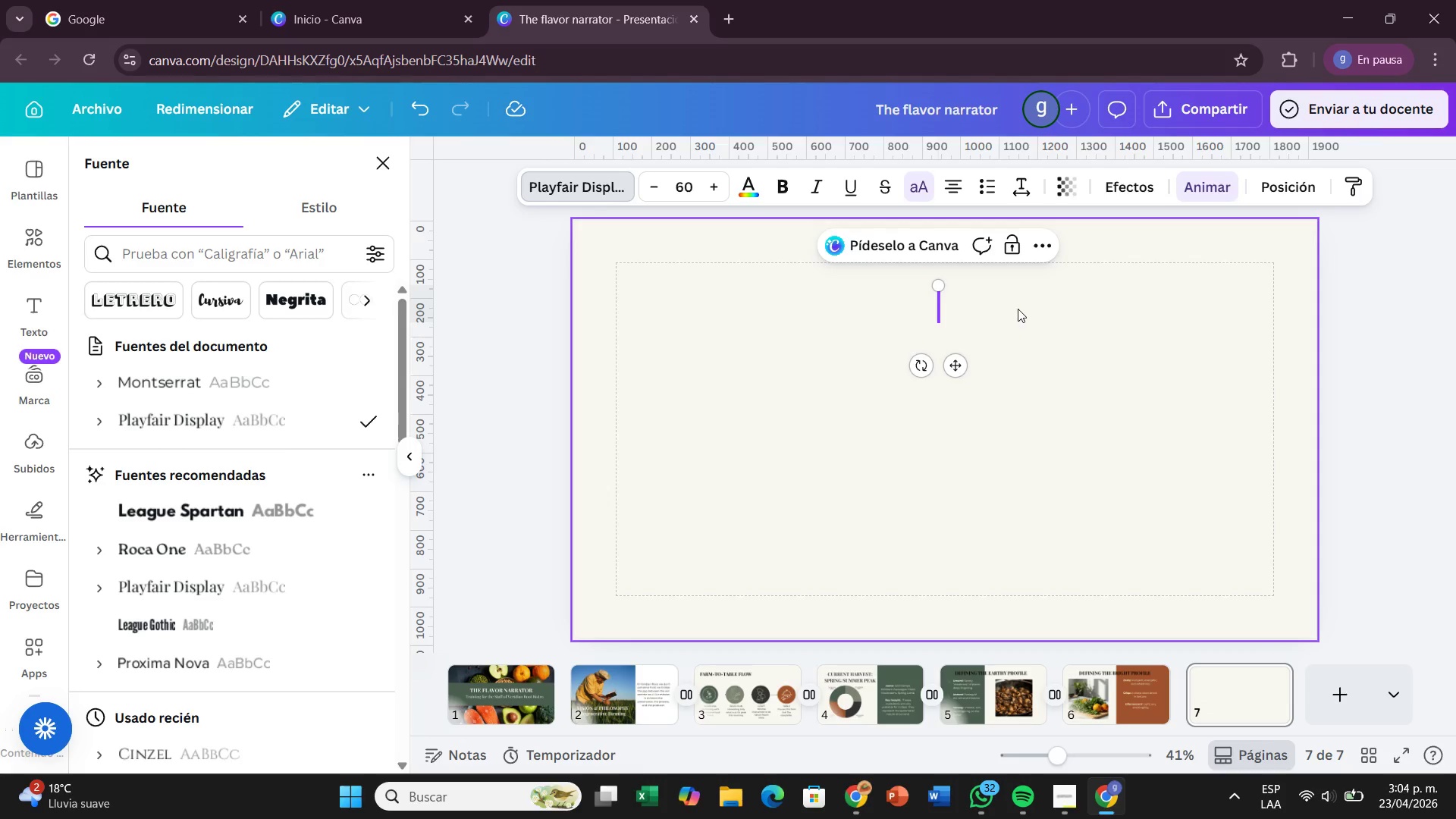 
type(texture storytelling)
 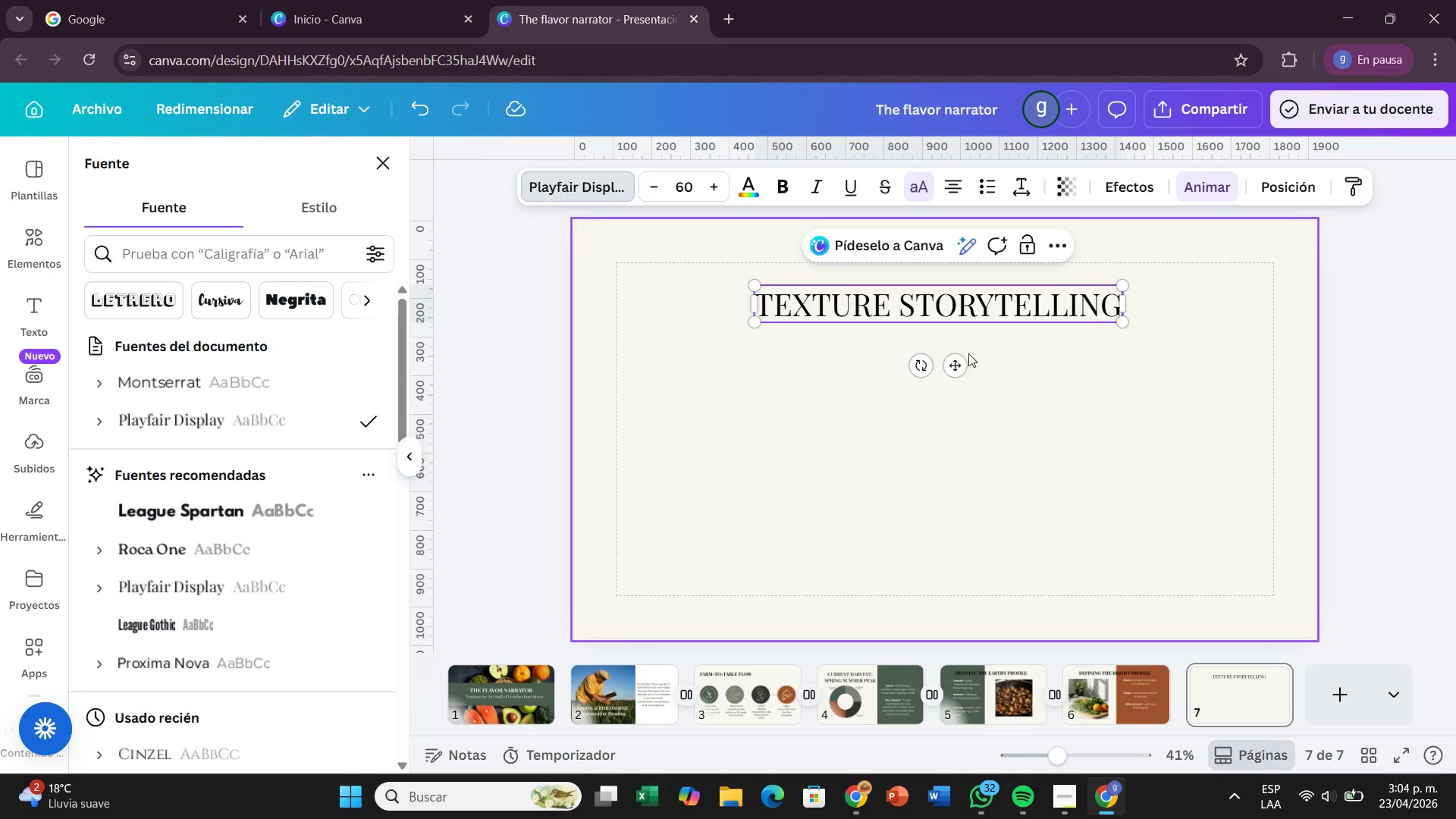 
left_click([1012, 390])
 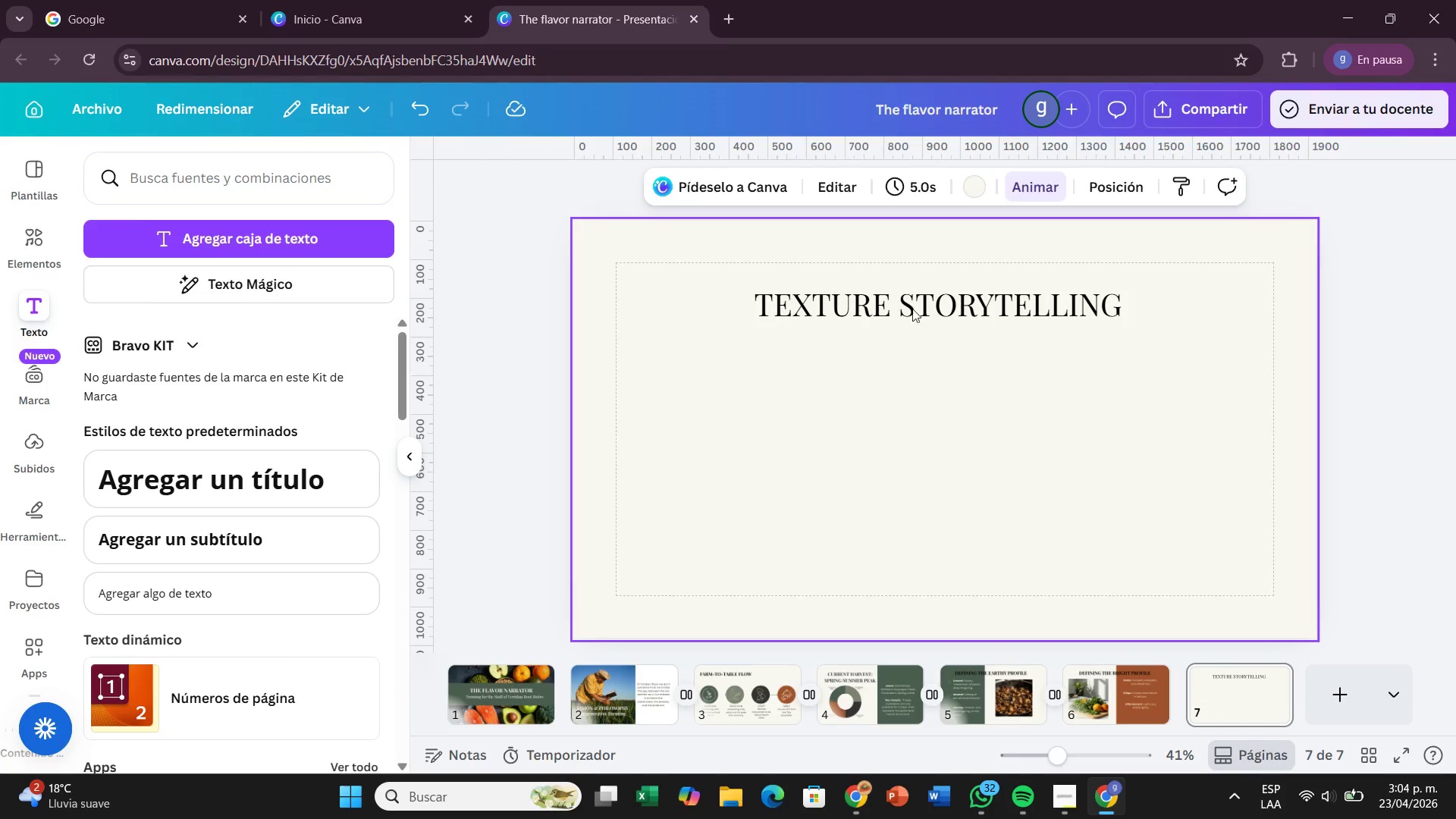 
left_click([914, 303])
 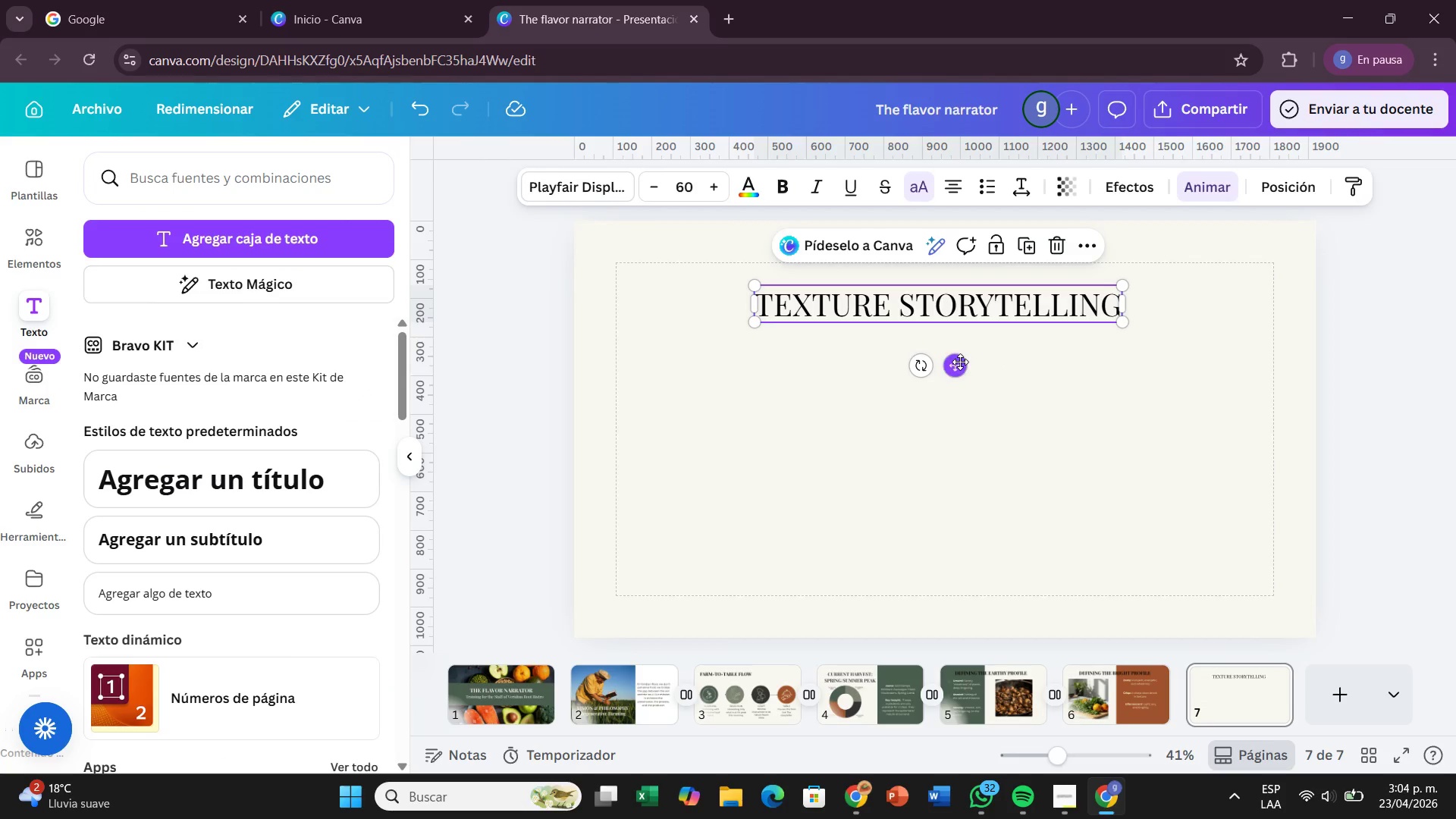 
left_click_drag(start_coordinate=[961, 362], to_coordinate=[944, 341])
 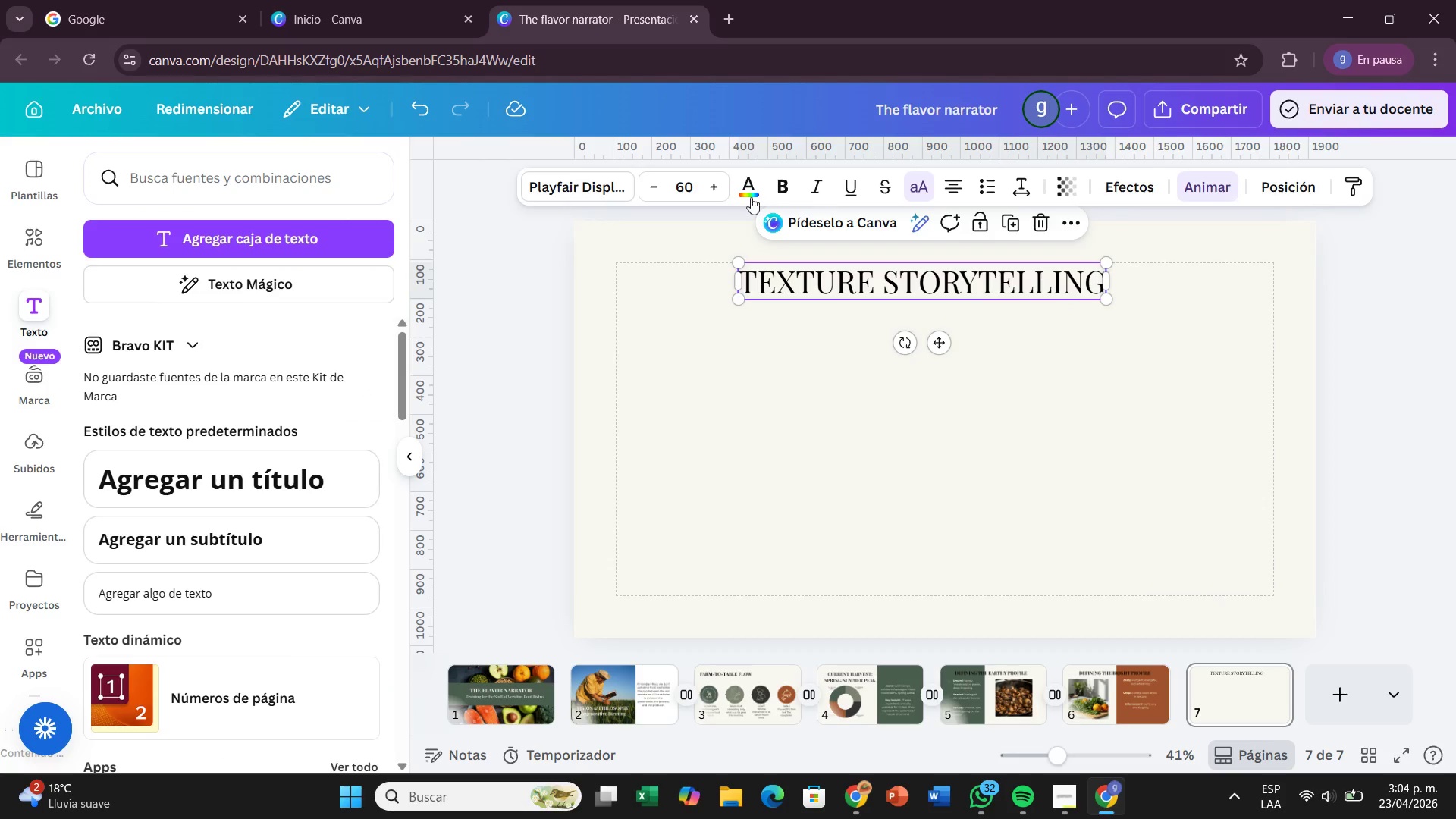 
left_click([784, 180])
 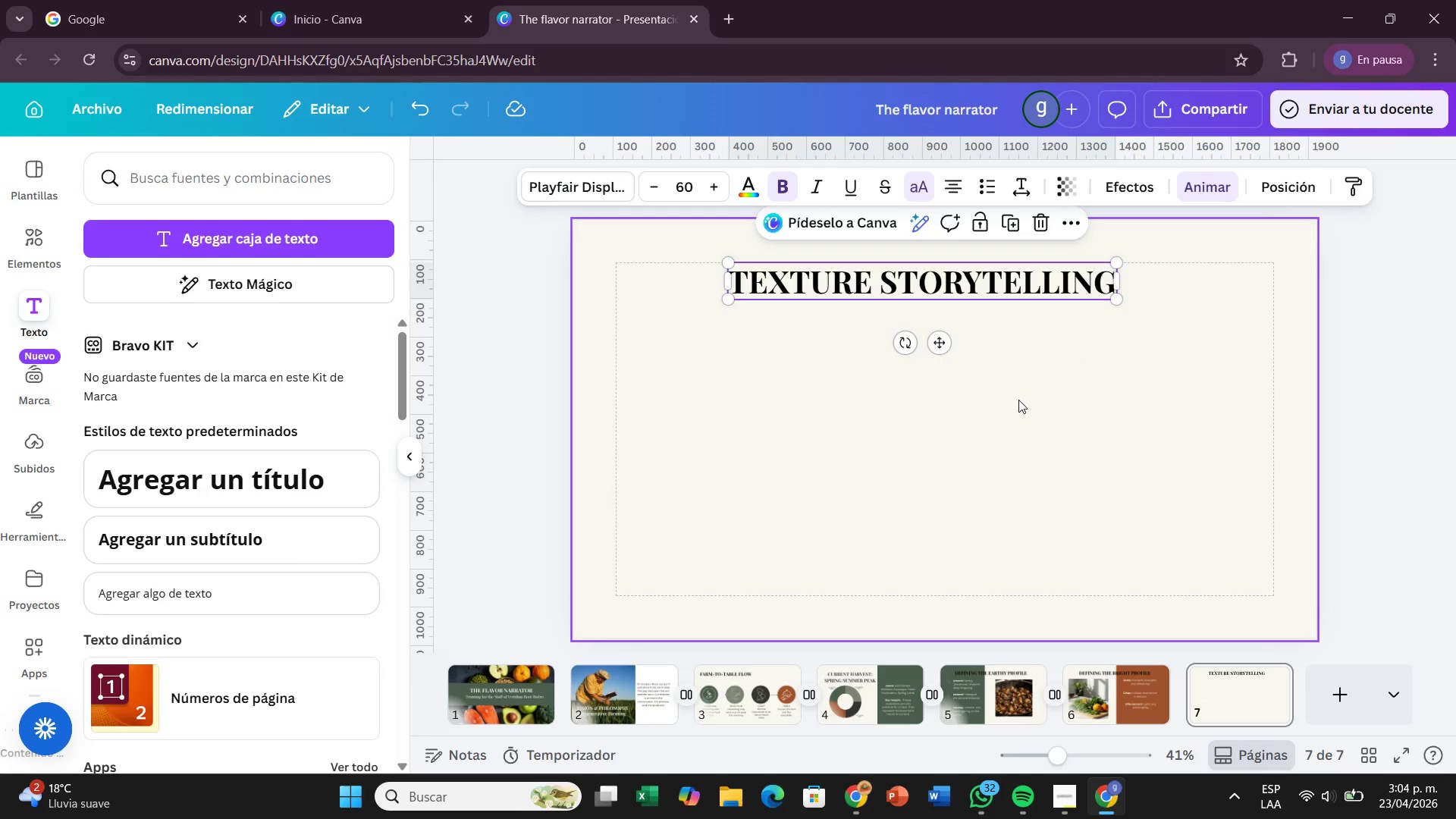 
wait(11.39)
 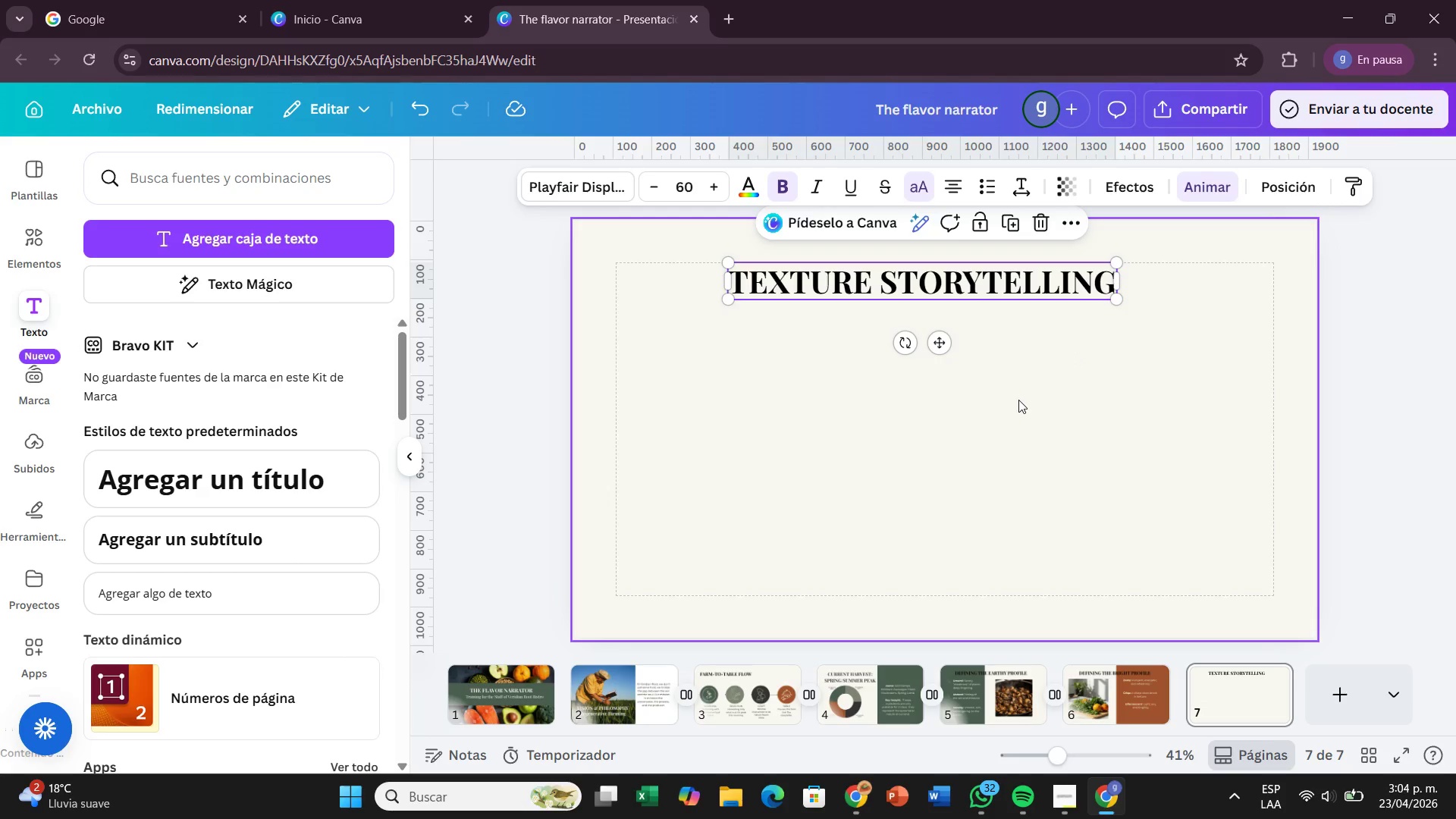 
left_click([1018, 400])
 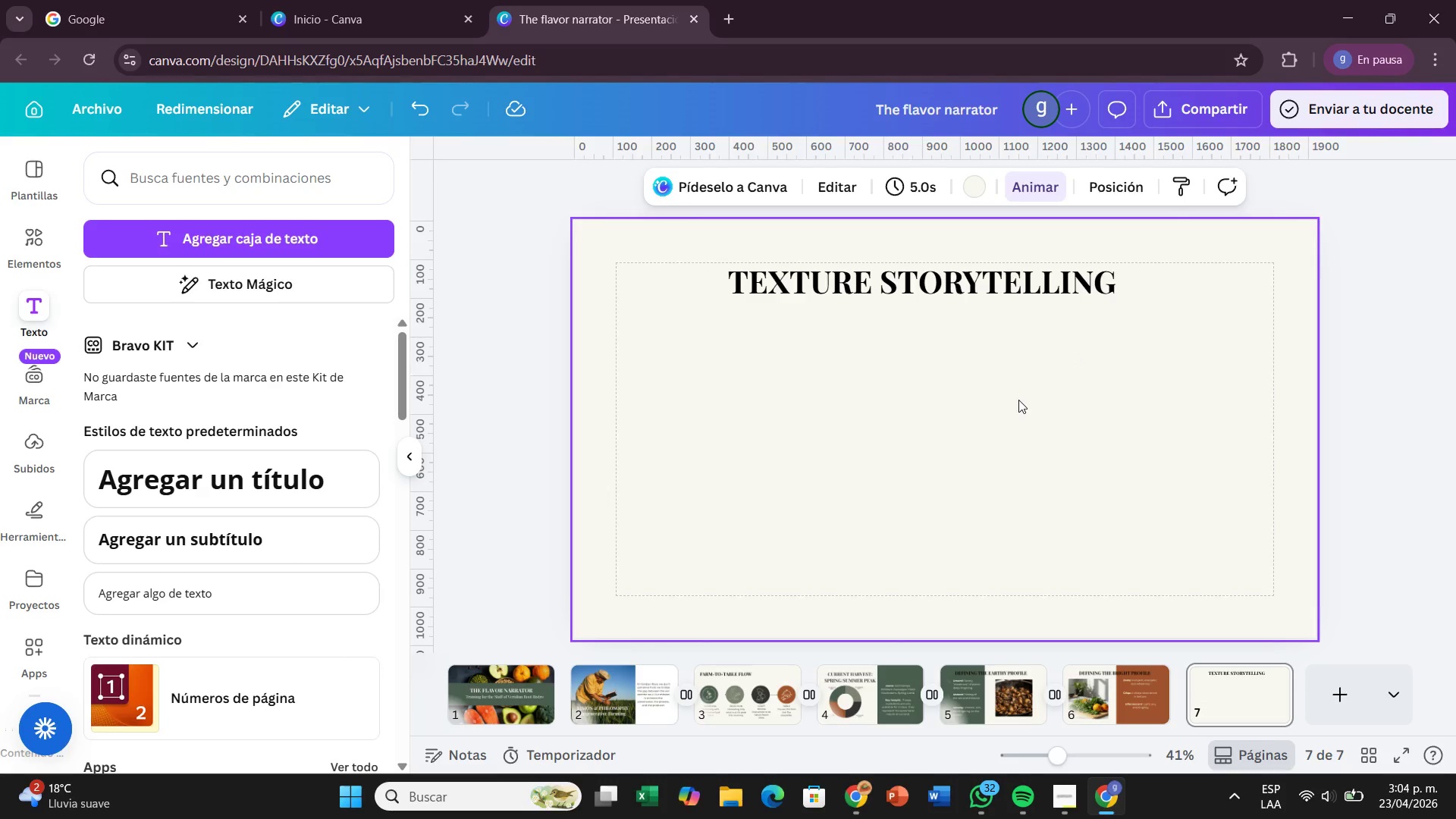 
wait(17.36)
 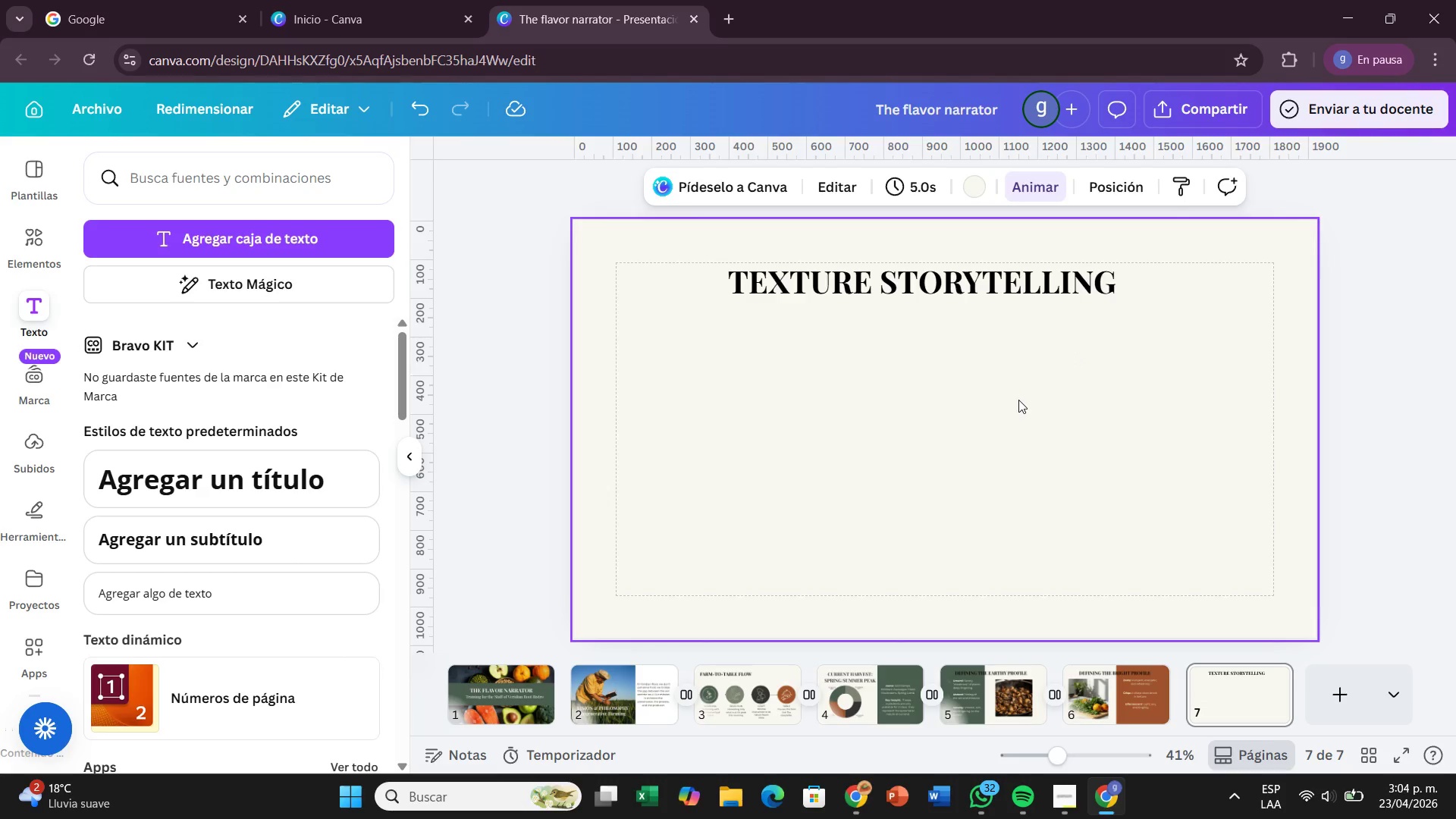 
left_click([345, 174])
 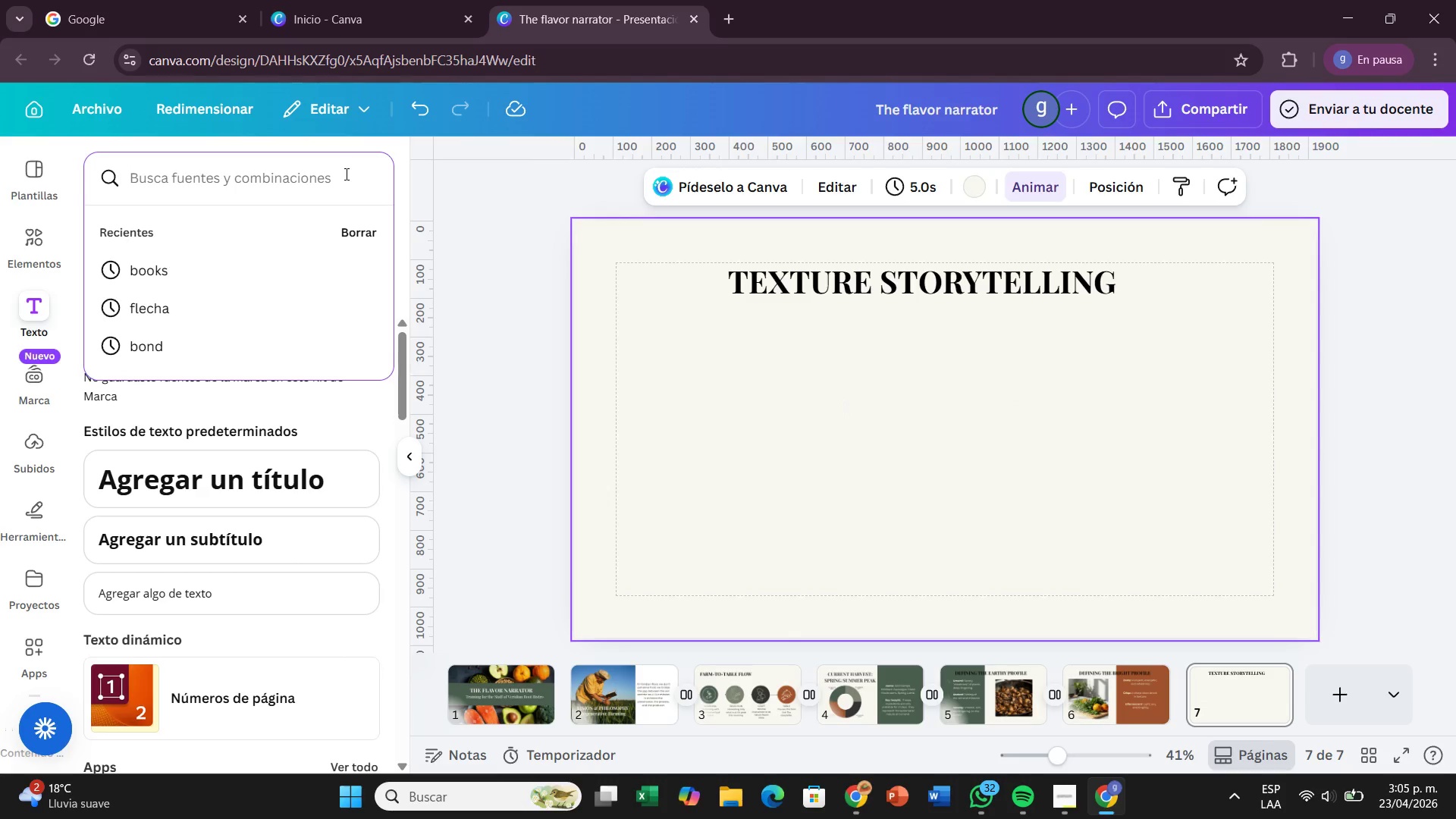 
wait(6.48)
 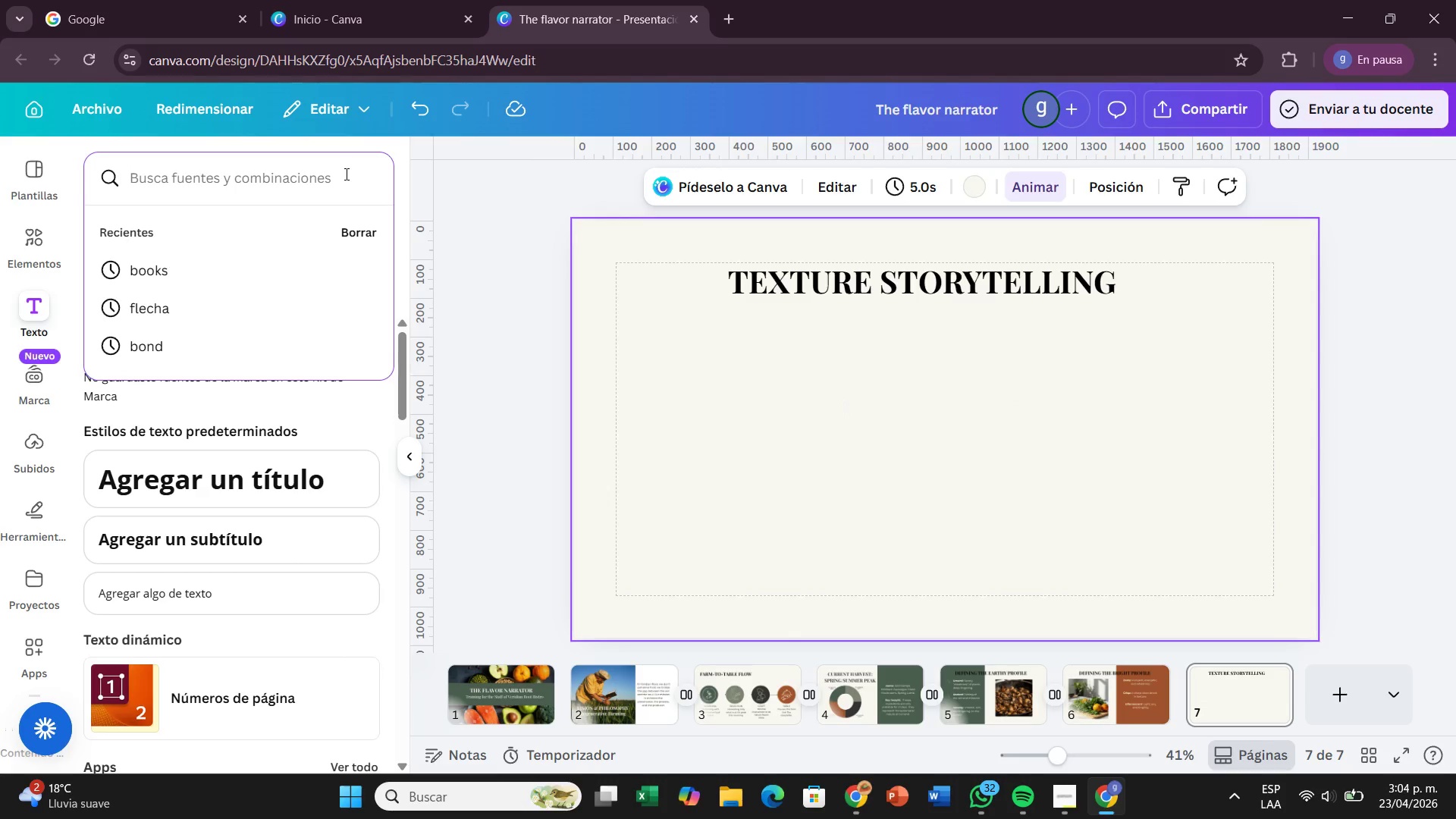 
type(crunchy foof)
 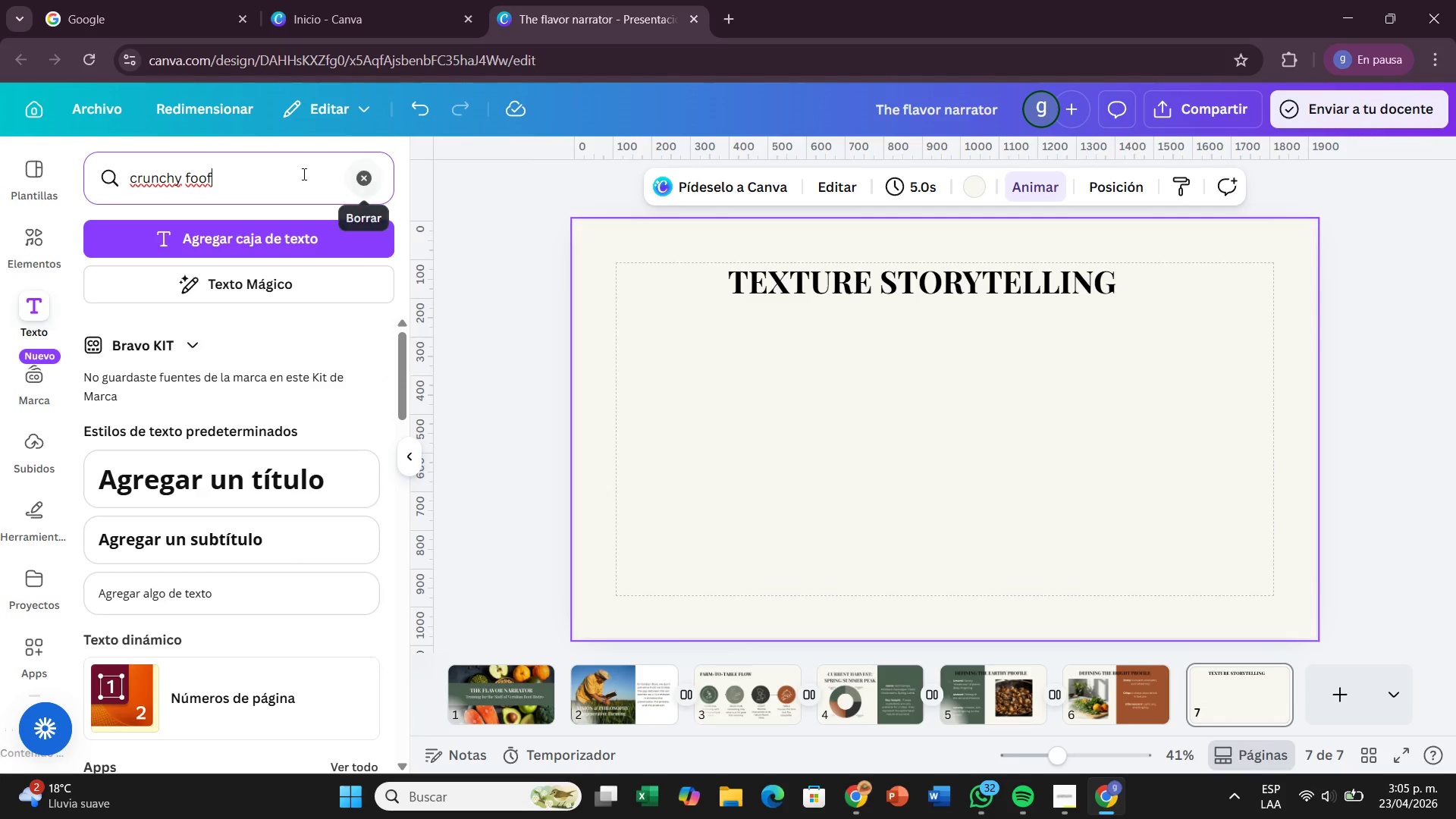 
left_click([302, 174])
 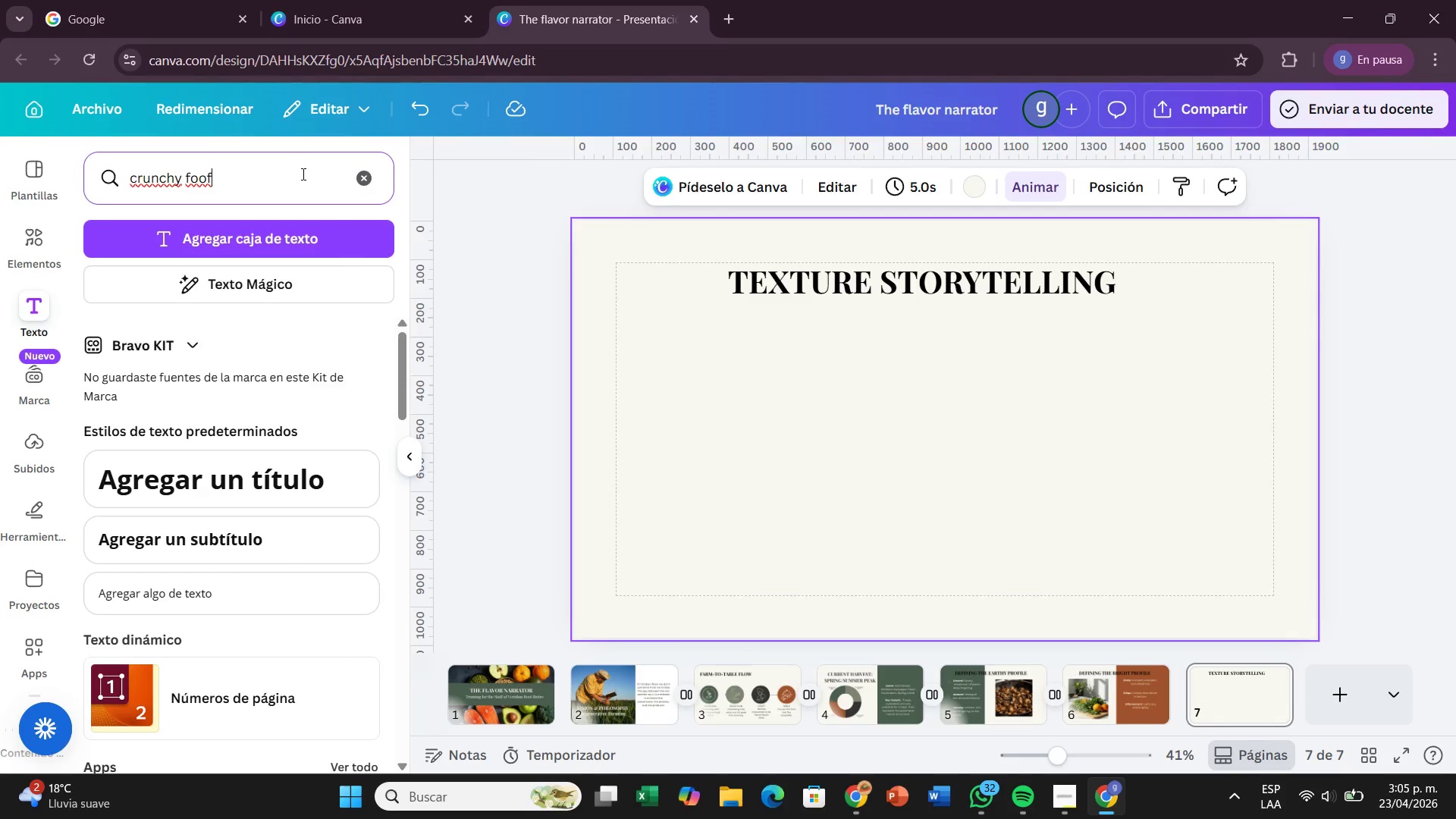 
left_click_drag(start_coordinate=[302, 174], to_coordinate=[91, 202])
 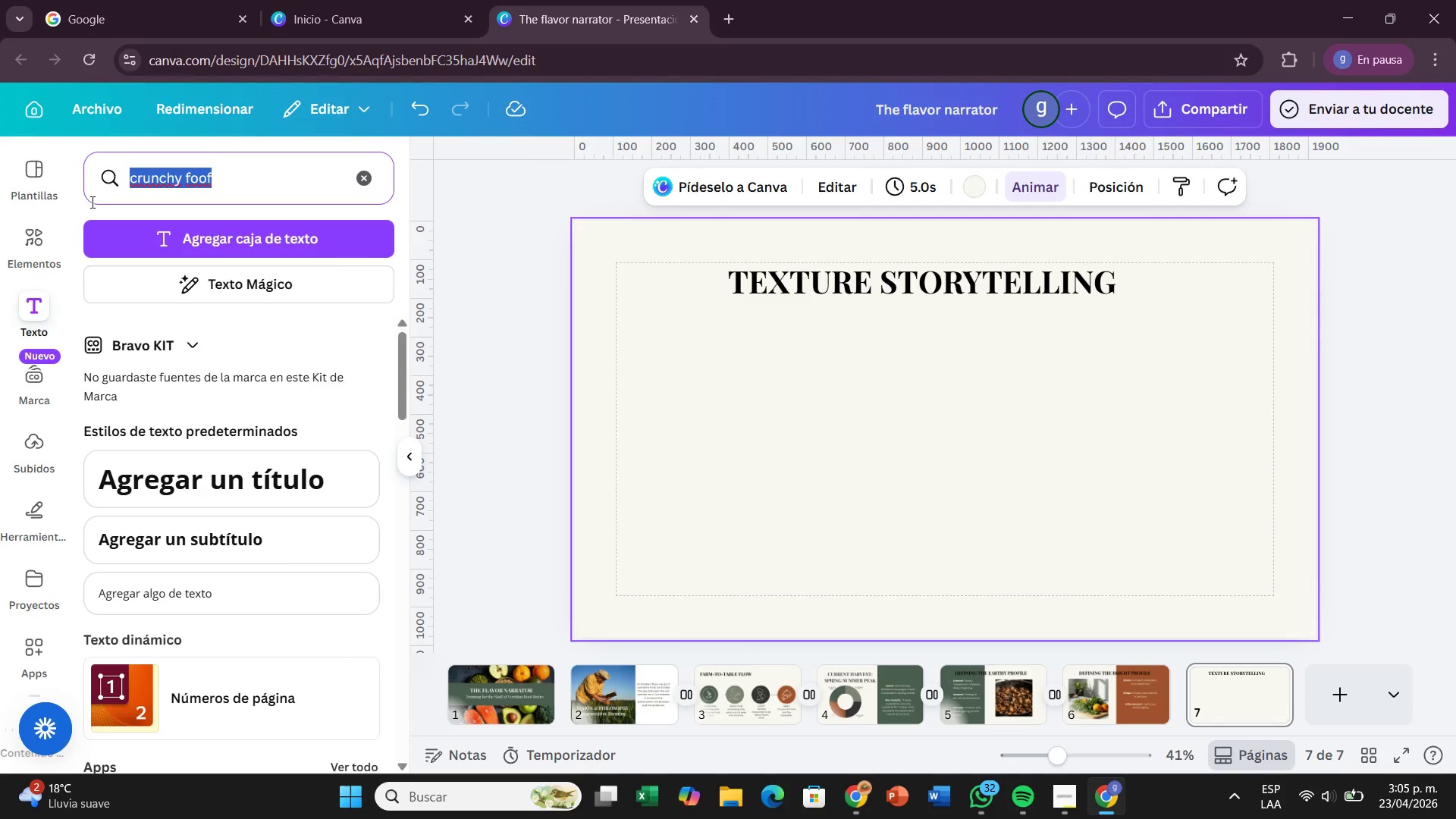 
key(Control+C)
 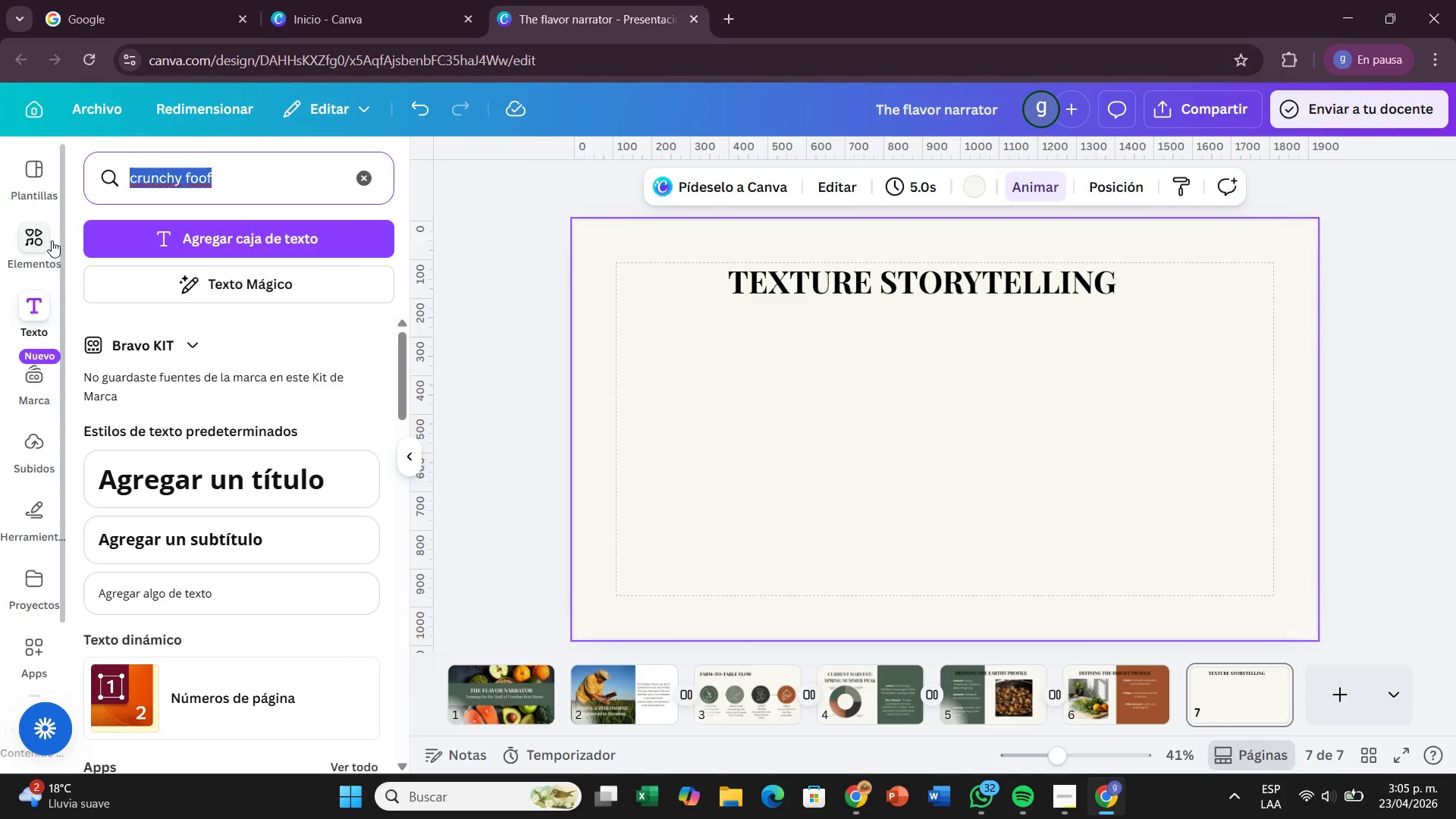 
left_click([47, 240])
 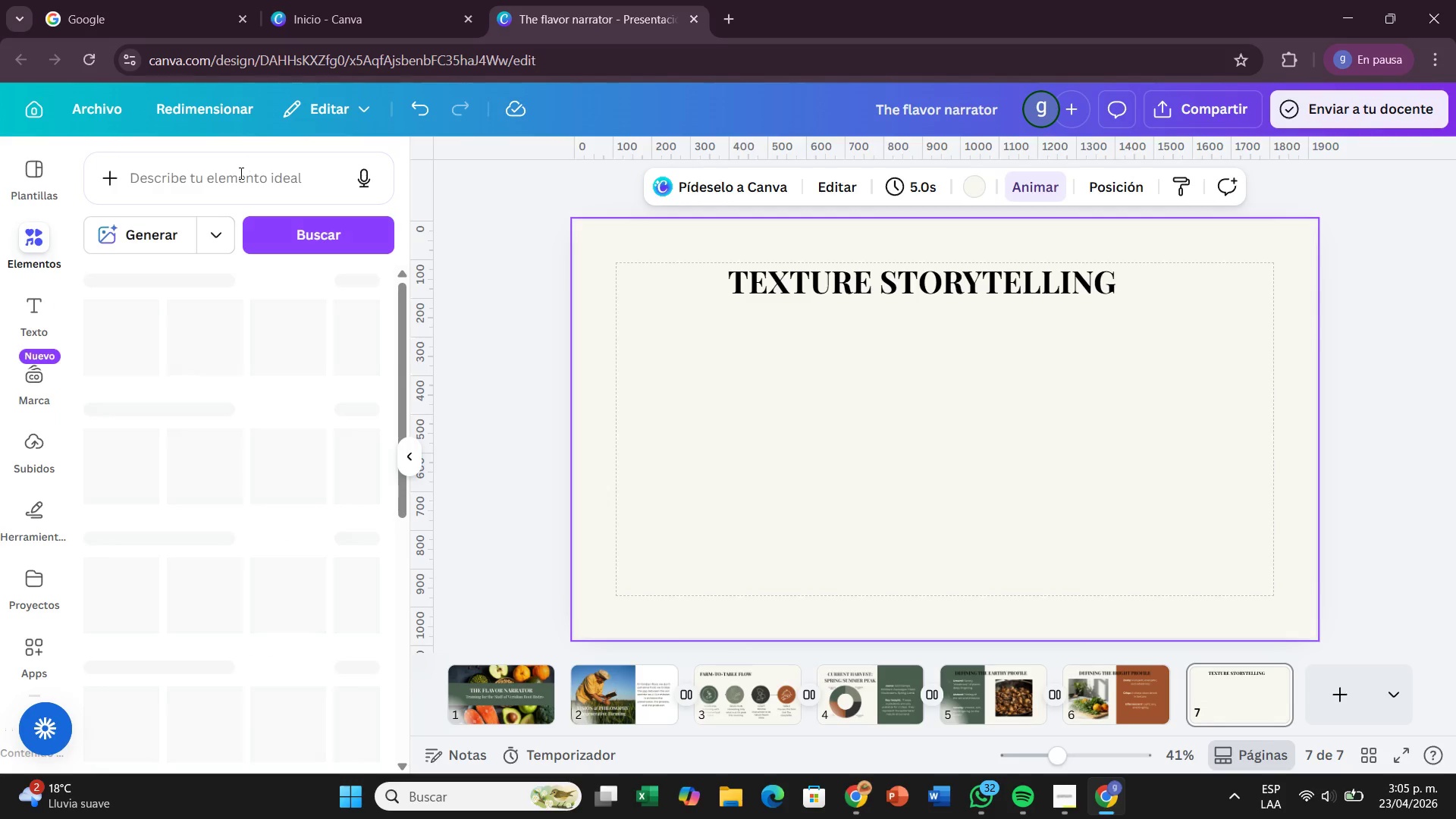 
left_click([237, 174])
 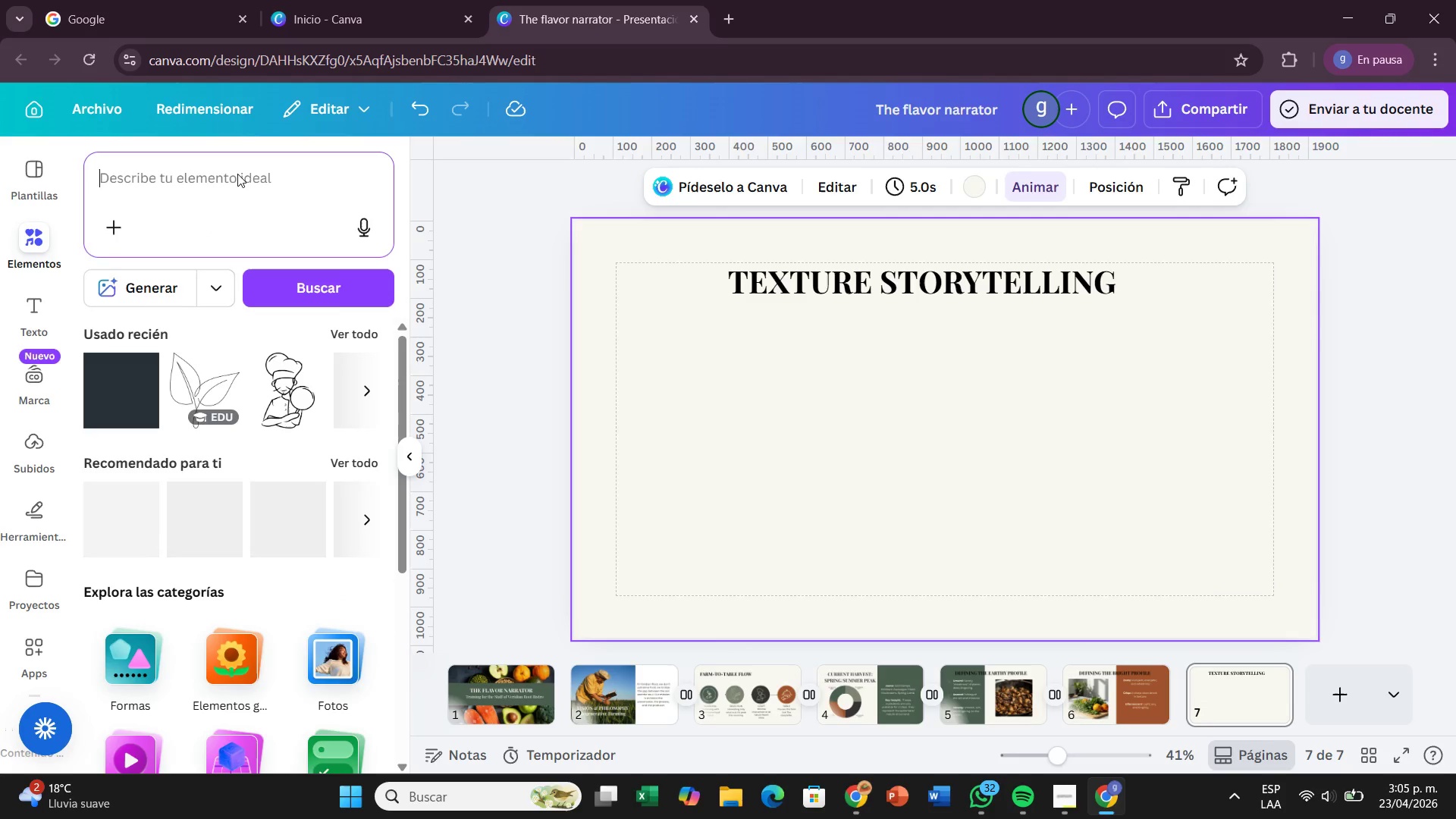 
key(Control+V)
 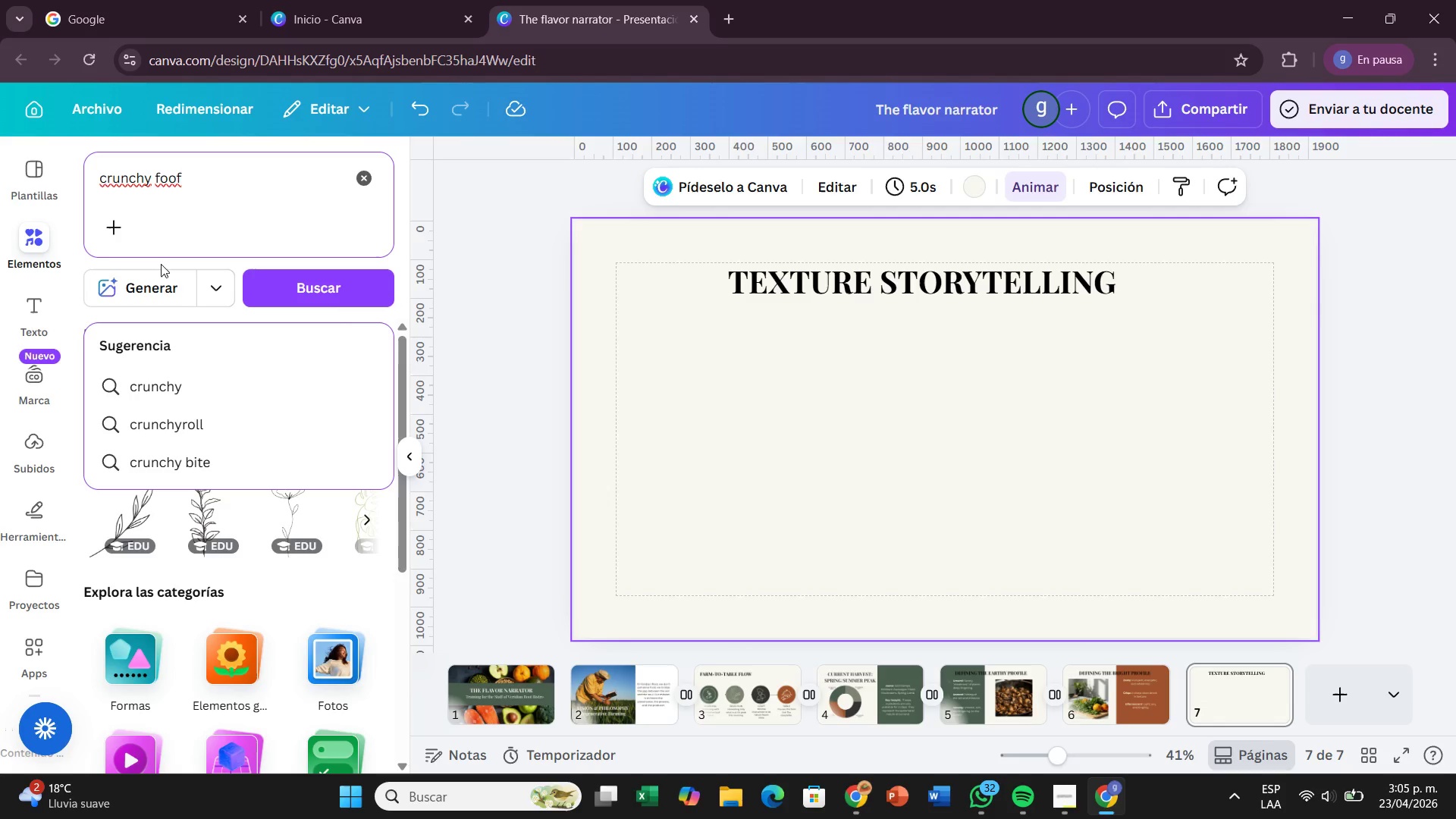 
key(Backspace)
 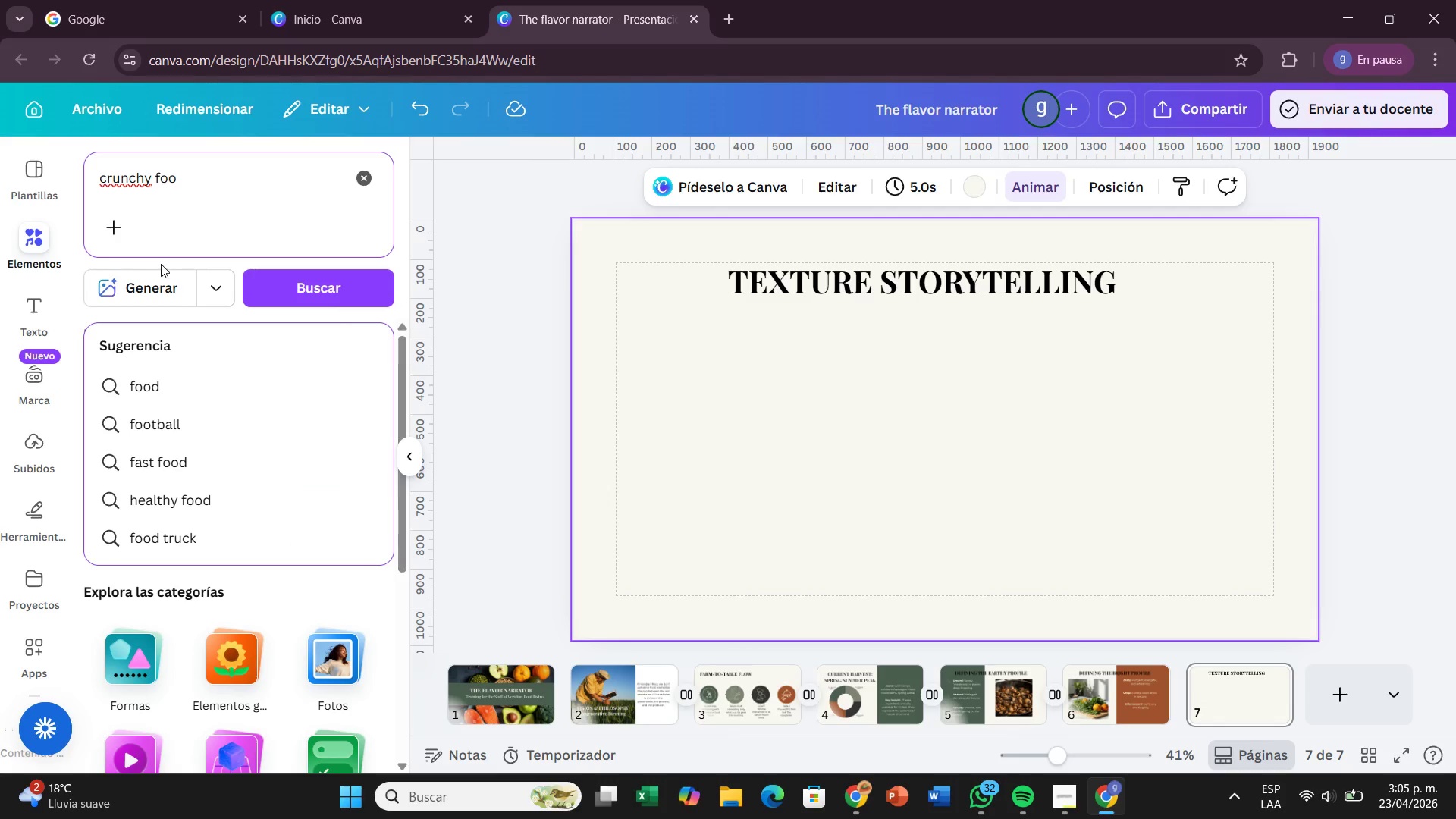 
key(D)
 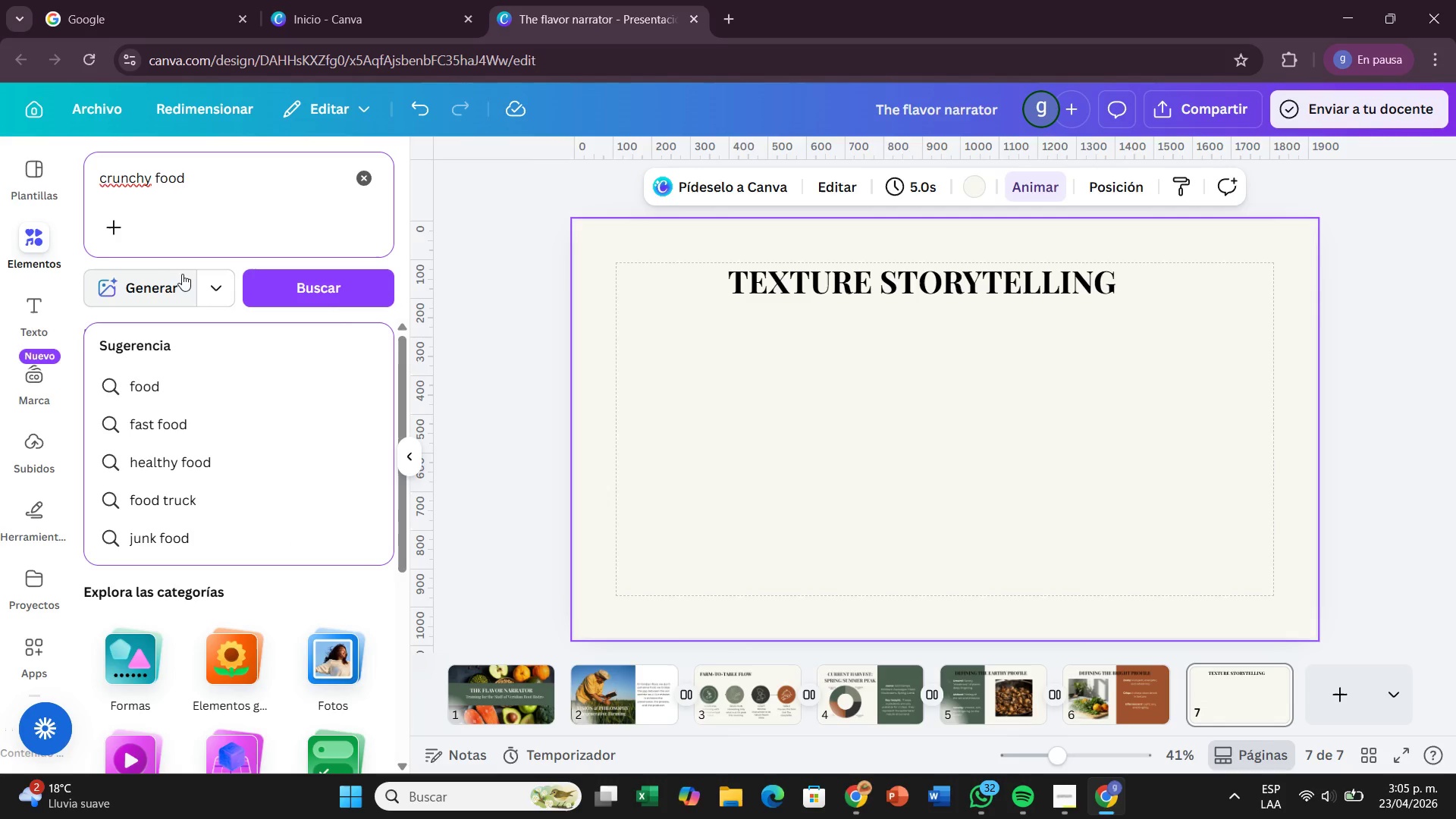 
left_click([170, 275])
 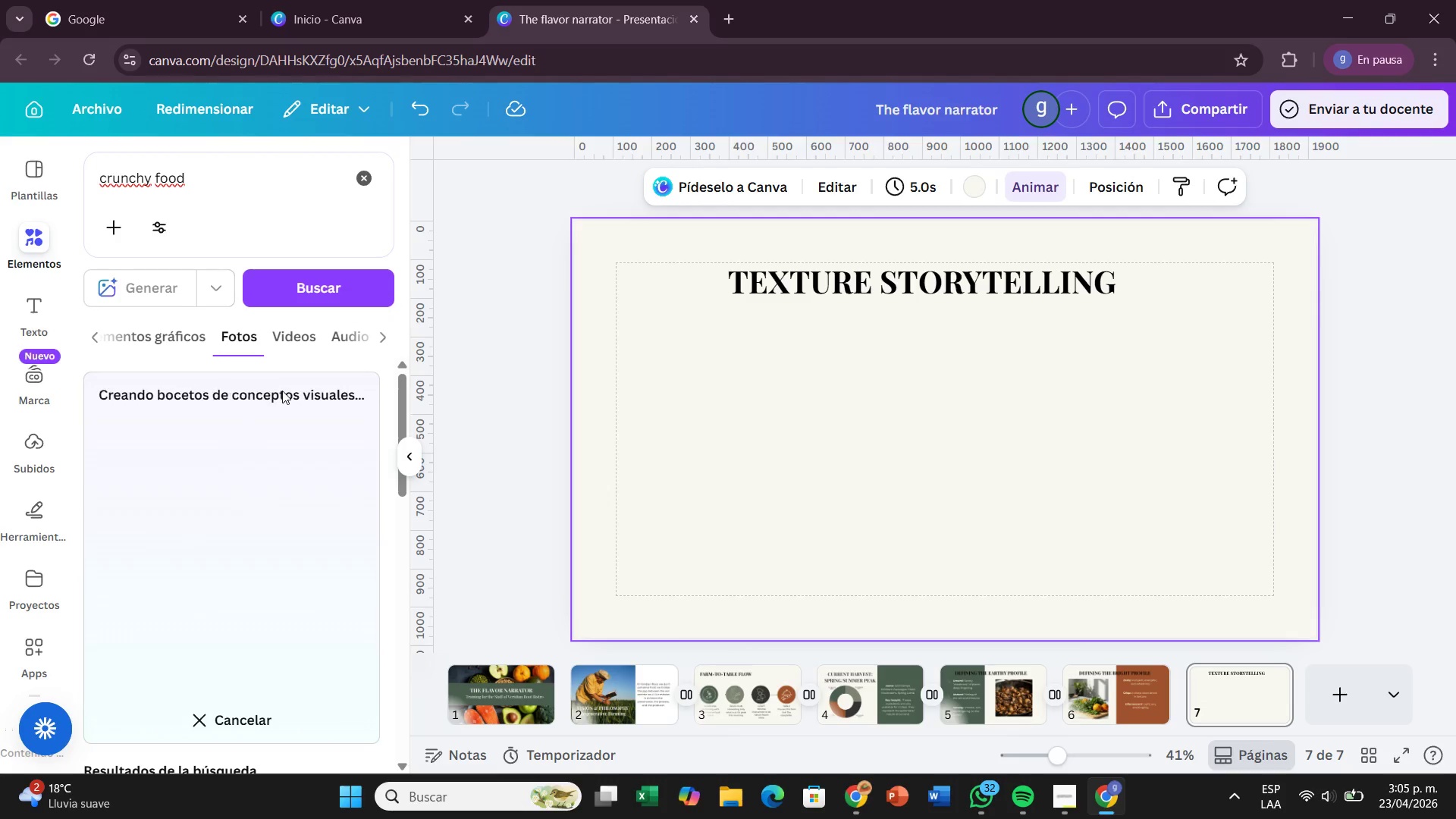 
scroll: coordinate [282, 473], scroll_direction: down, amount: 4.0
 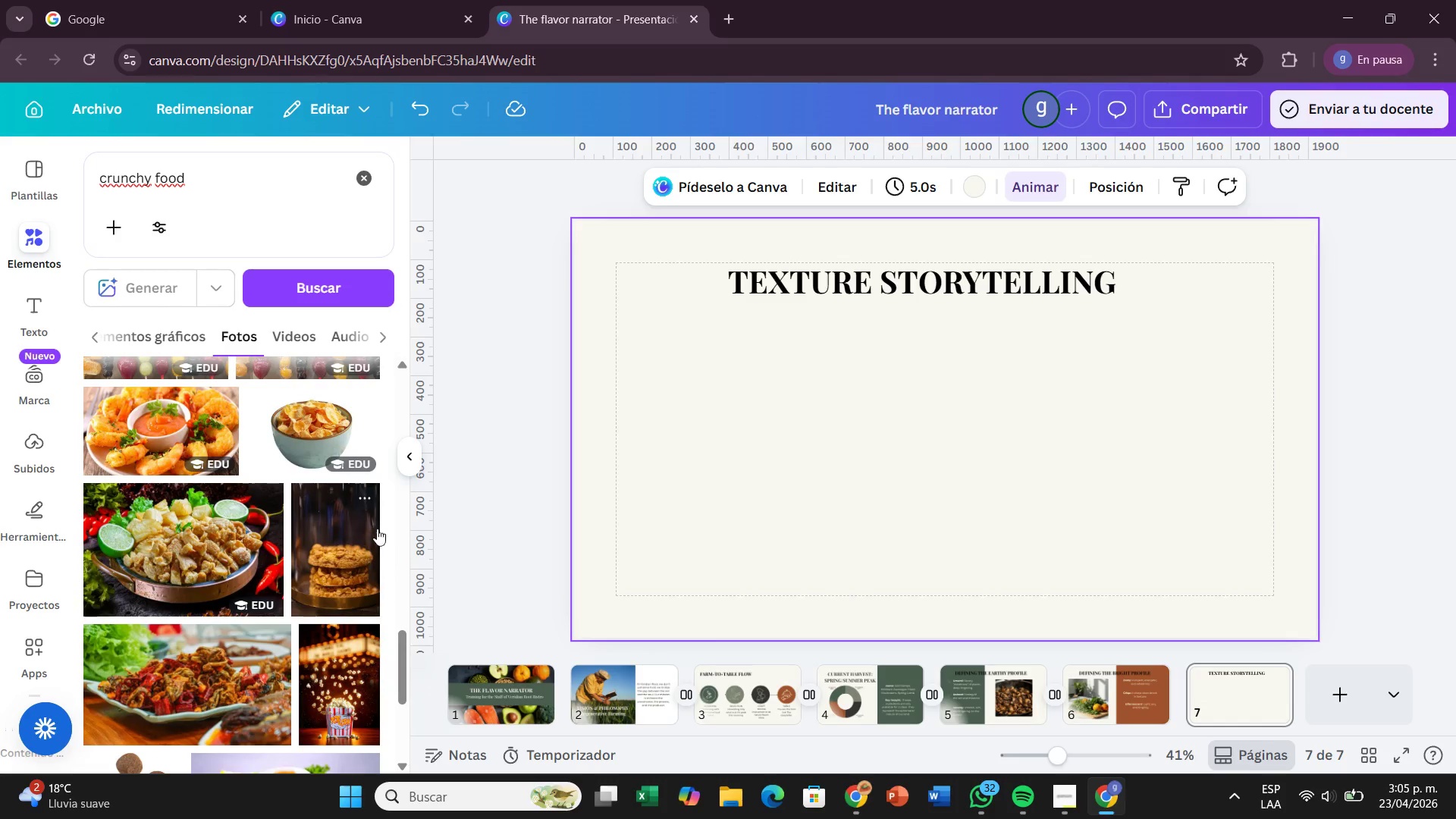 
left_click_drag(start_coordinate=[334, 535], to_coordinate=[754, 378])
 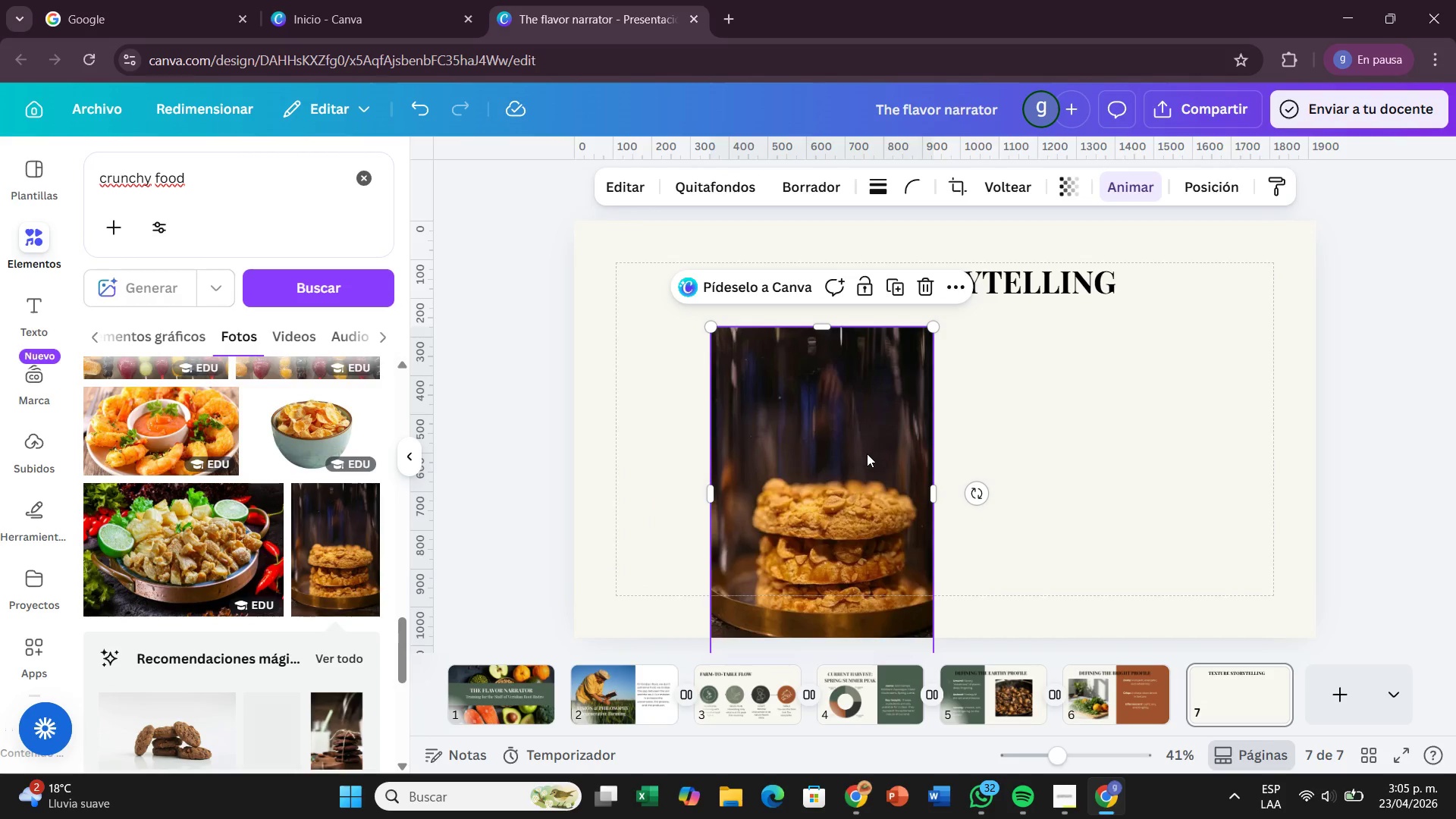 
left_click_drag(start_coordinate=[859, 456], to_coordinate=[826, 423])
 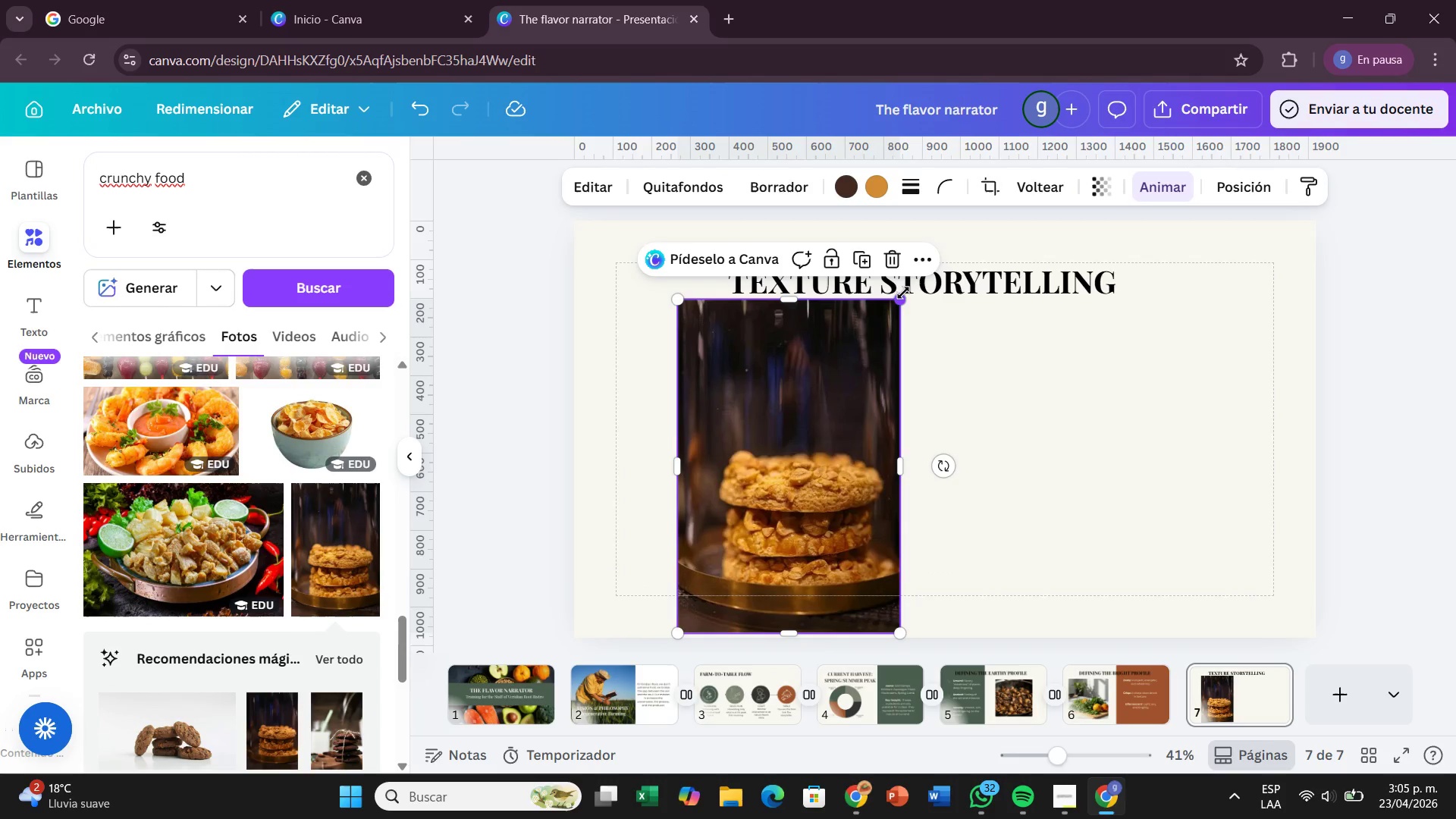 
left_click_drag(start_coordinate=[903, 295], to_coordinate=[856, 389])
 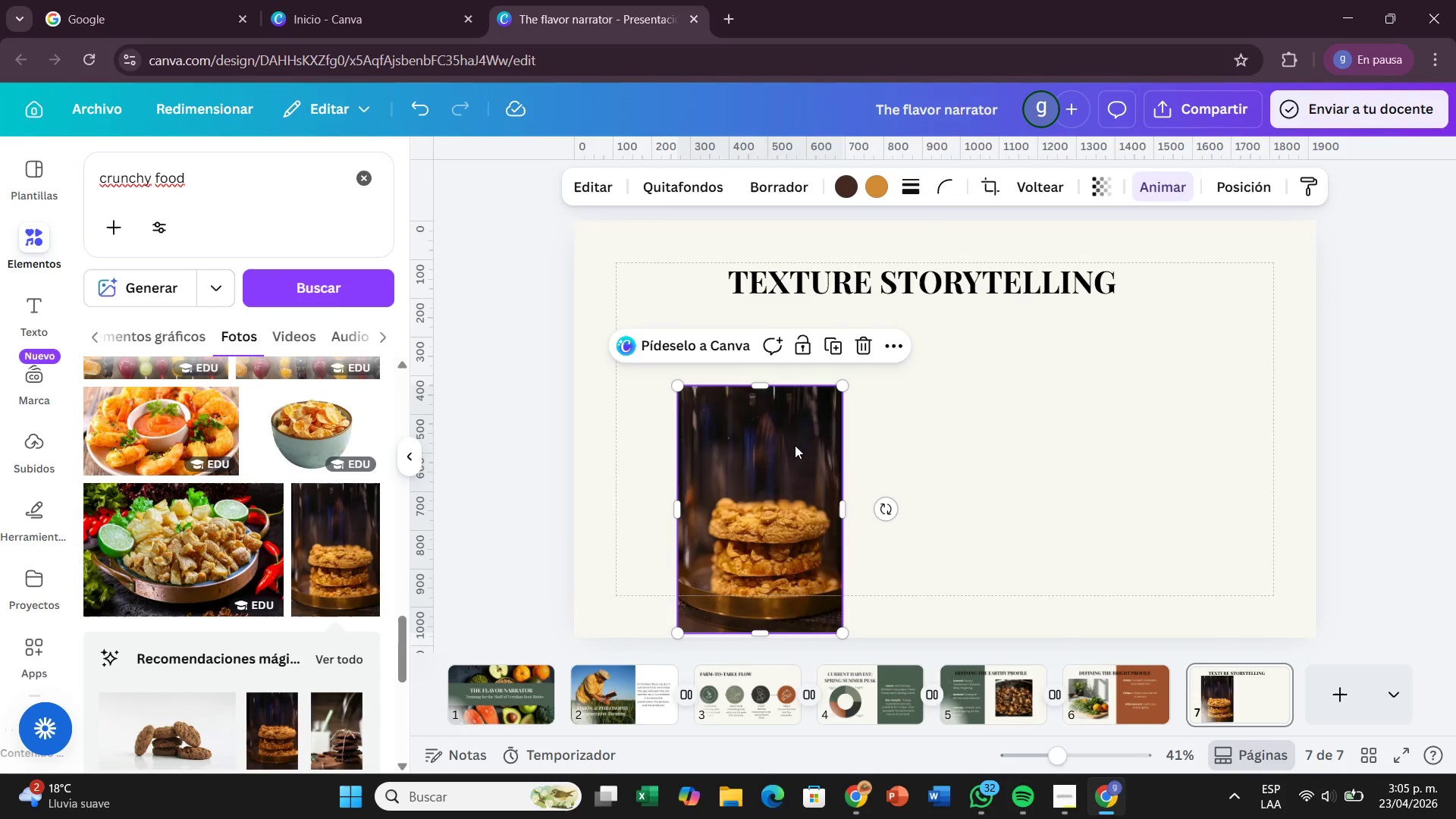 
left_click_drag(start_coordinate=[795, 445], to_coordinate=[801, 398])
 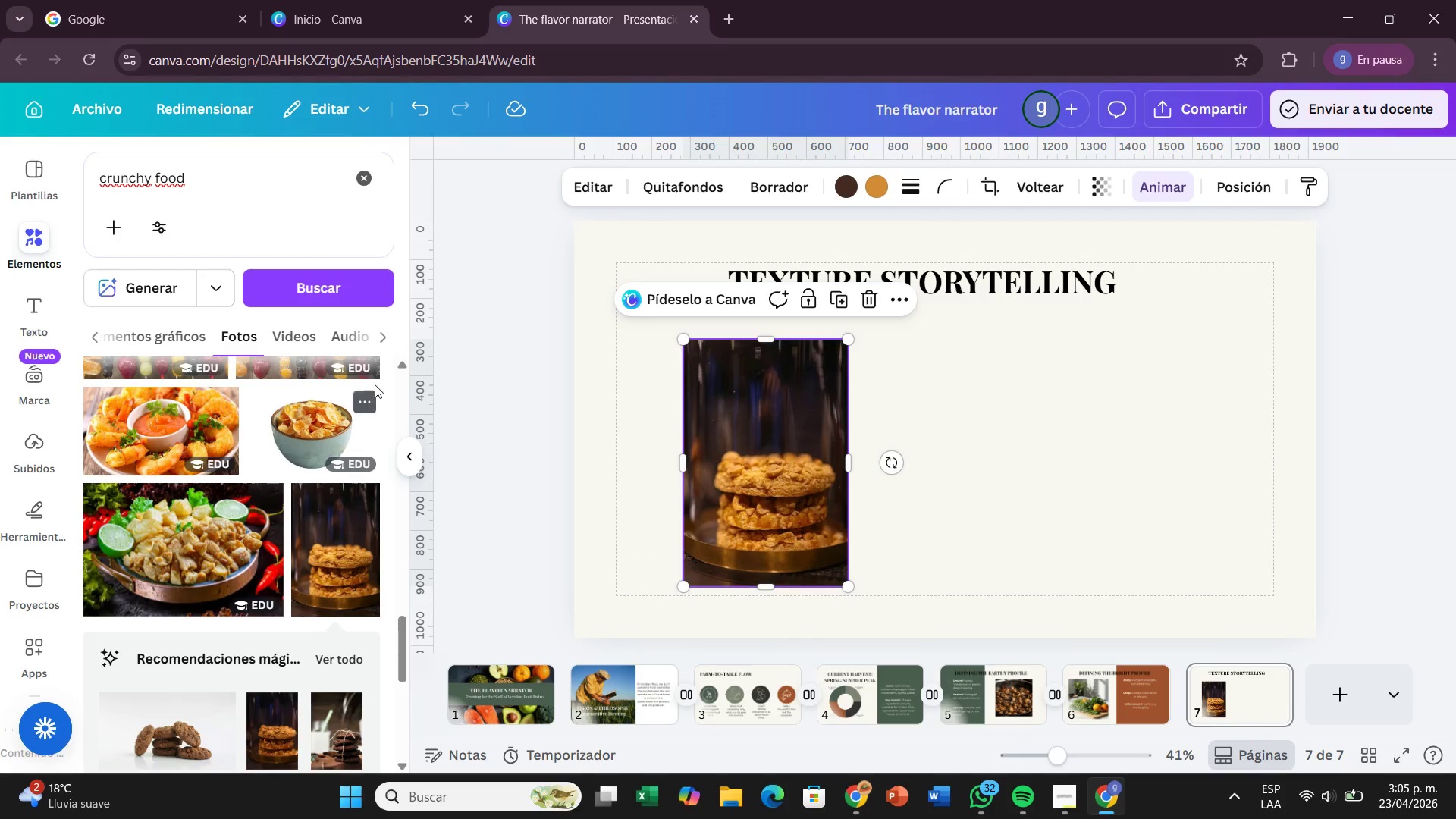 
wait(5.22)
 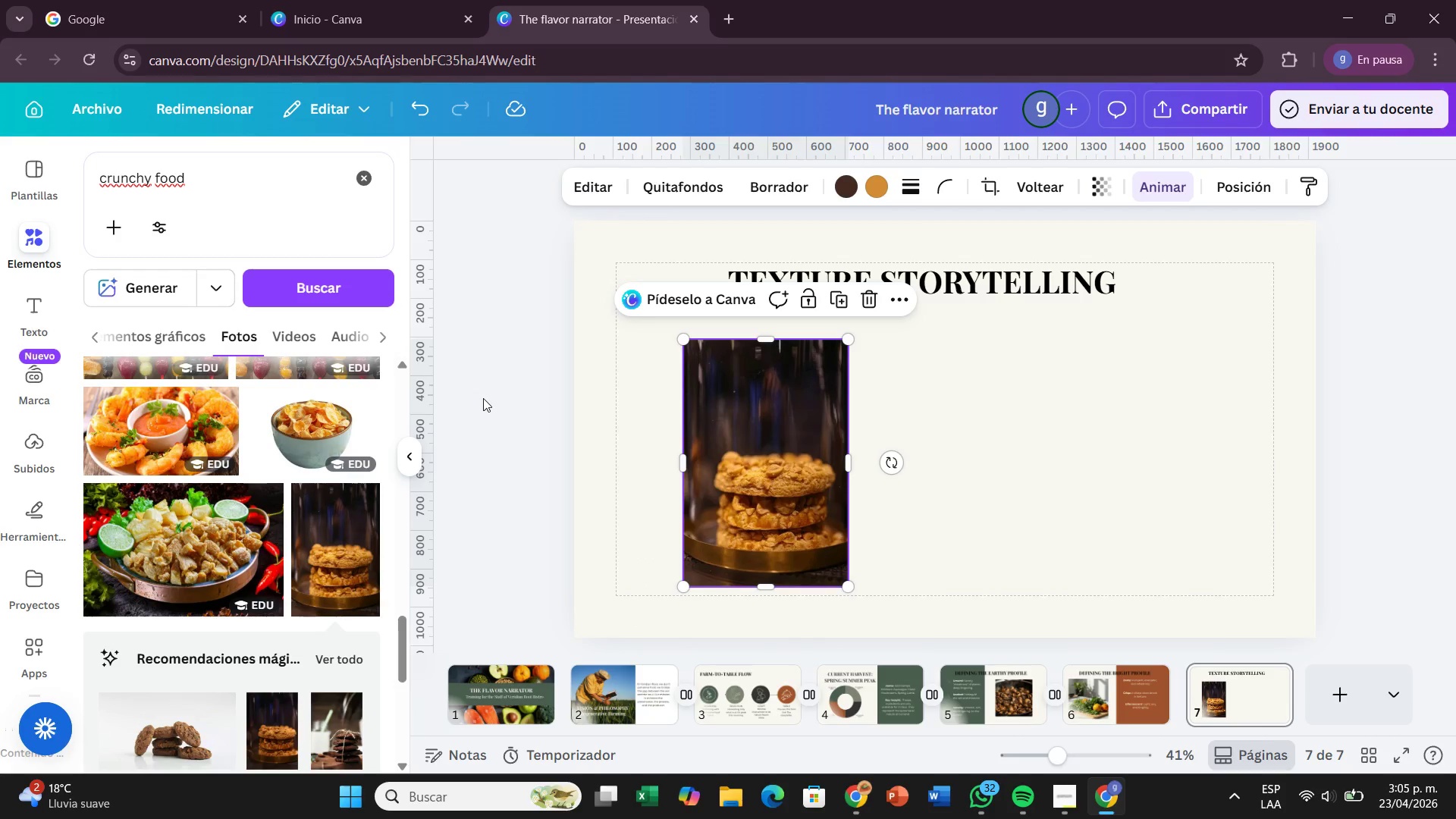 
scroll: coordinate [753, 428], scroll_direction: down, amount: 1.0
 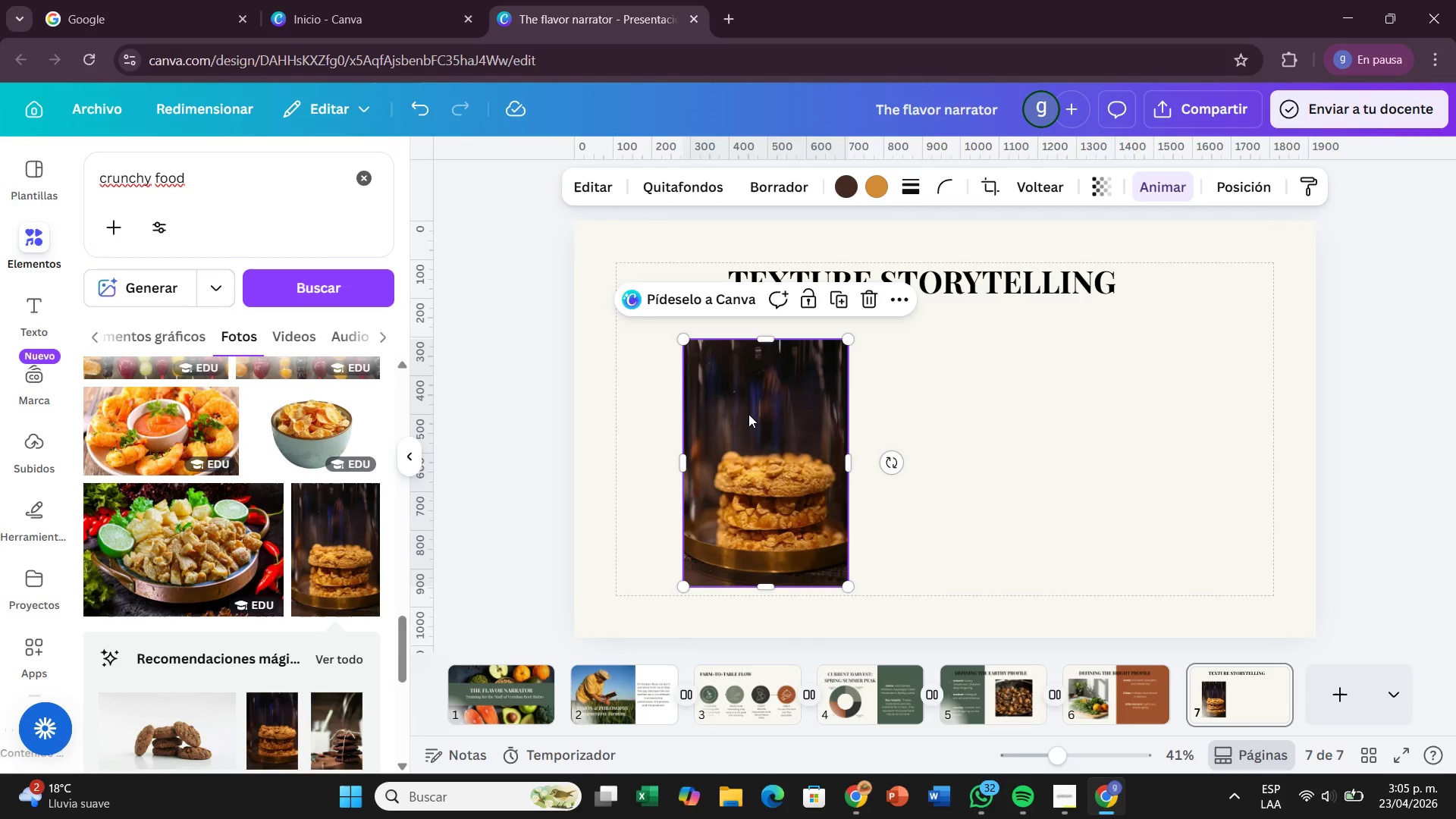 
wait(5.37)
 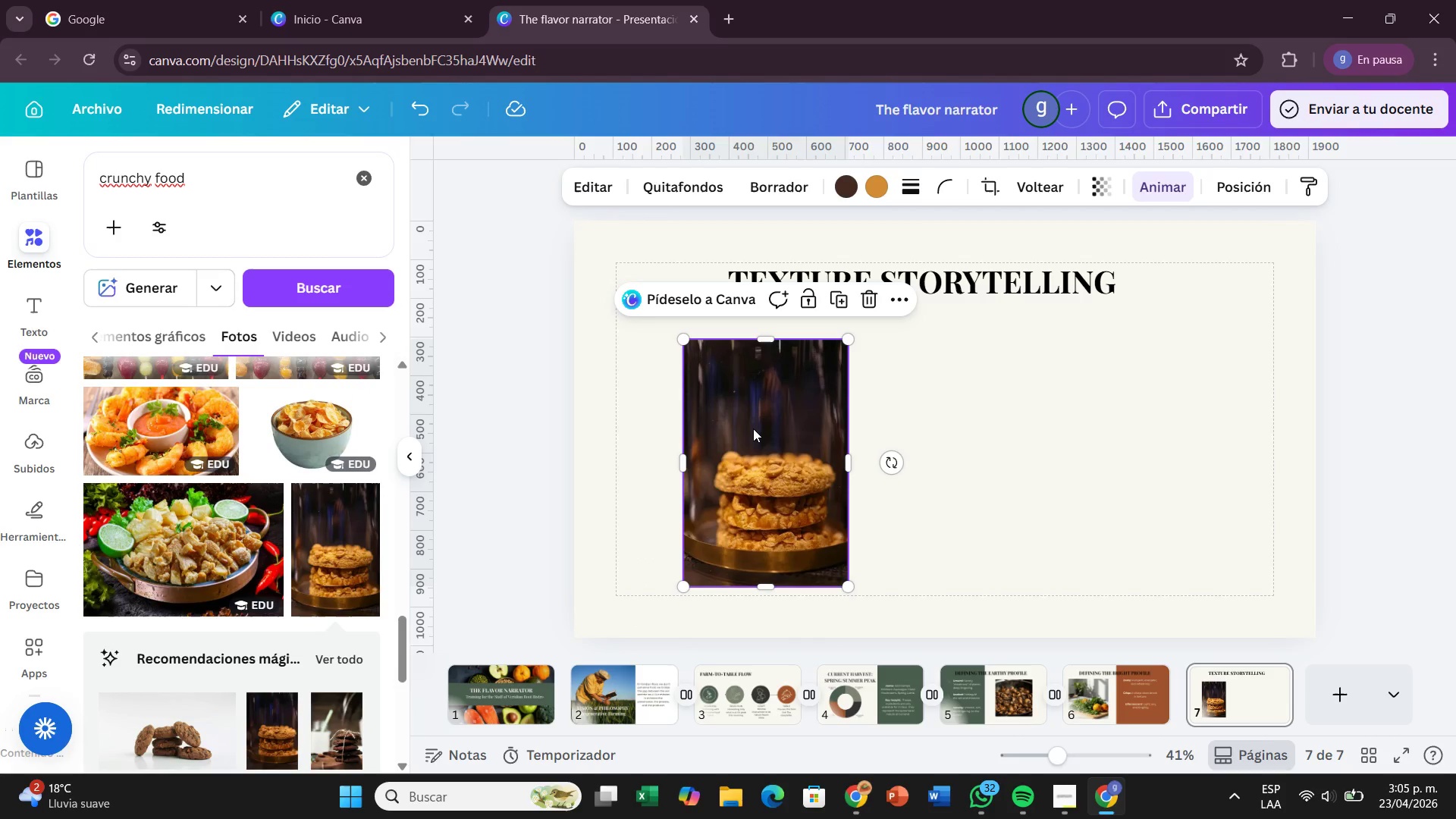 
scroll: coordinate [231, 463], scroll_direction: up, amount: 15.0
 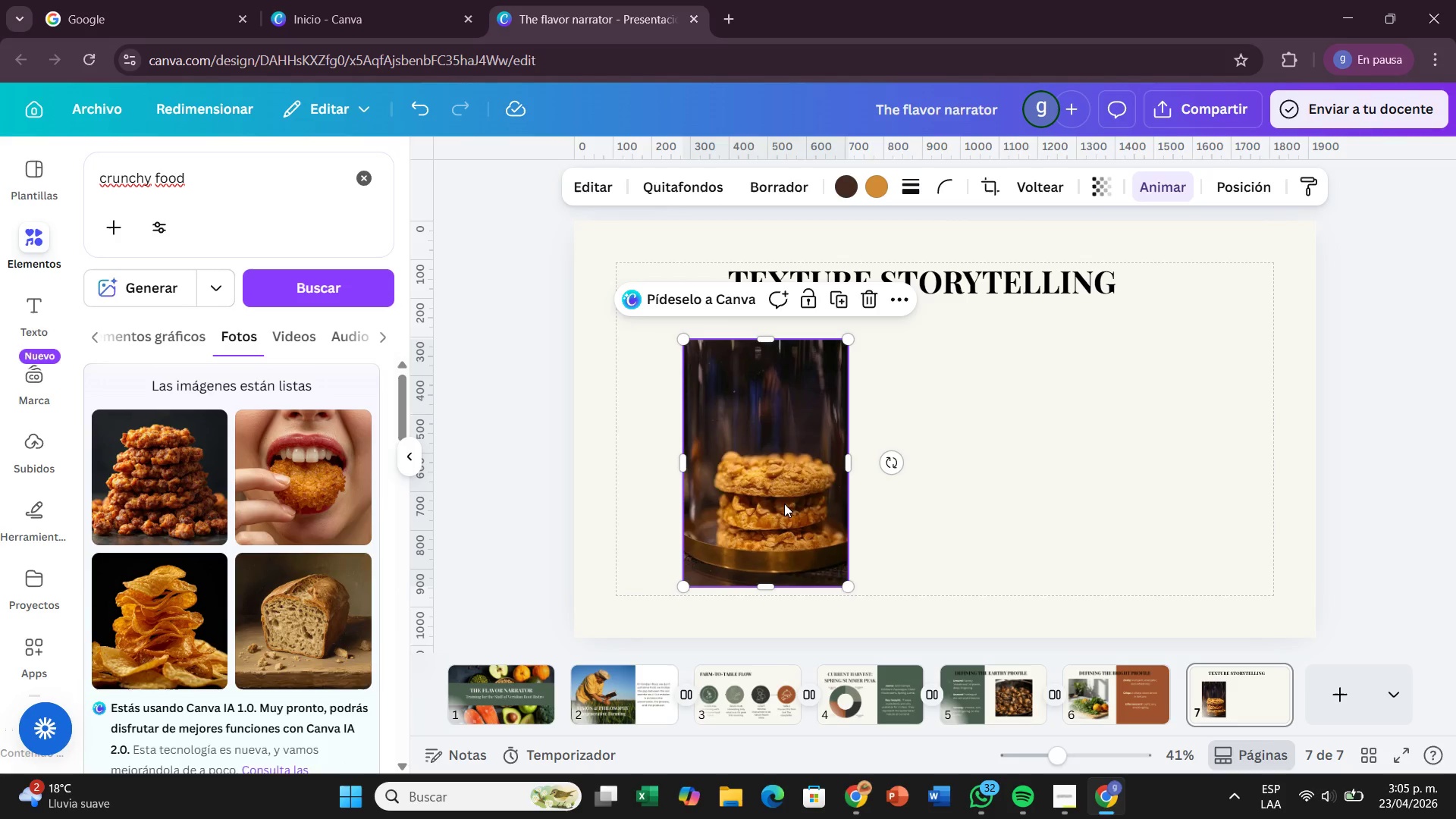 
left_click([807, 497])
 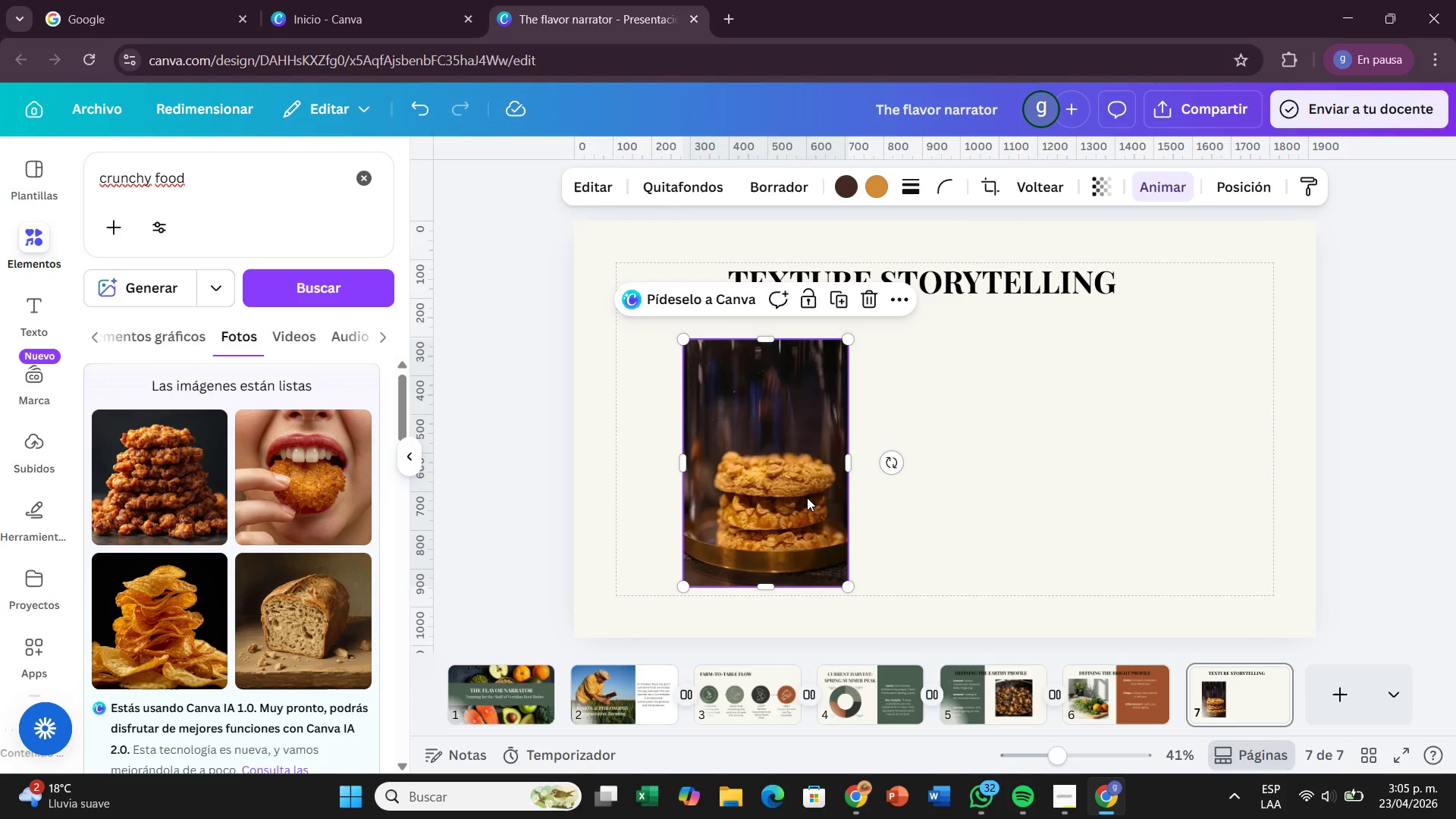 
key(Backspace)
 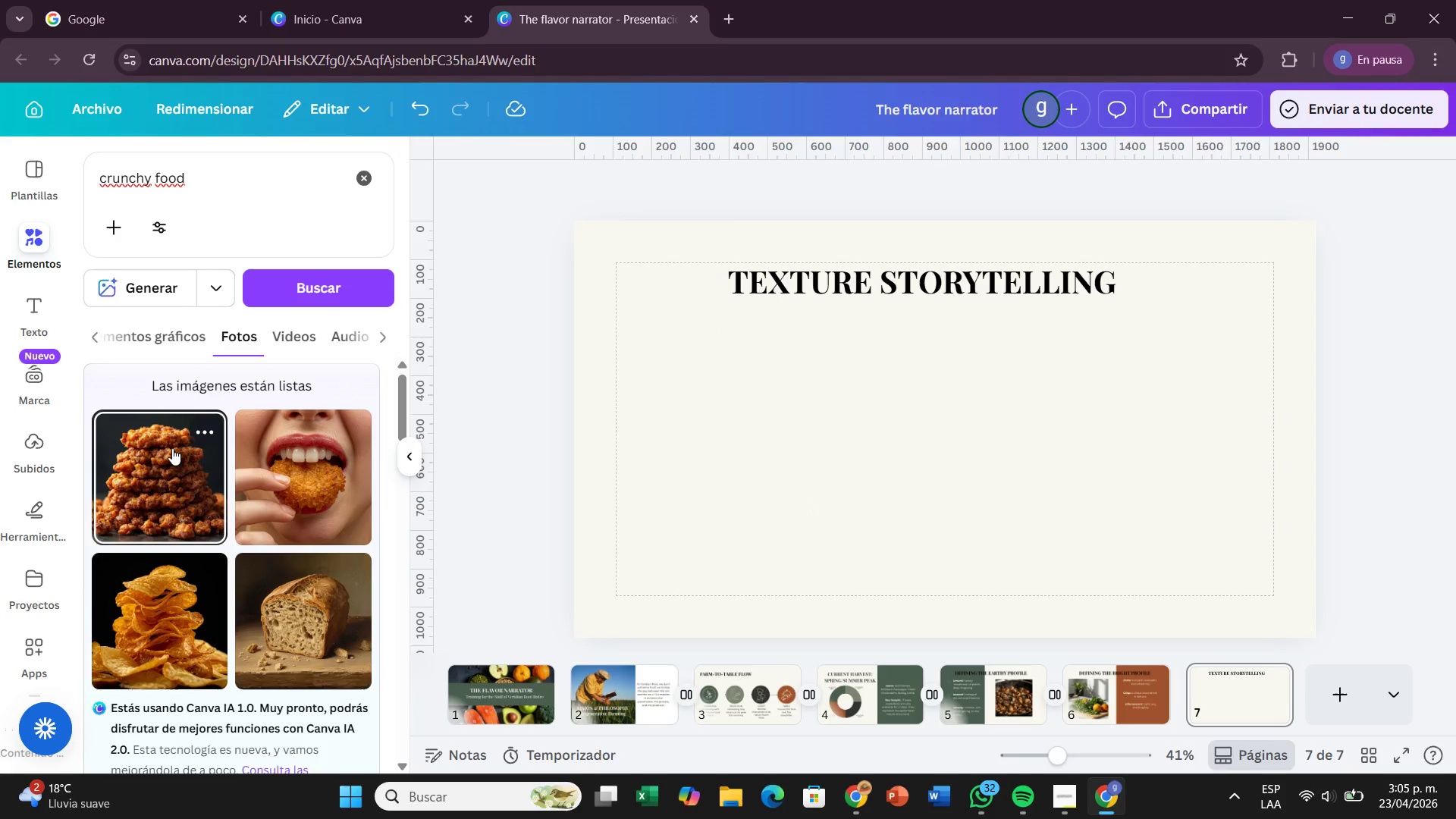 
left_click([172, 448])
 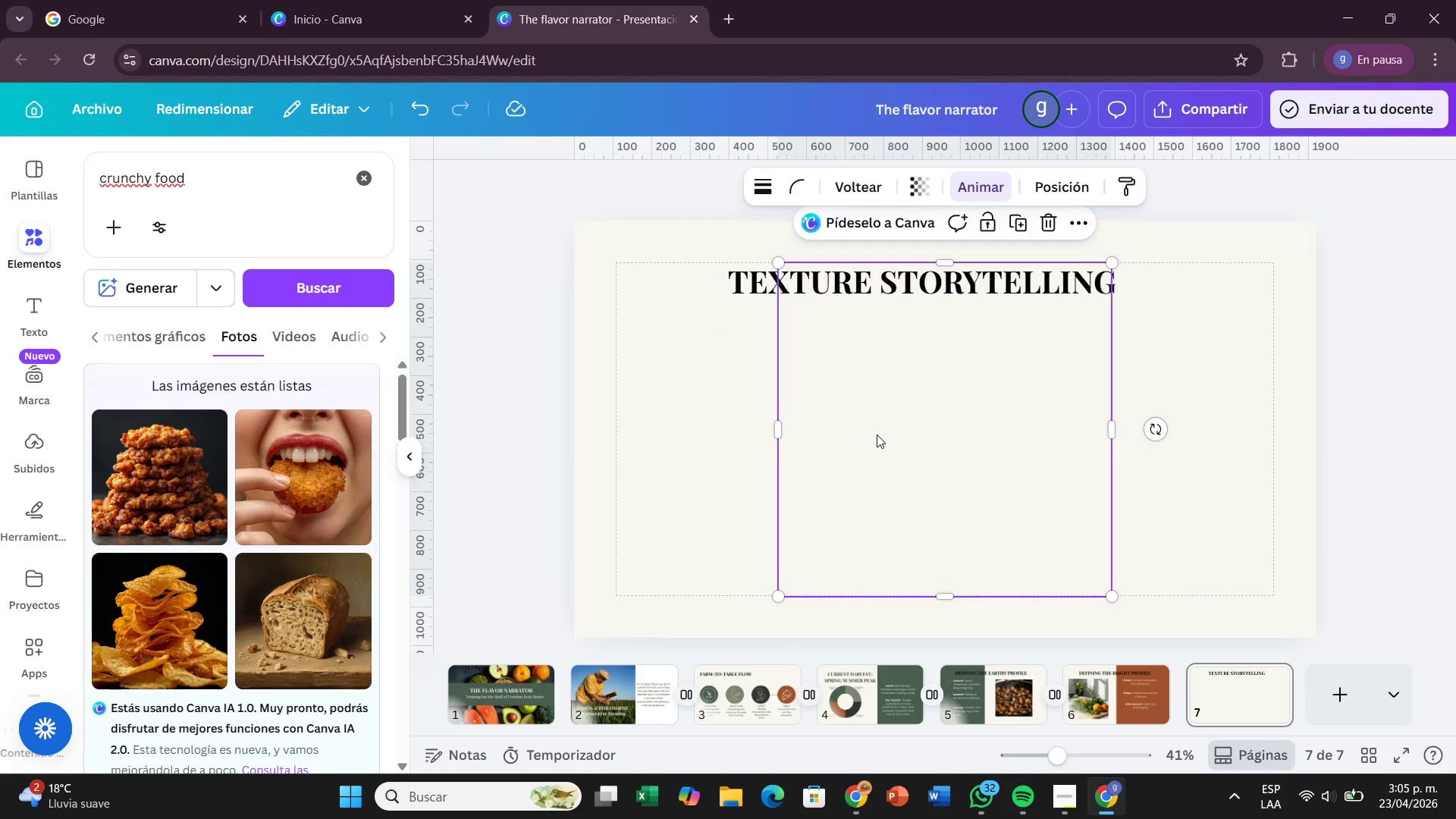 
left_click_drag(start_coordinate=[877, 435], to_coordinate=[749, 457])
 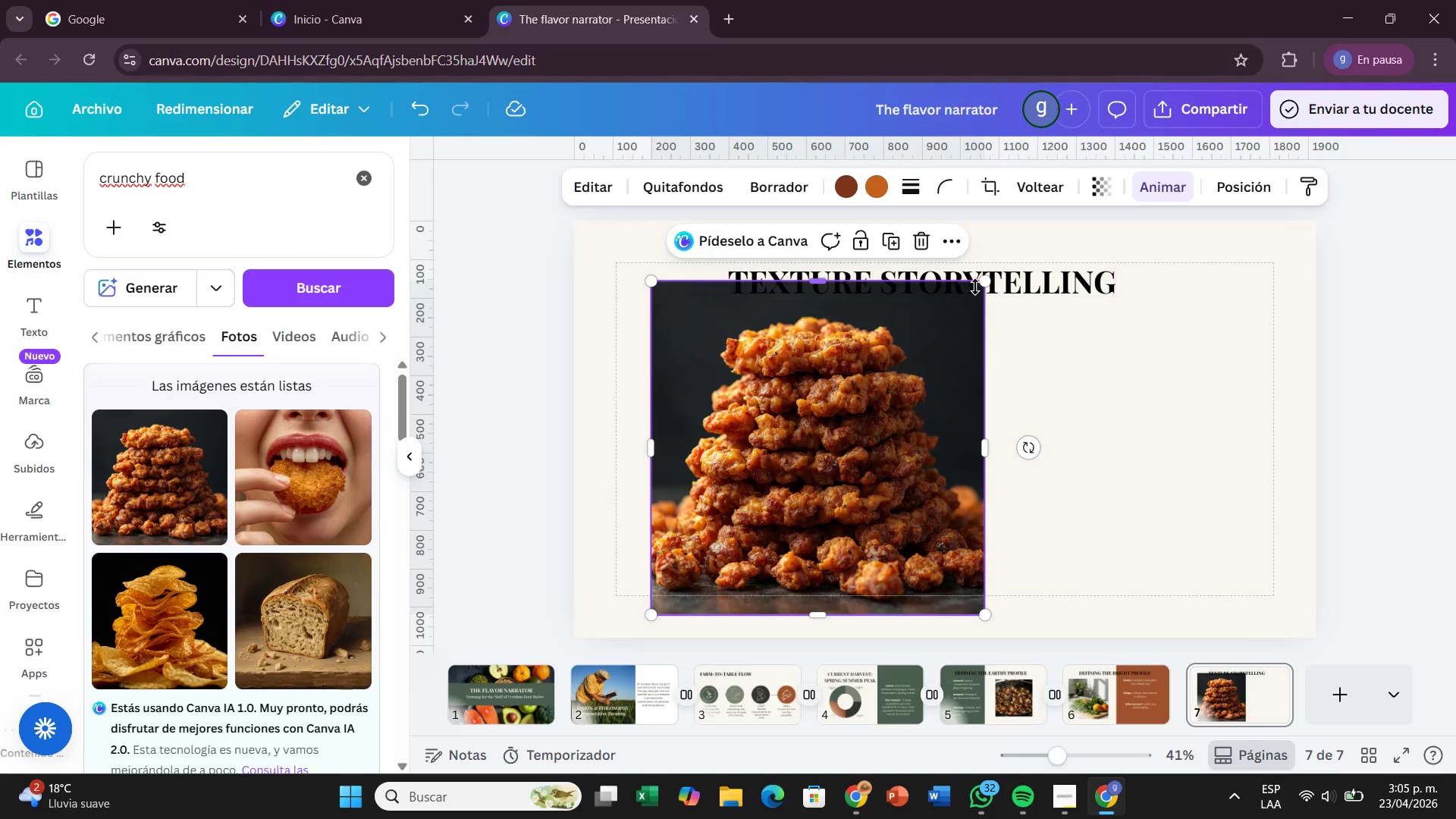 
left_click_drag(start_coordinate=[977, 283], to_coordinate=[922, 366])
 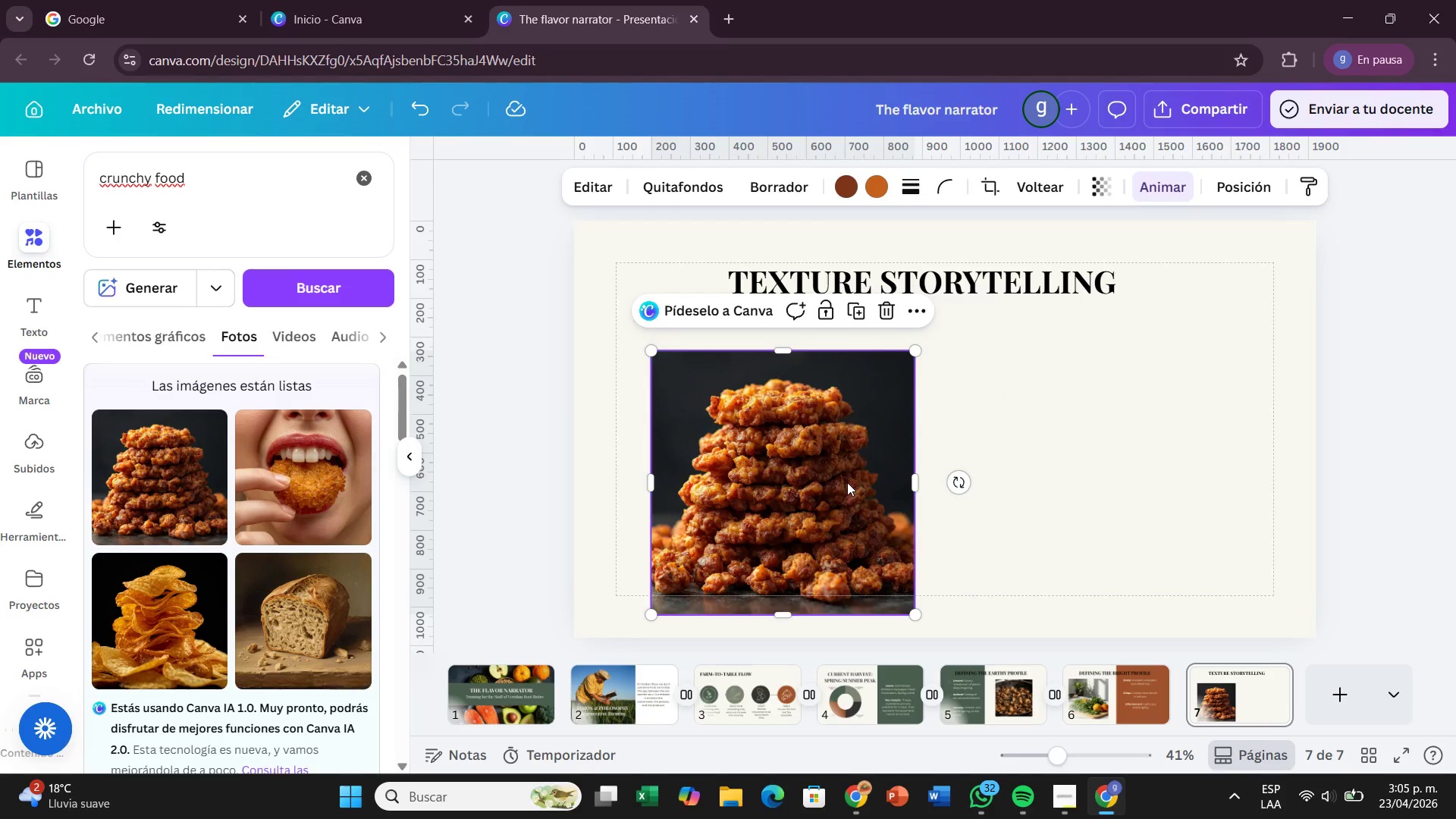 
left_click_drag(start_coordinate=[847, 482], to_coordinate=[812, 467])
 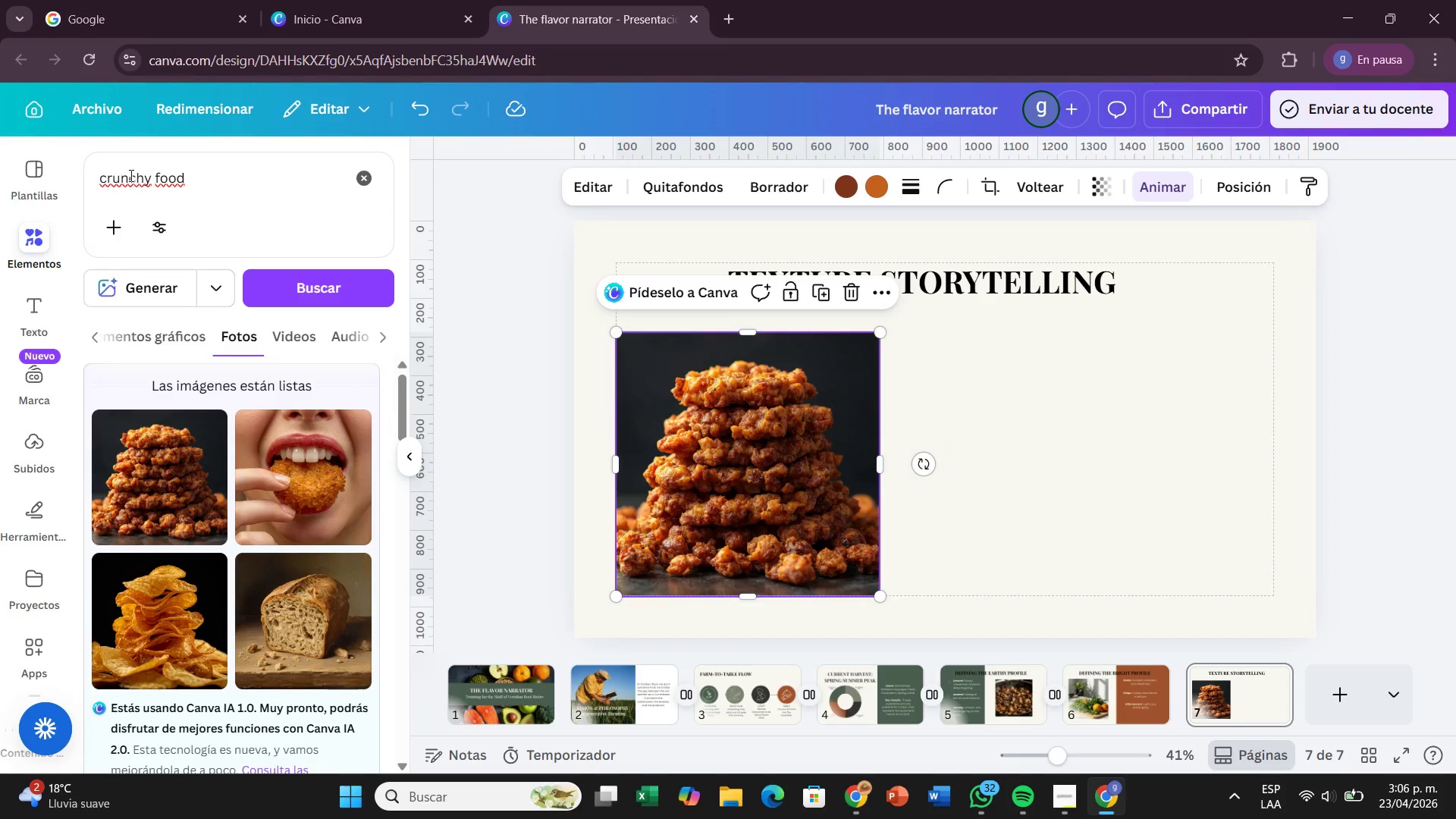 
left_click([147, 165])
 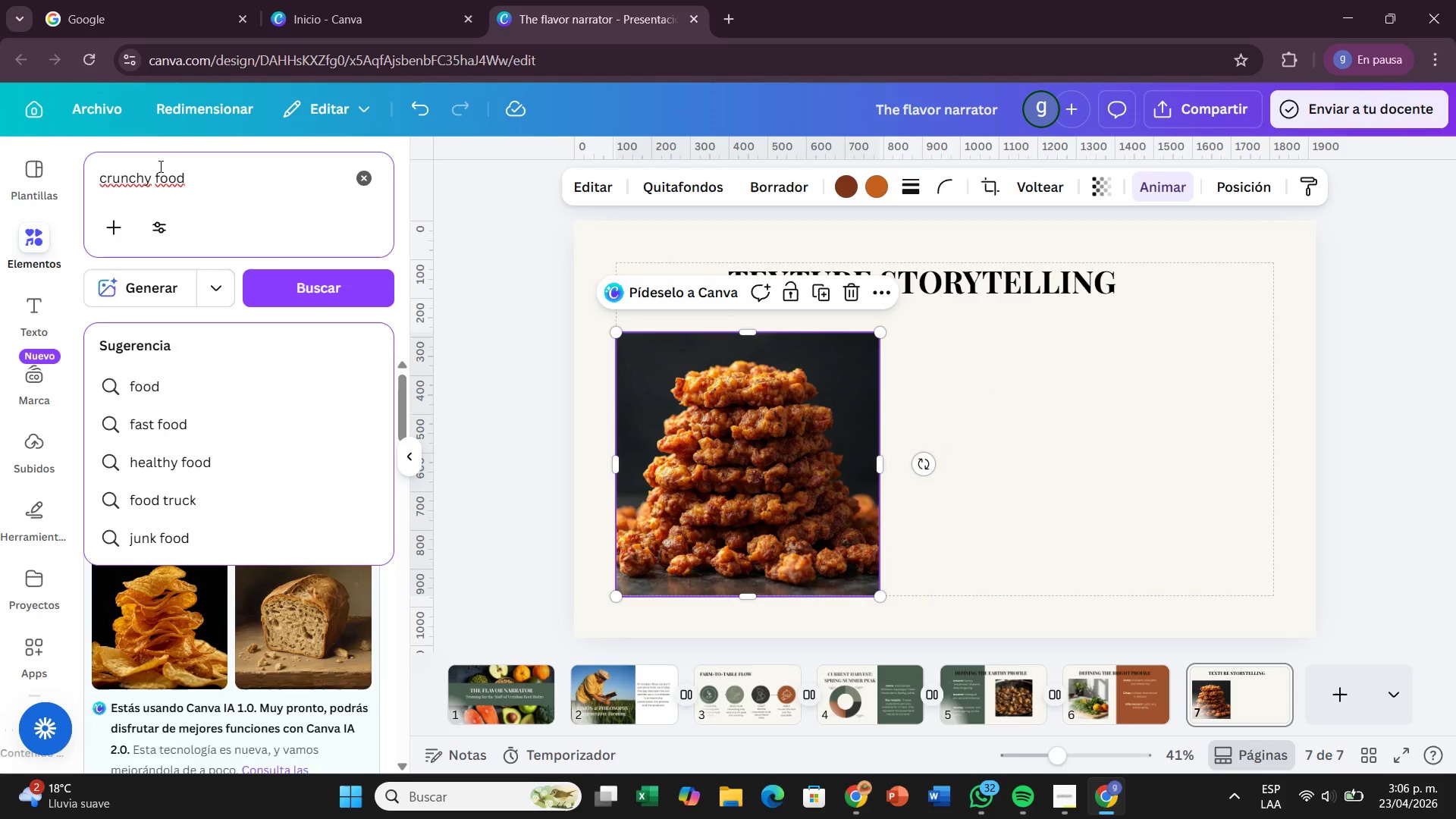 
left_click([153, 180])
 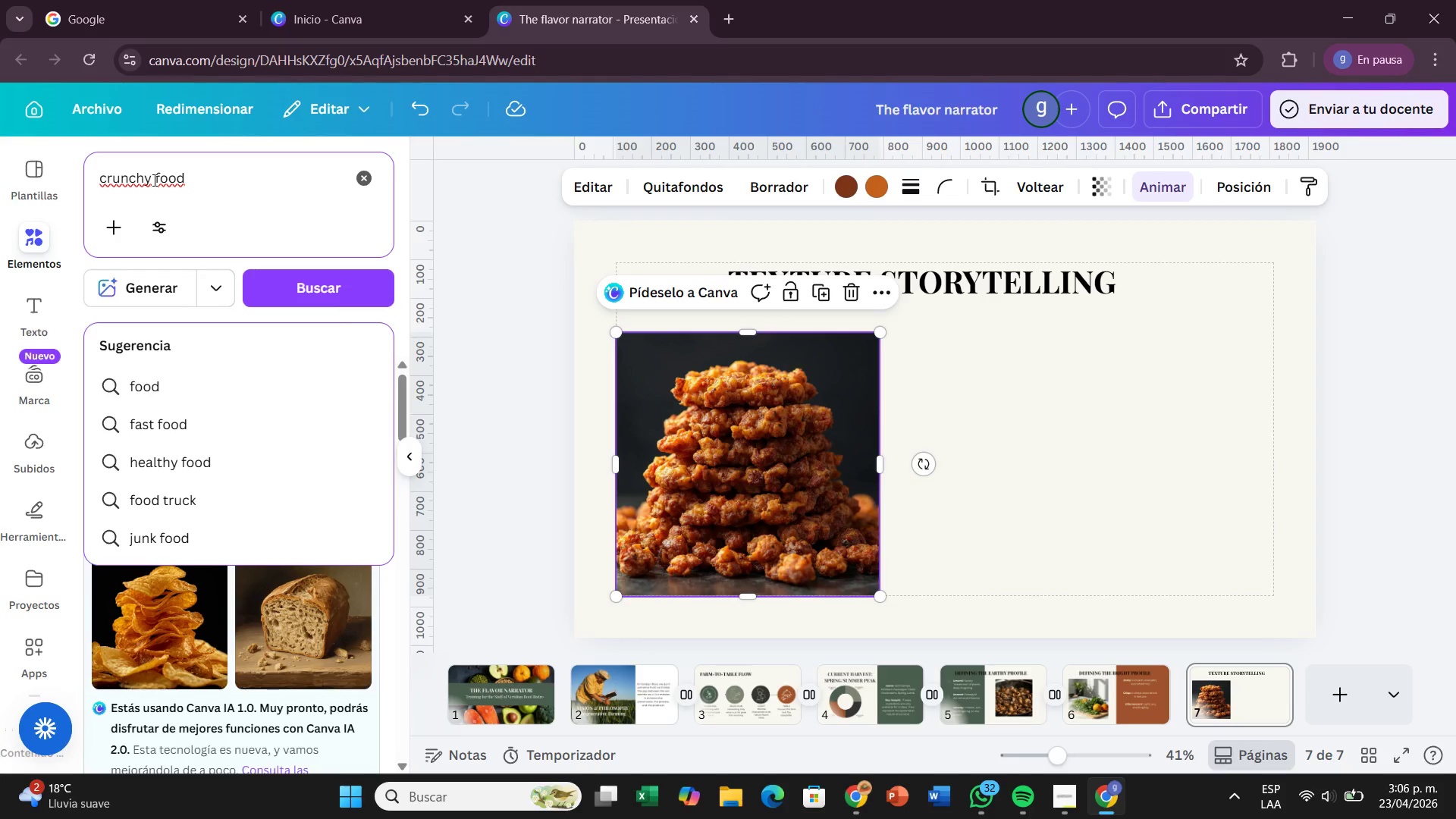 
hold_key(key=Backspace, duration=1.48)
 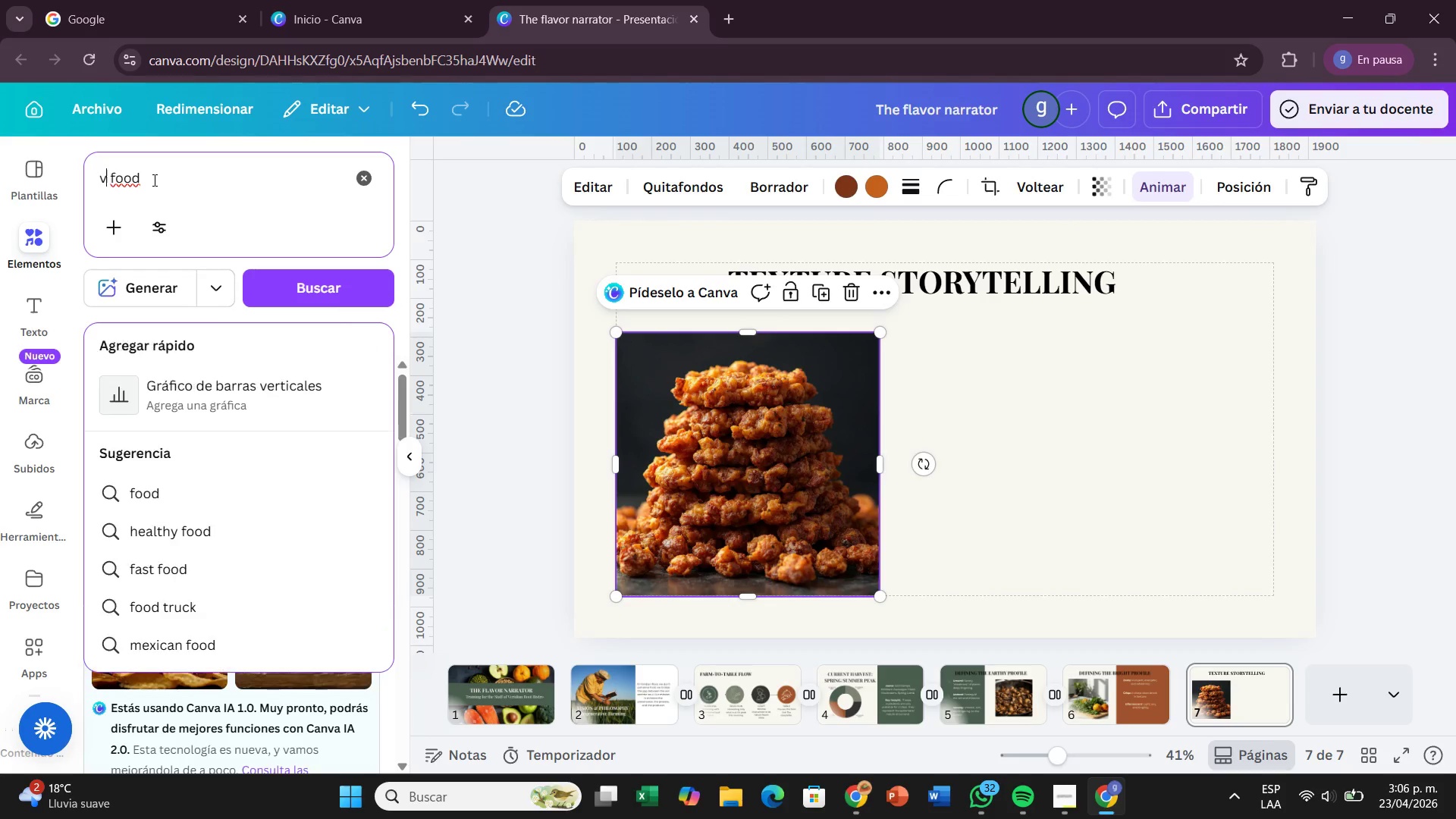 
type(velvety)
 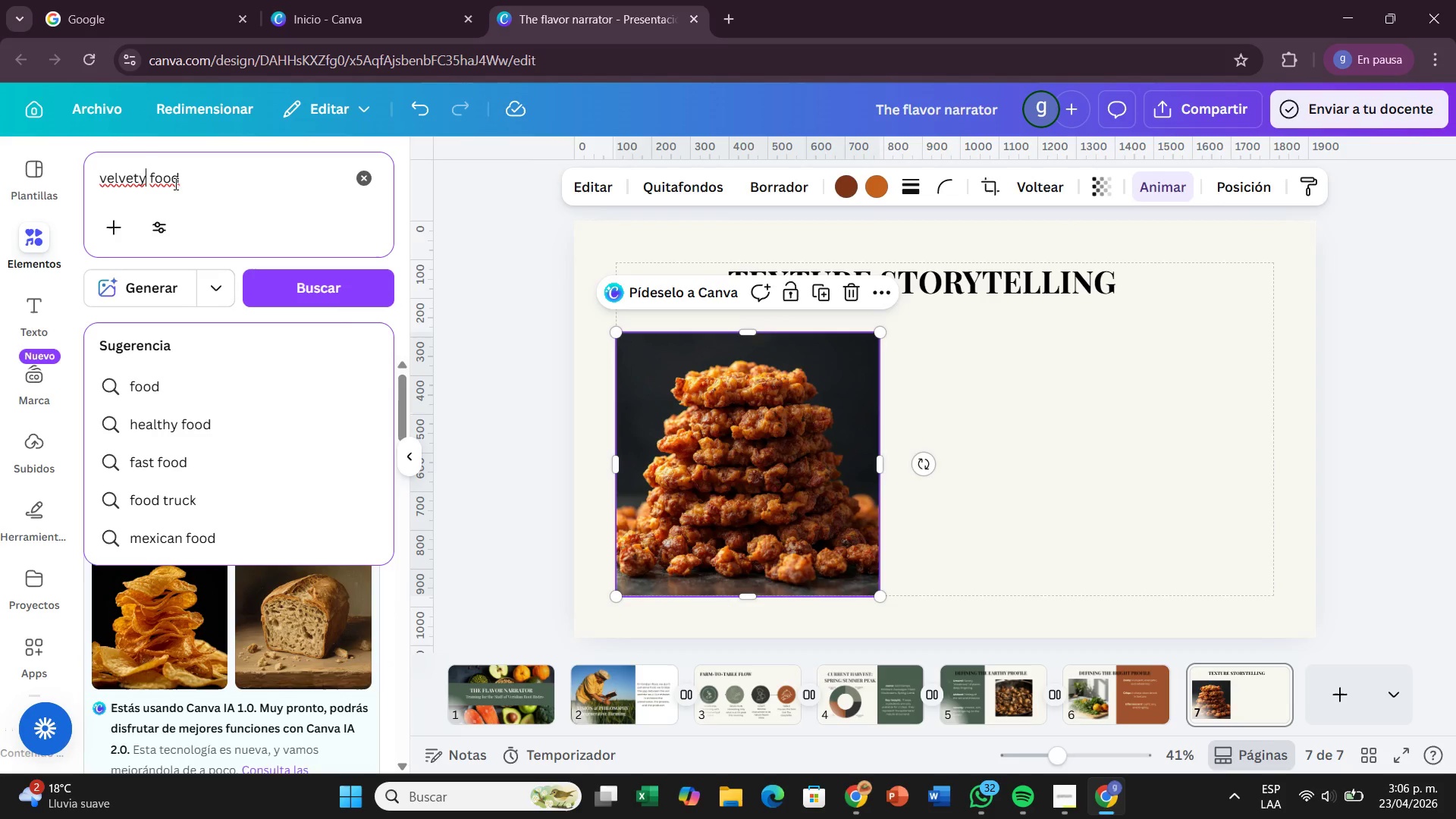 
left_click([183, 181])
 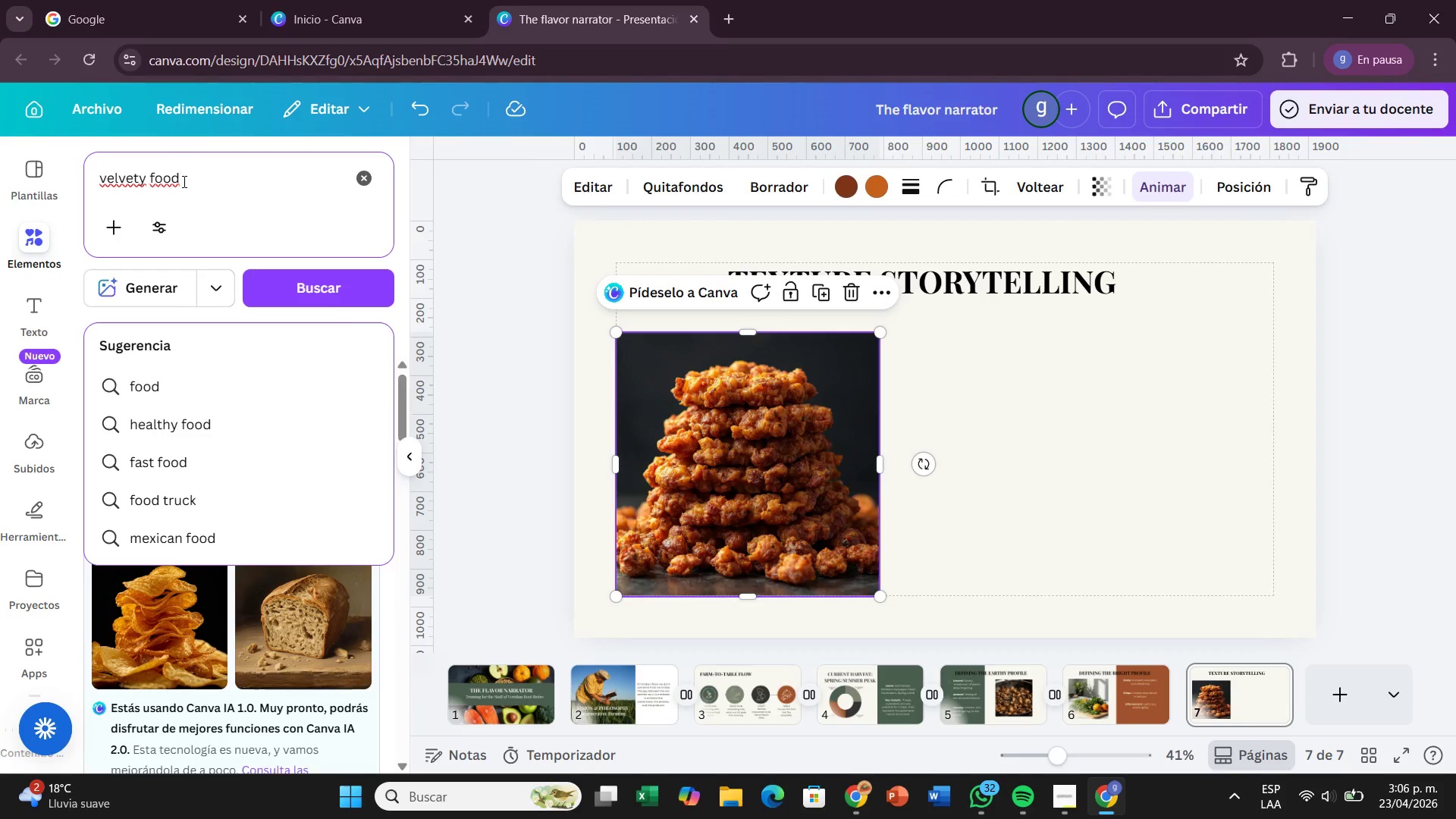 
key(Backspace)
 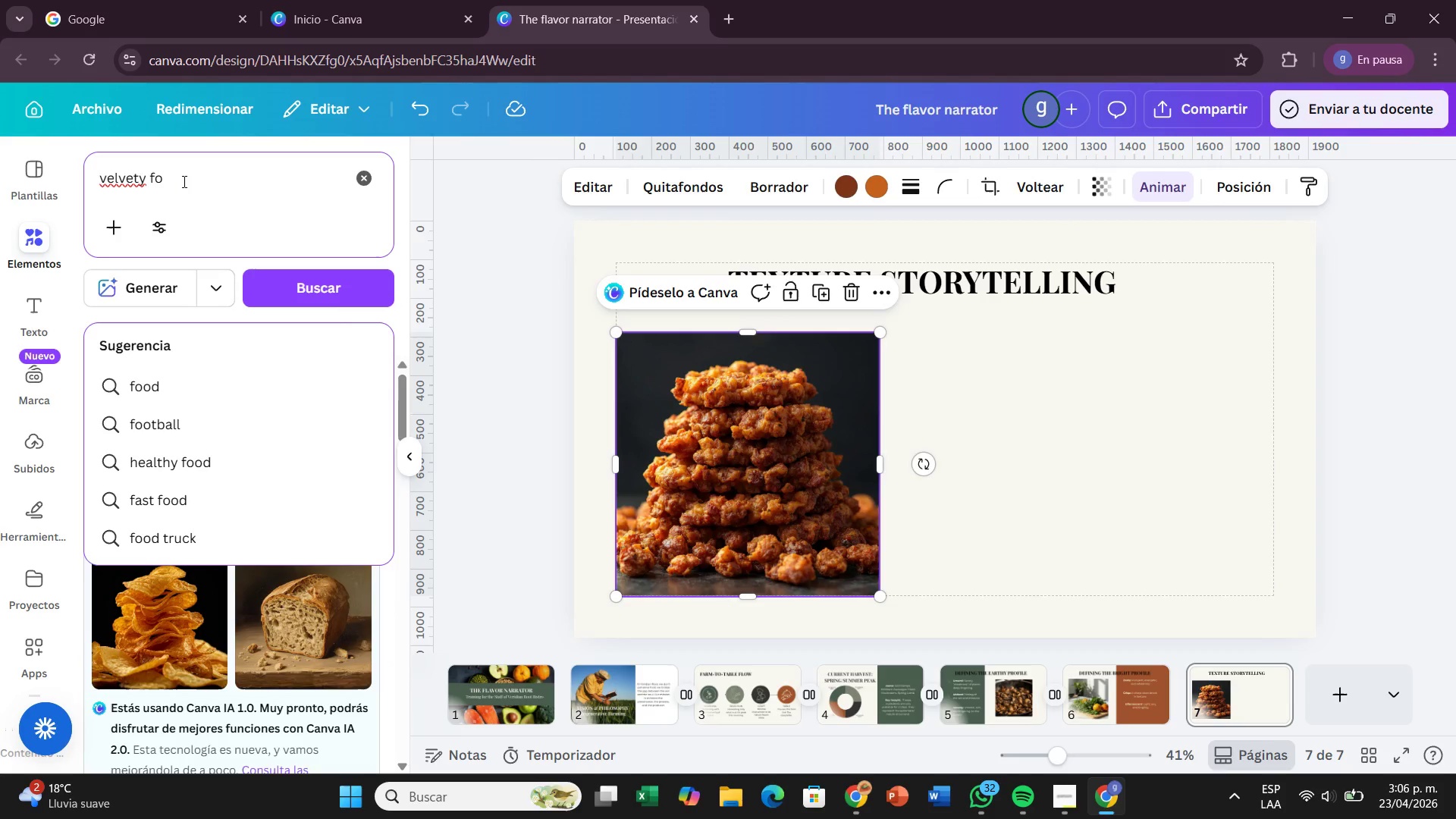 
key(Backspace)
 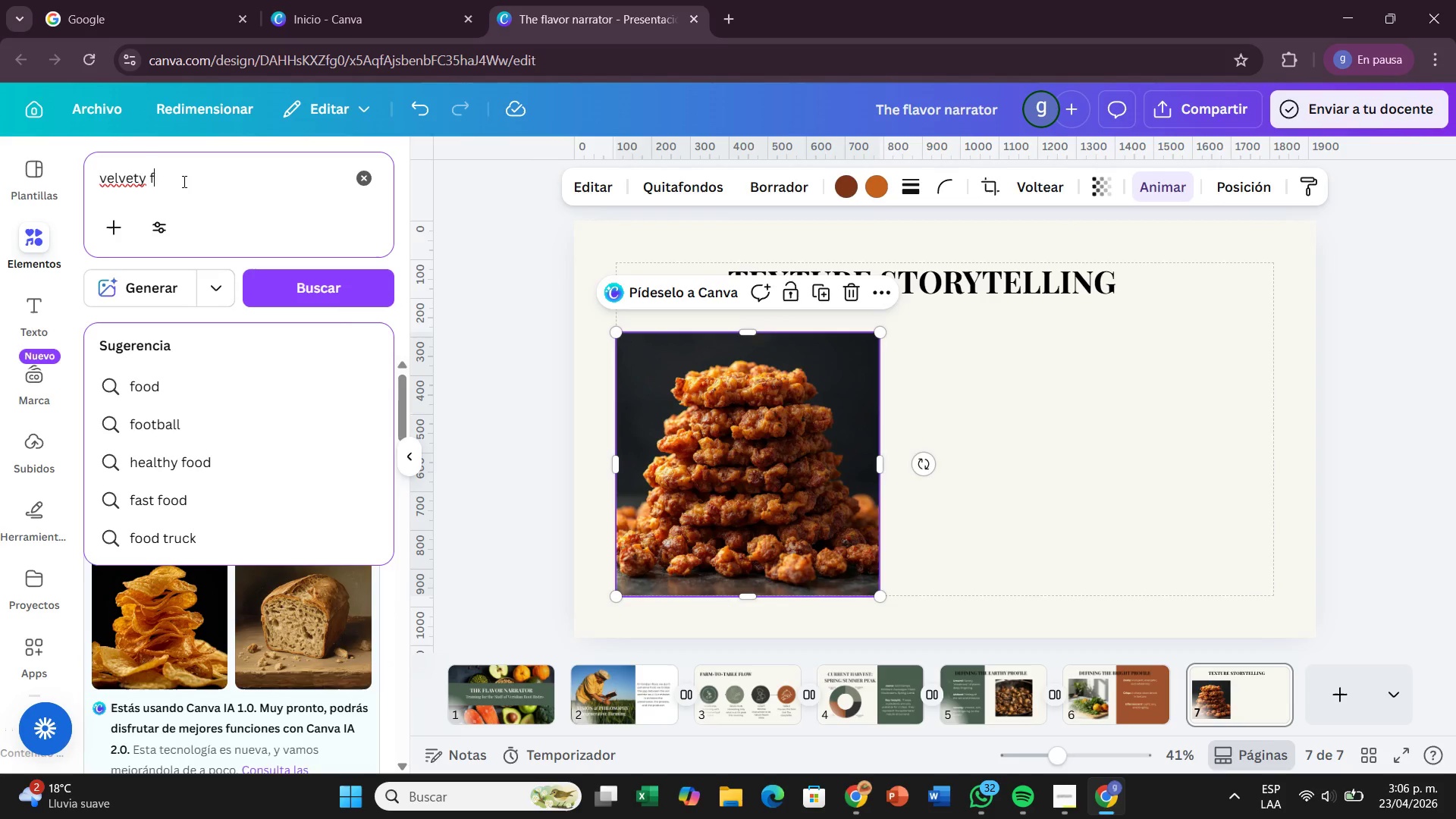 
key(Backspace)
 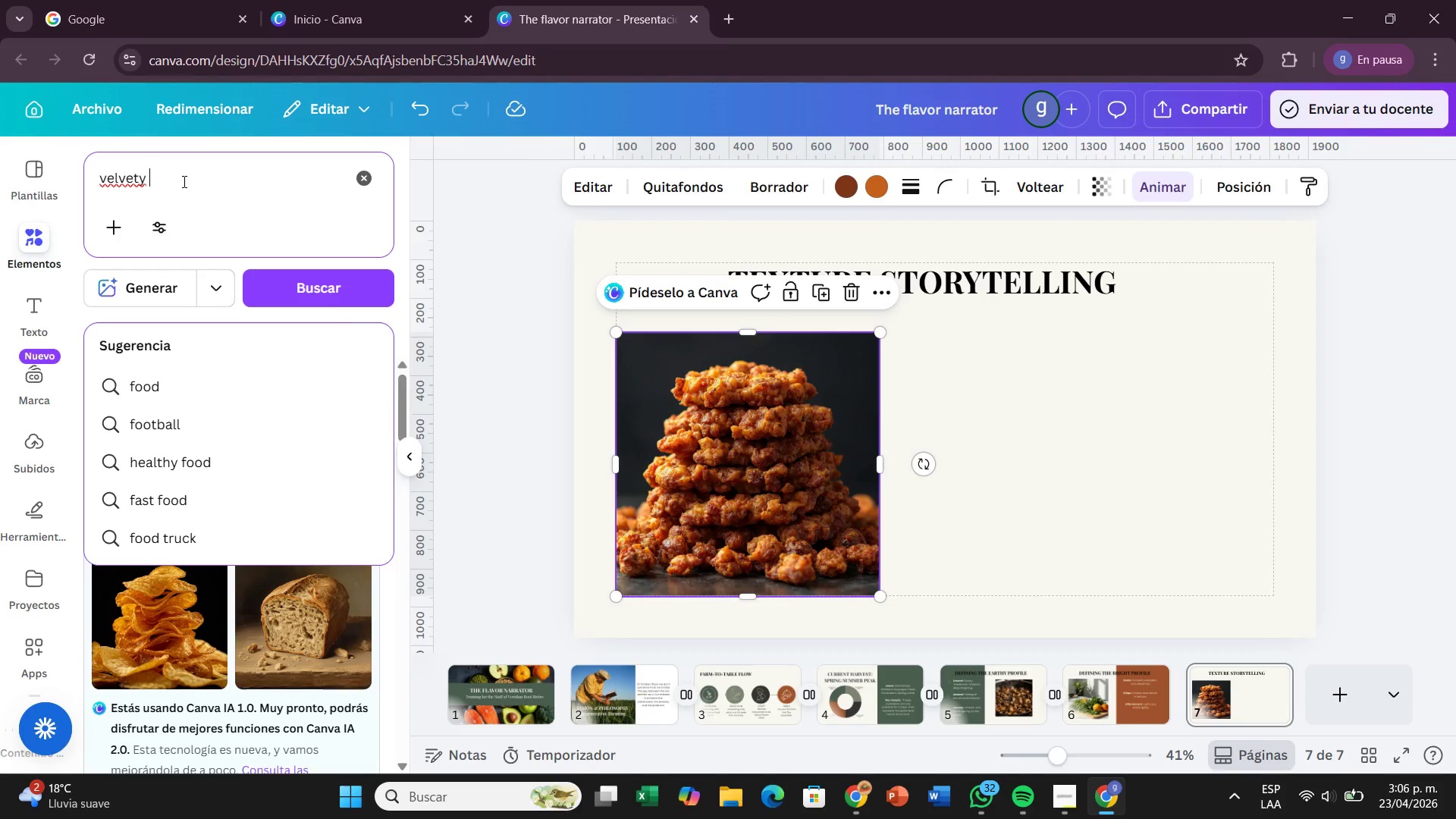 
key(Backspace)
 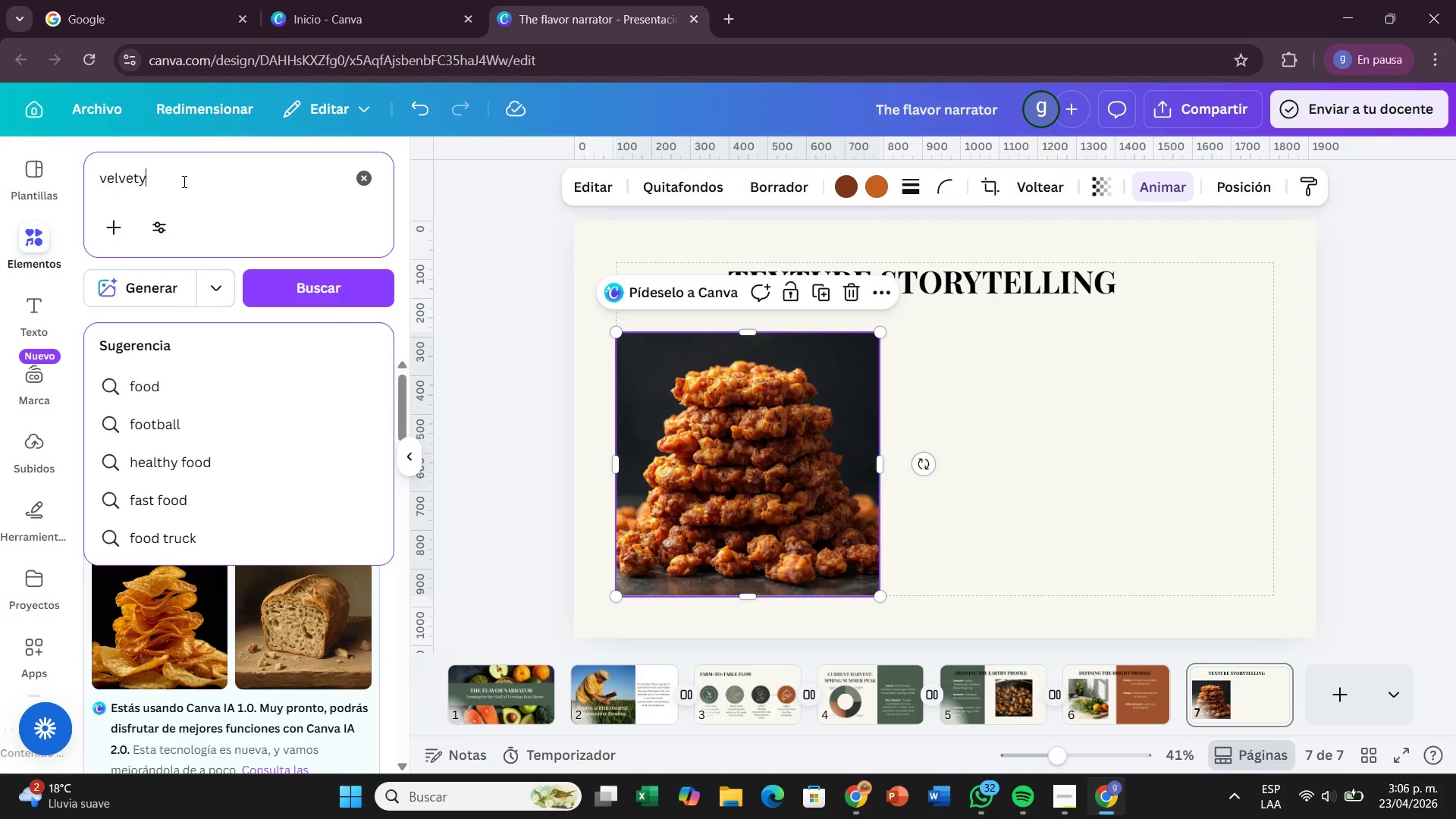 
key(Backspace)
 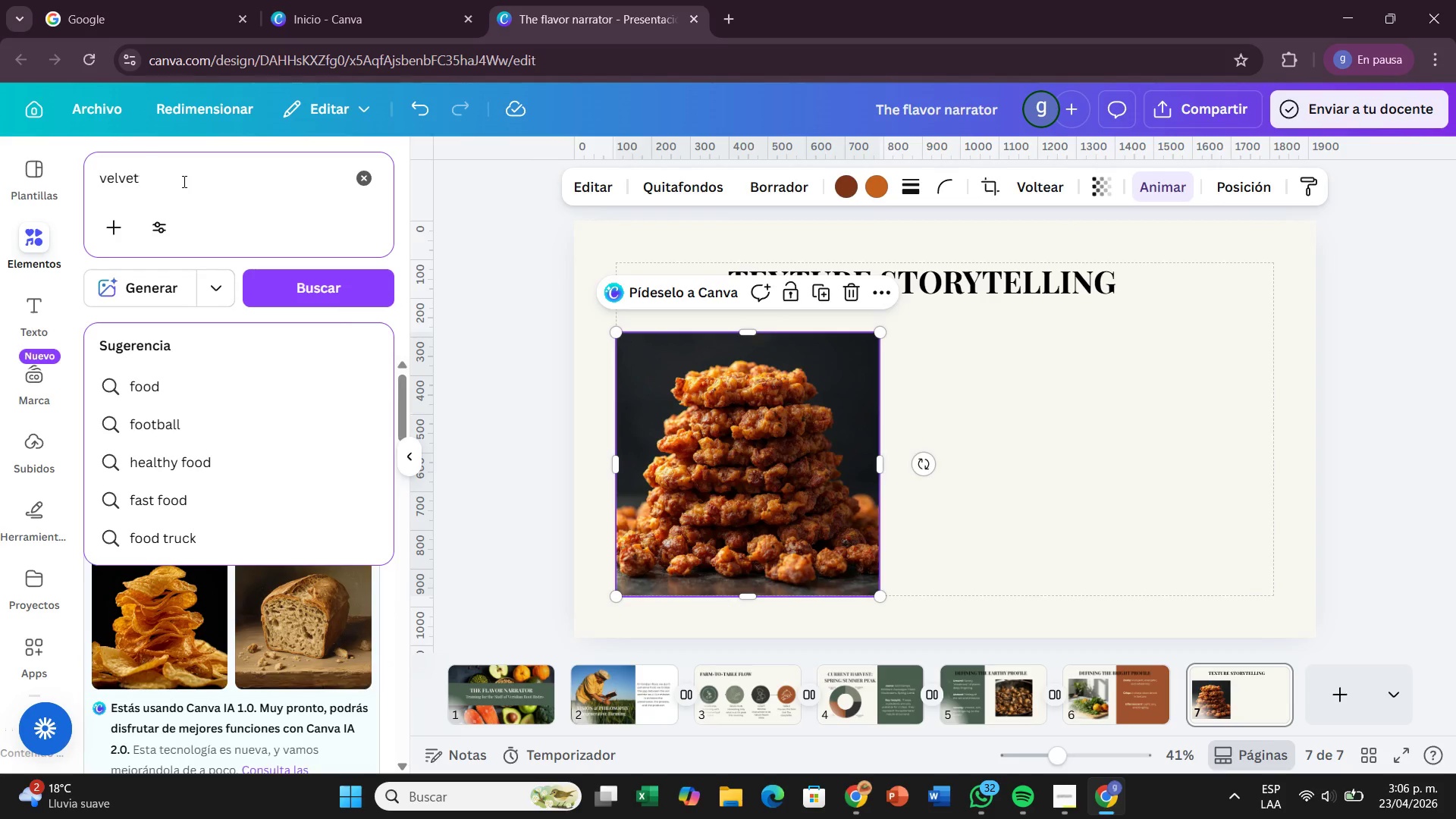 
key(Backspace)
 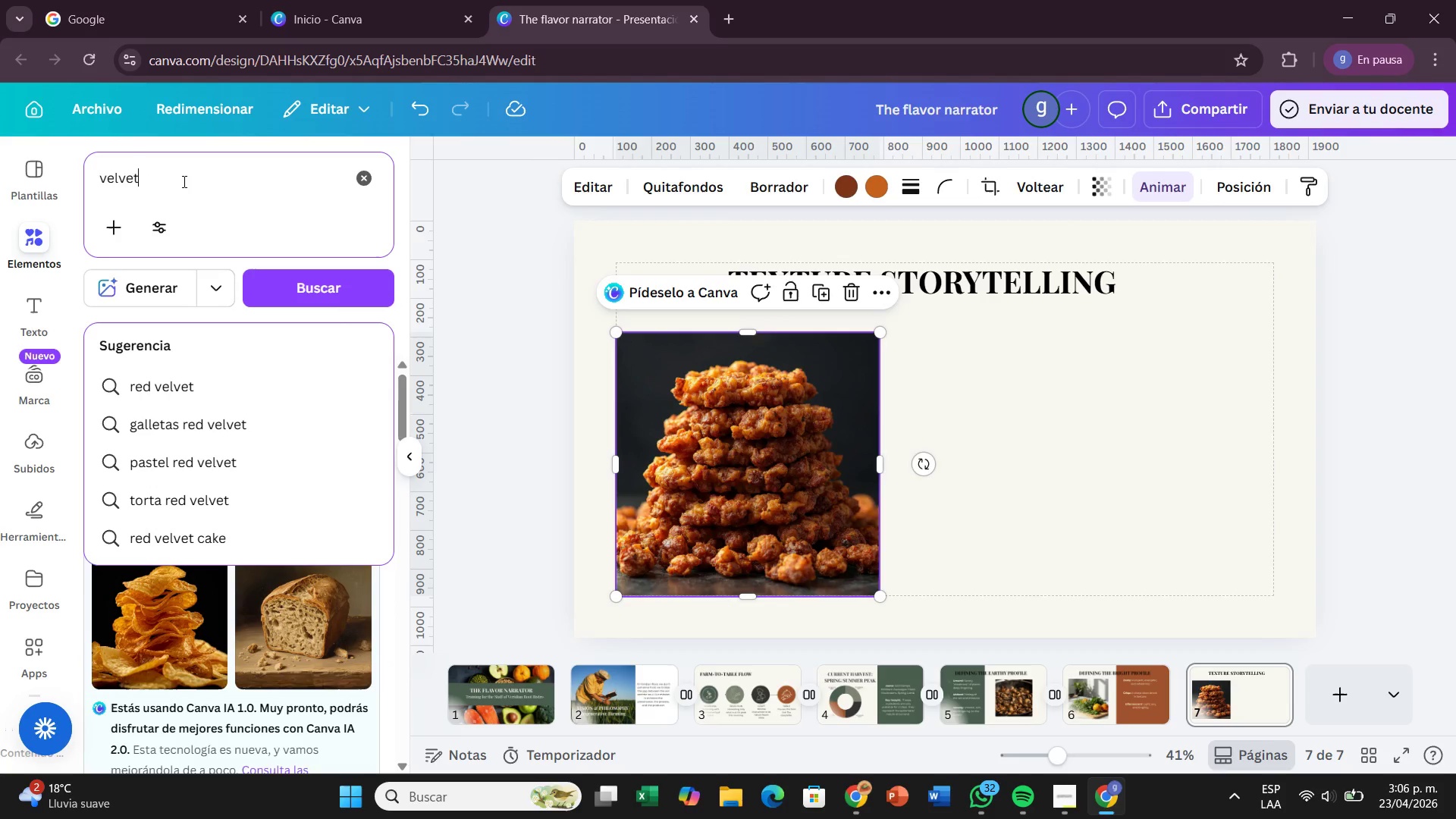 
key(Y)
 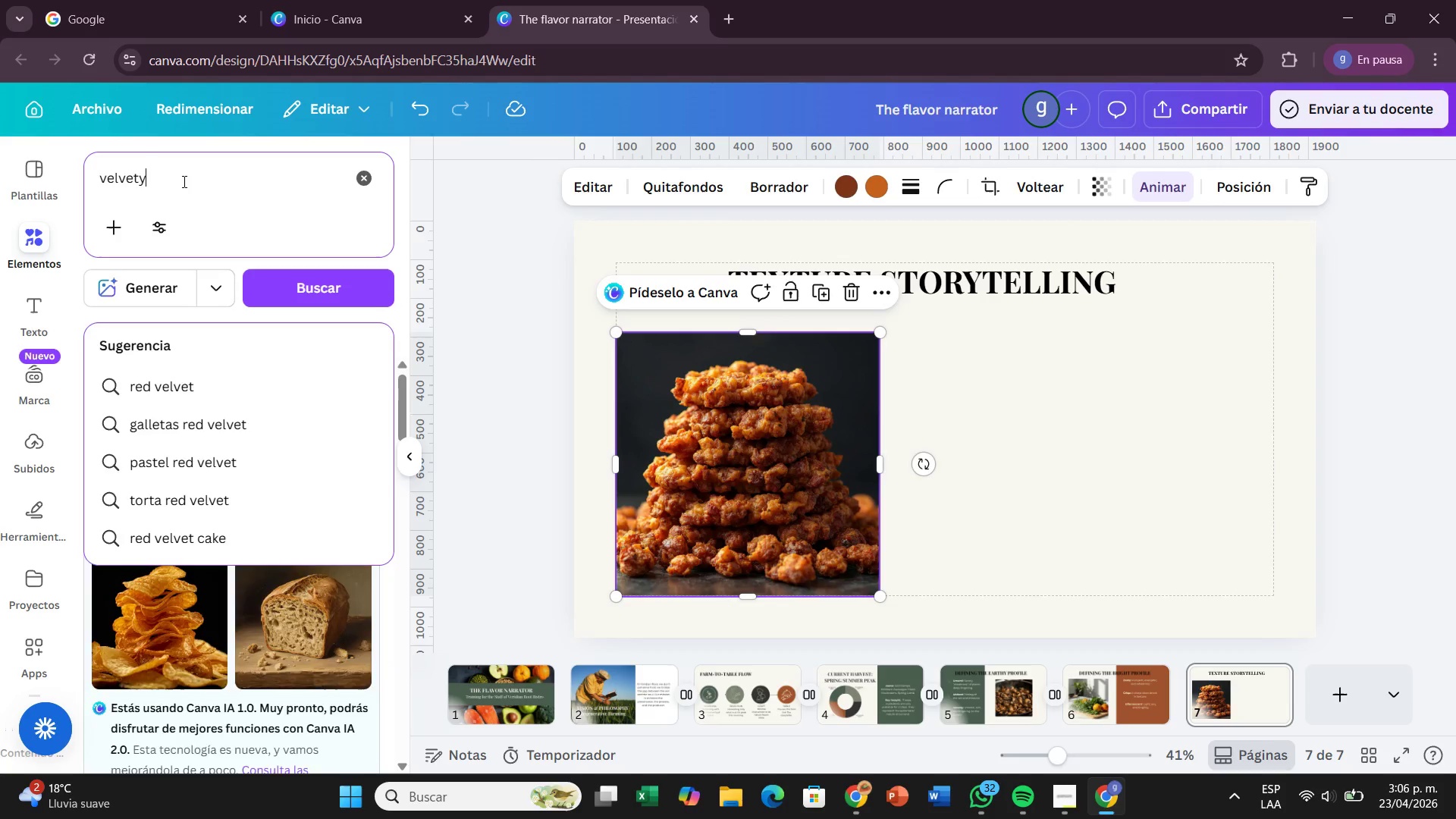 
key(Enter)
 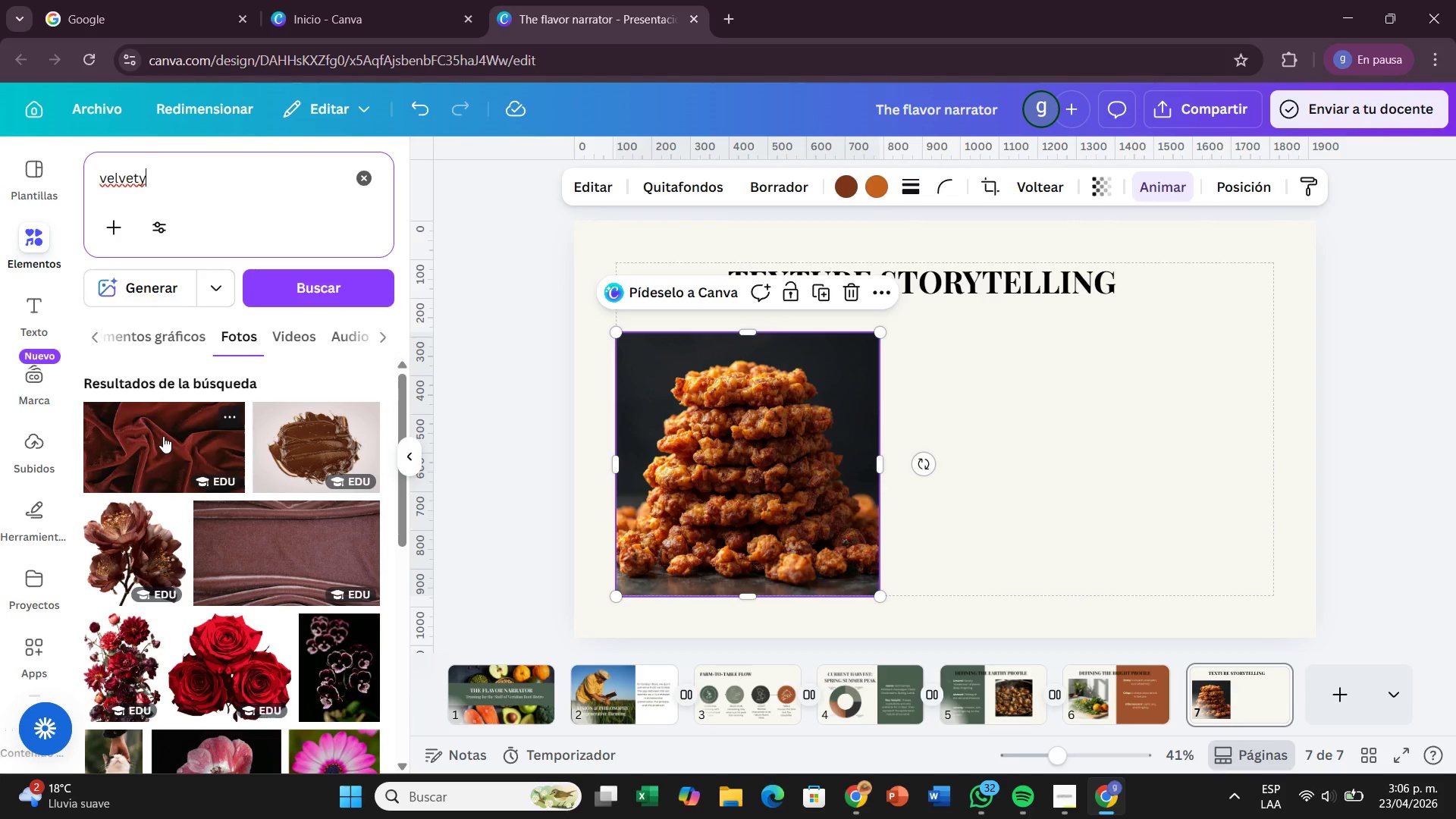 
wait(5.23)
 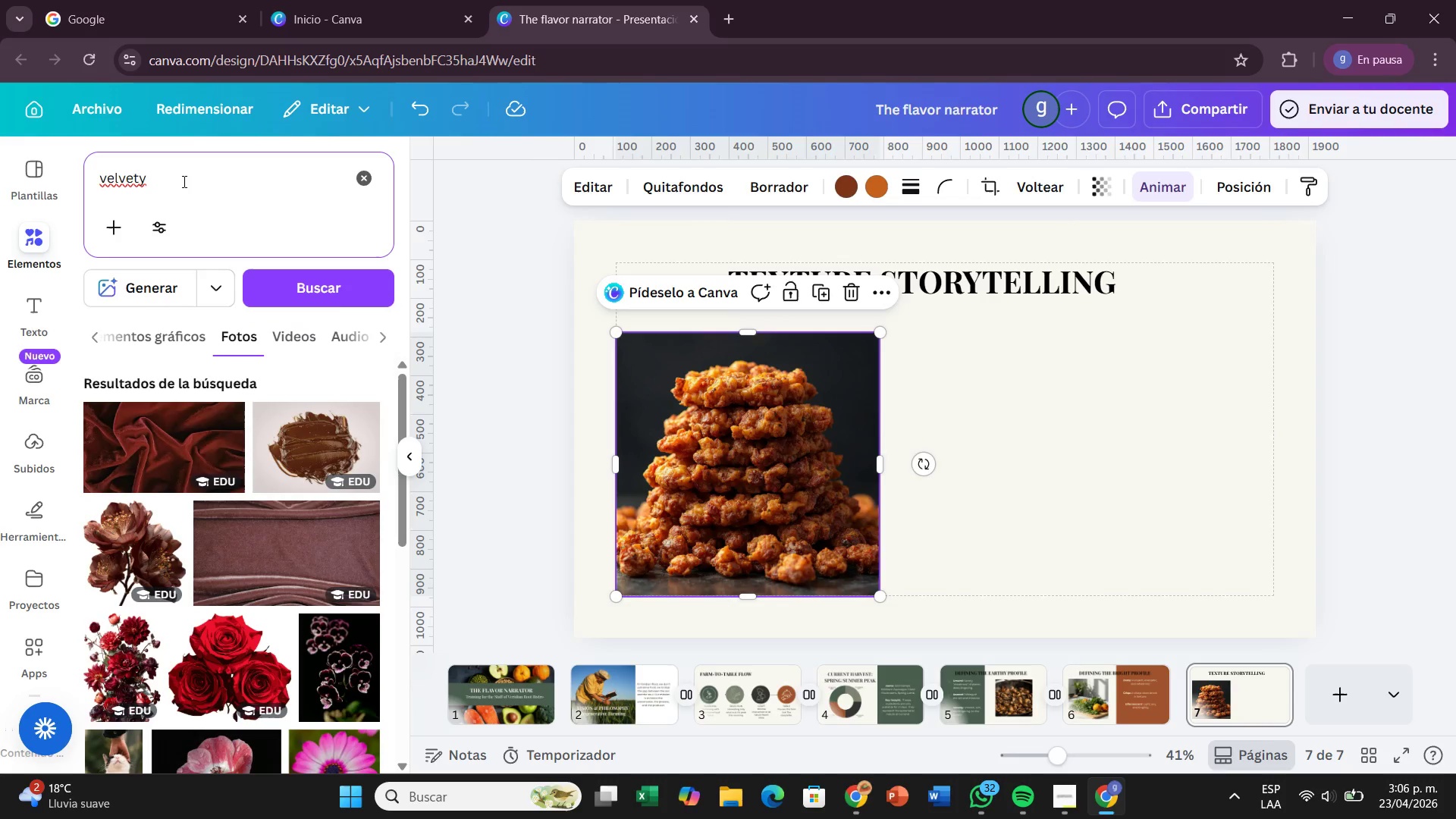 
left_click_drag(start_coordinate=[163, 436], to_coordinate=[977, 356])
 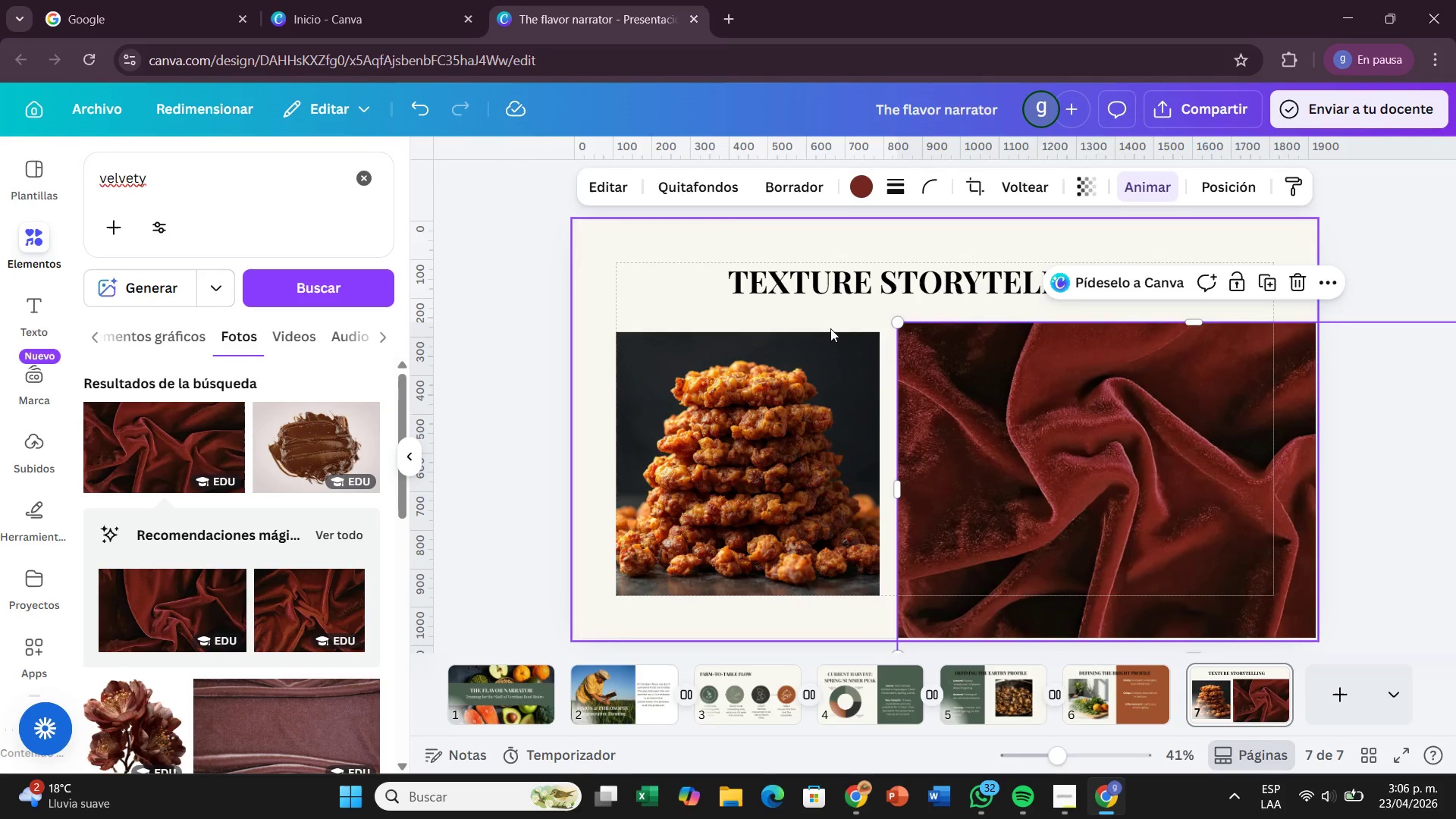 
left_click_drag(start_coordinate=[893, 320], to_coordinate=[945, 364])
 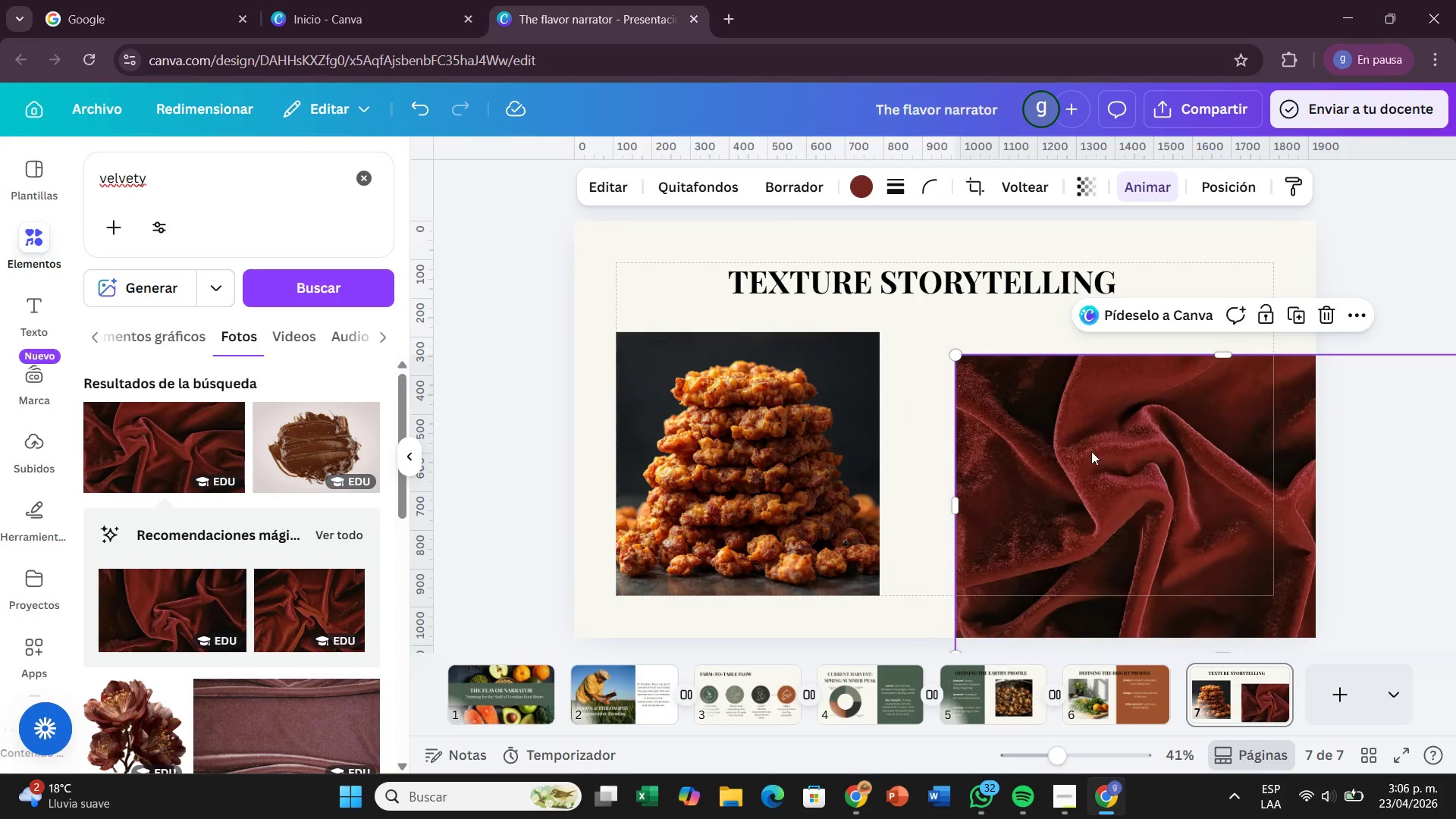 
left_click_drag(start_coordinate=[1091, 451], to_coordinate=[1009, 405])
 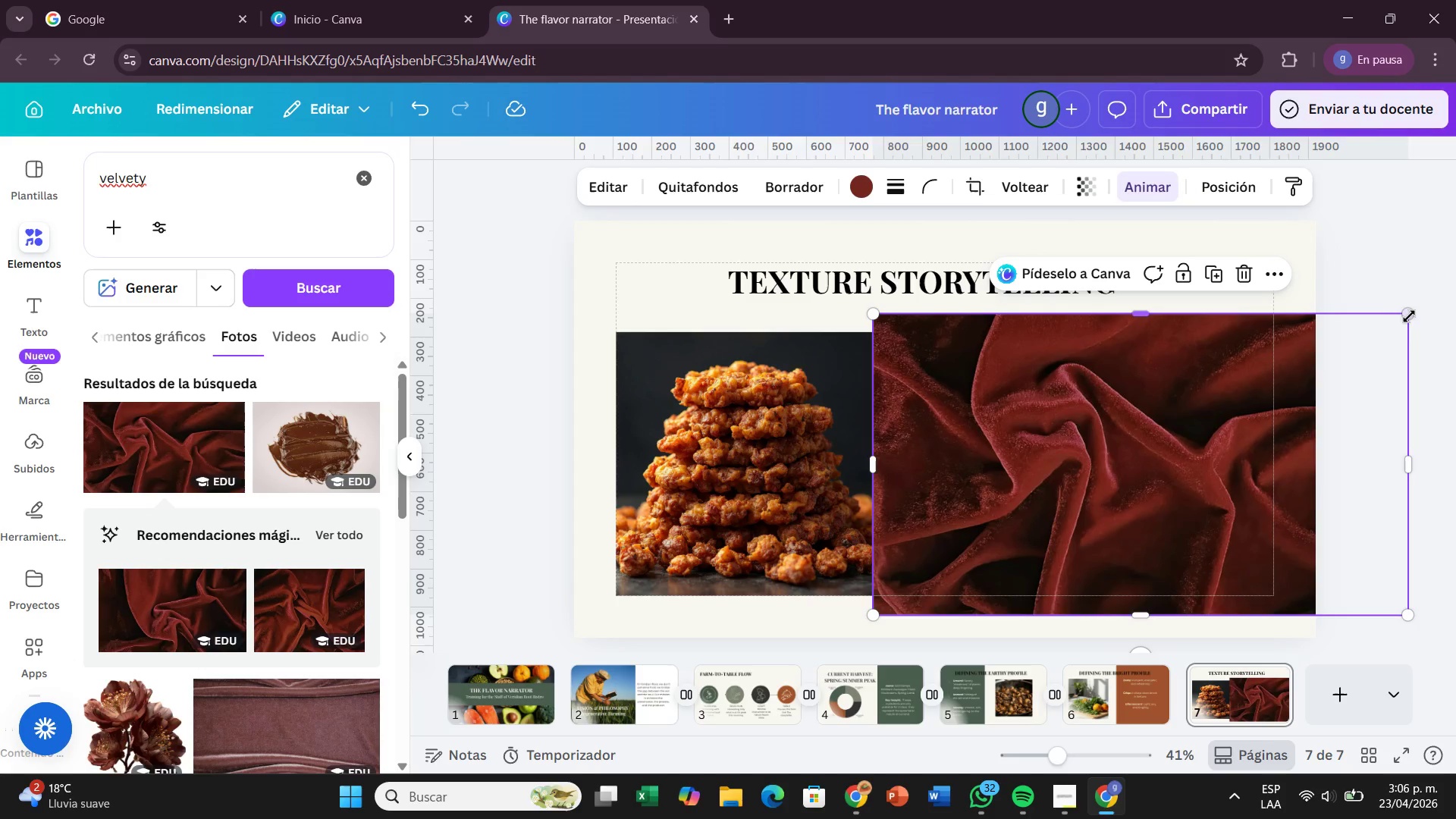 
left_click_drag(start_coordinate=[1410, 316], to_coordinate=[1240, 373])
 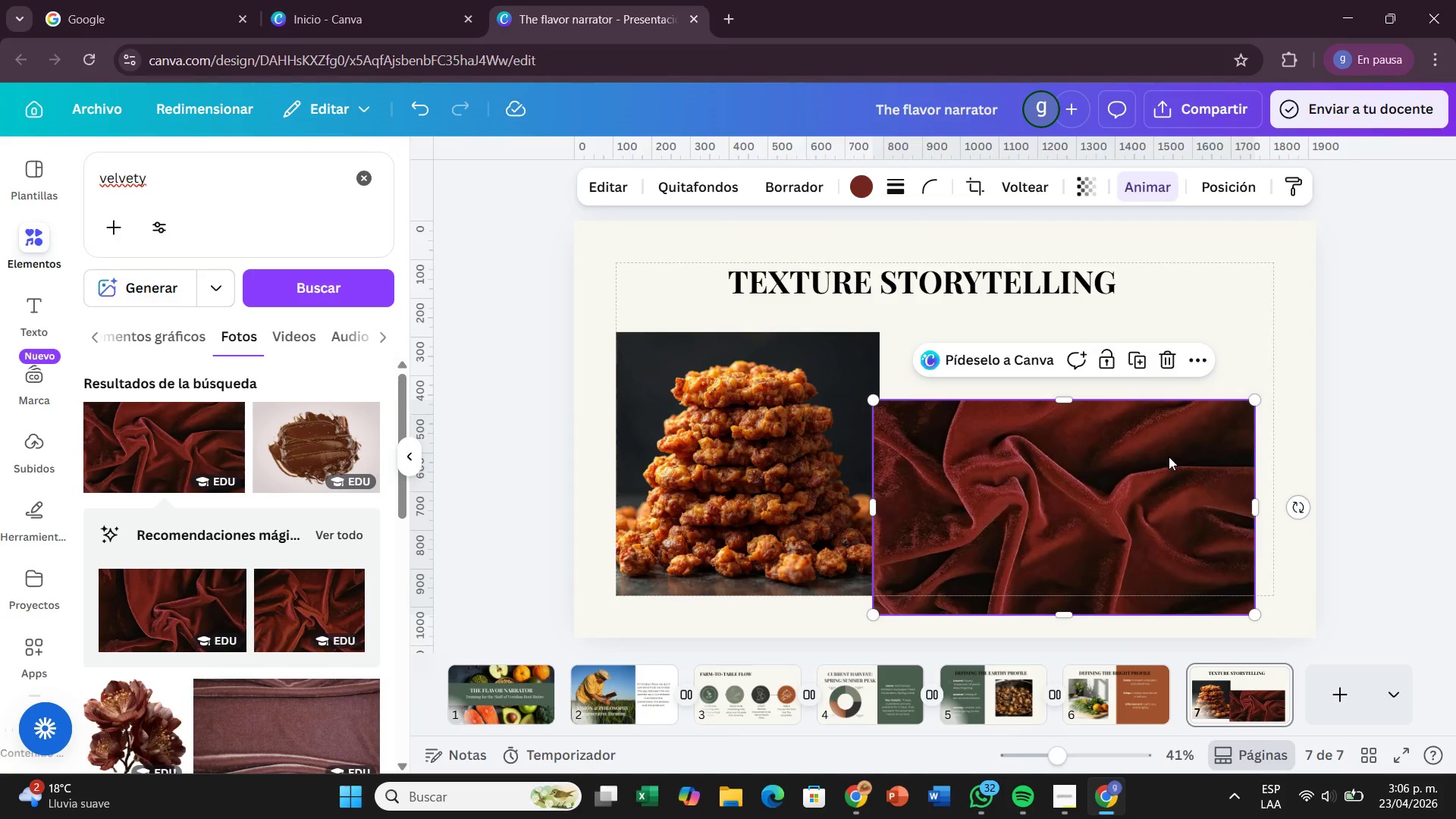 
left_click_drag(start_coordinate=[1169, 458], to_coordinate=[1188, 393])
 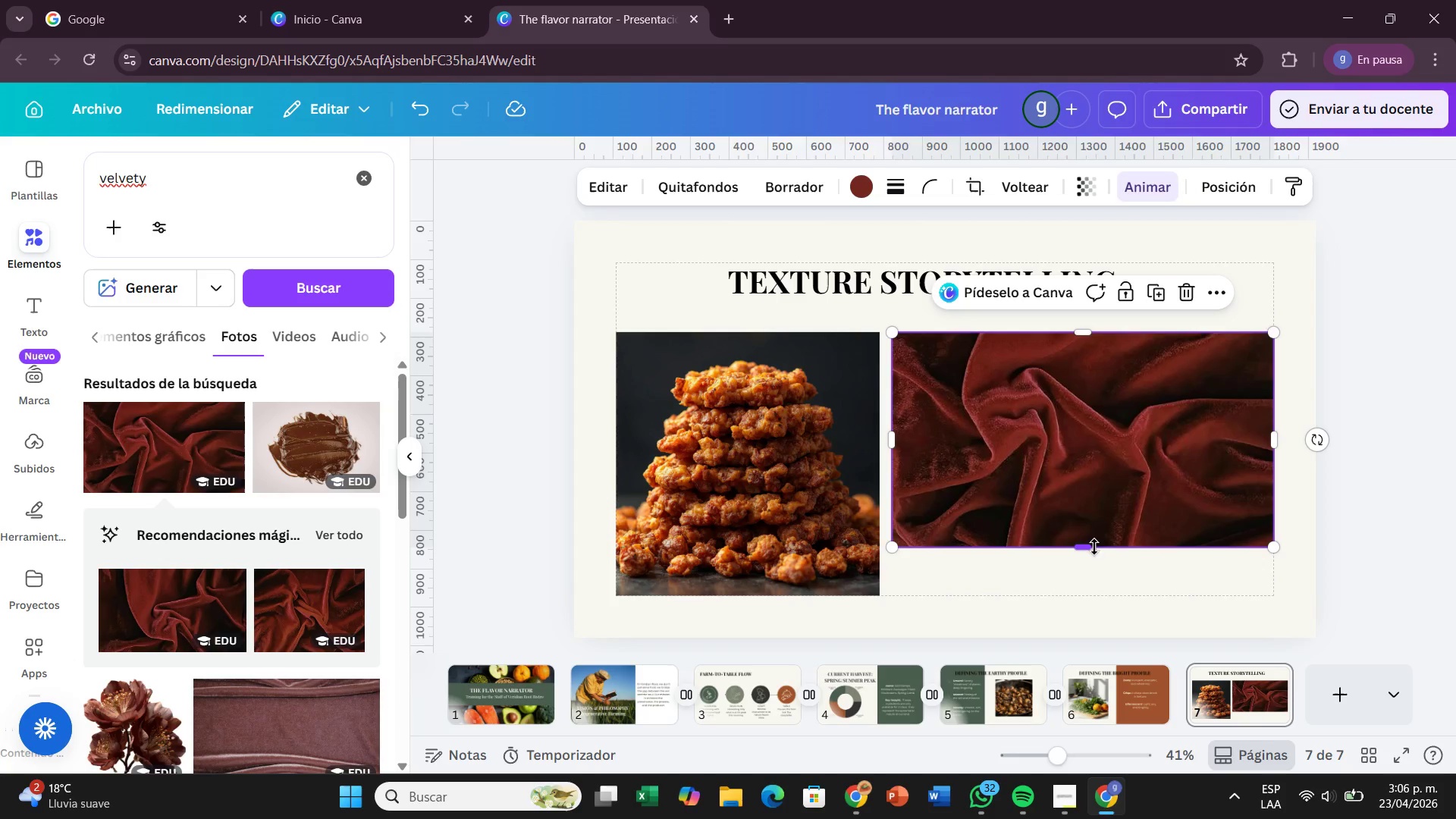 
left_click_drag(start_coordinate=[1094, 548], to_coordinate=[1100, 595])
 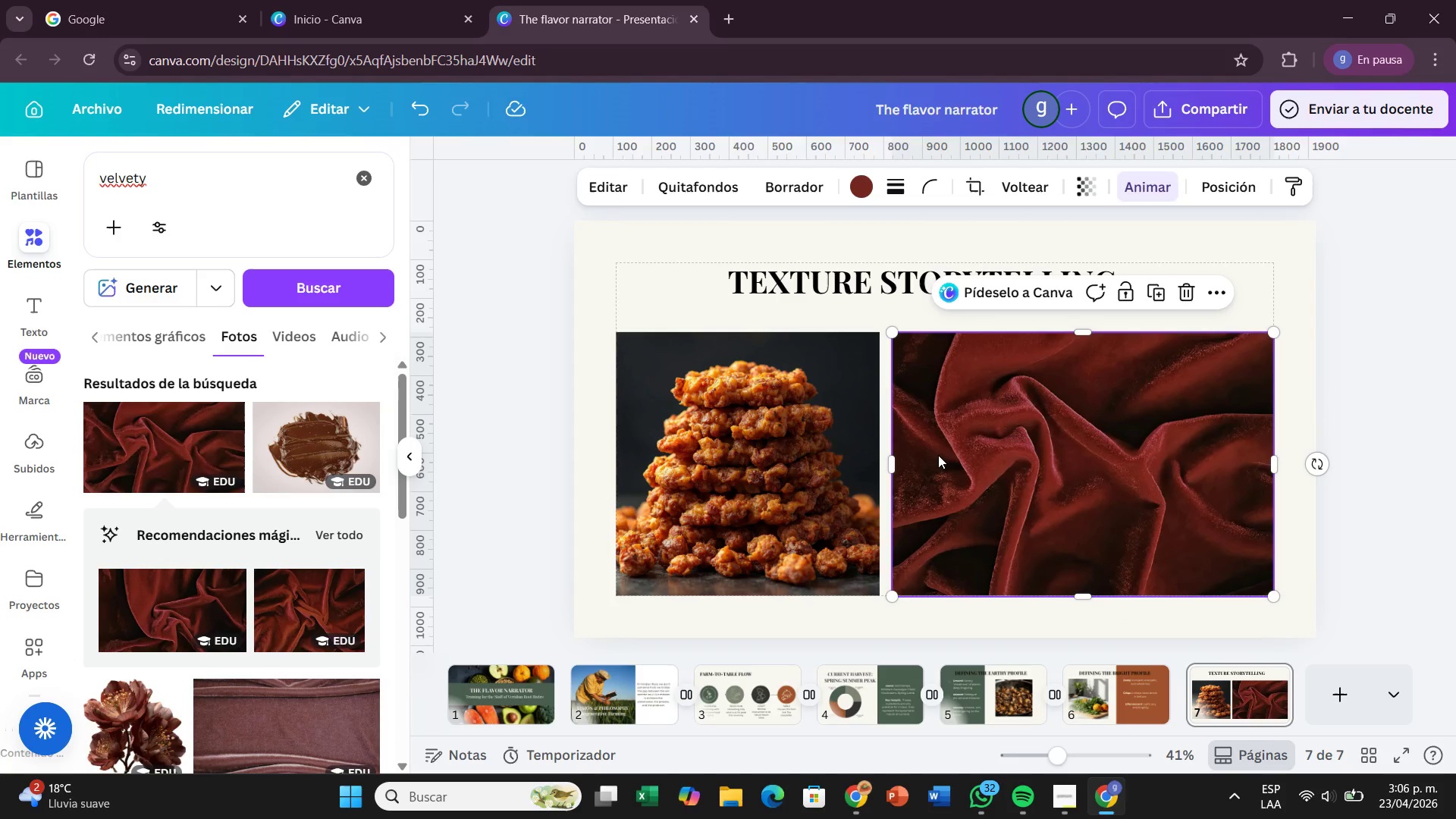 
left_click([938, 455])
 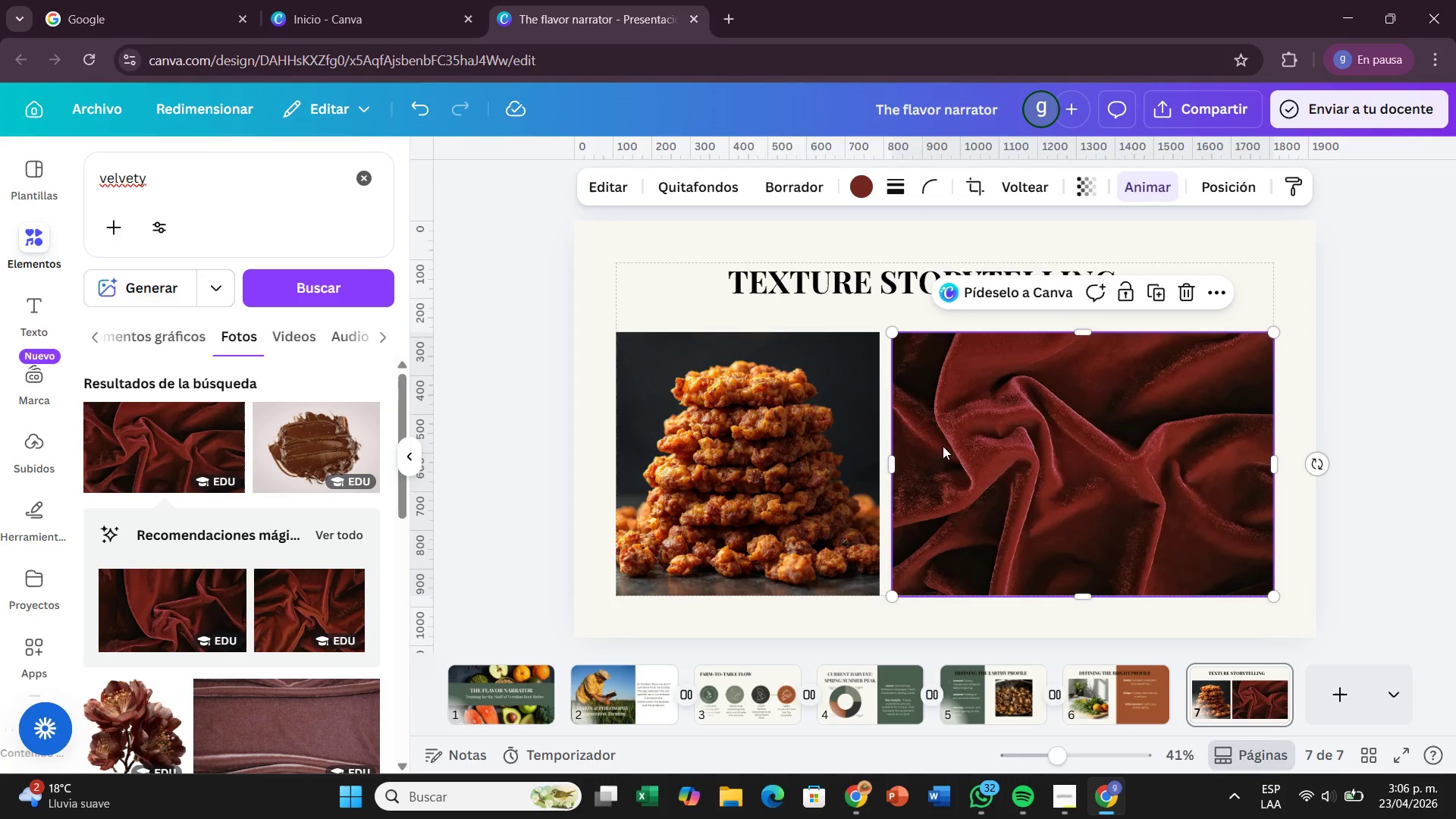 
left_click_drag(start_coordinate=[943, 446], to_coordinate=[974, 446])
 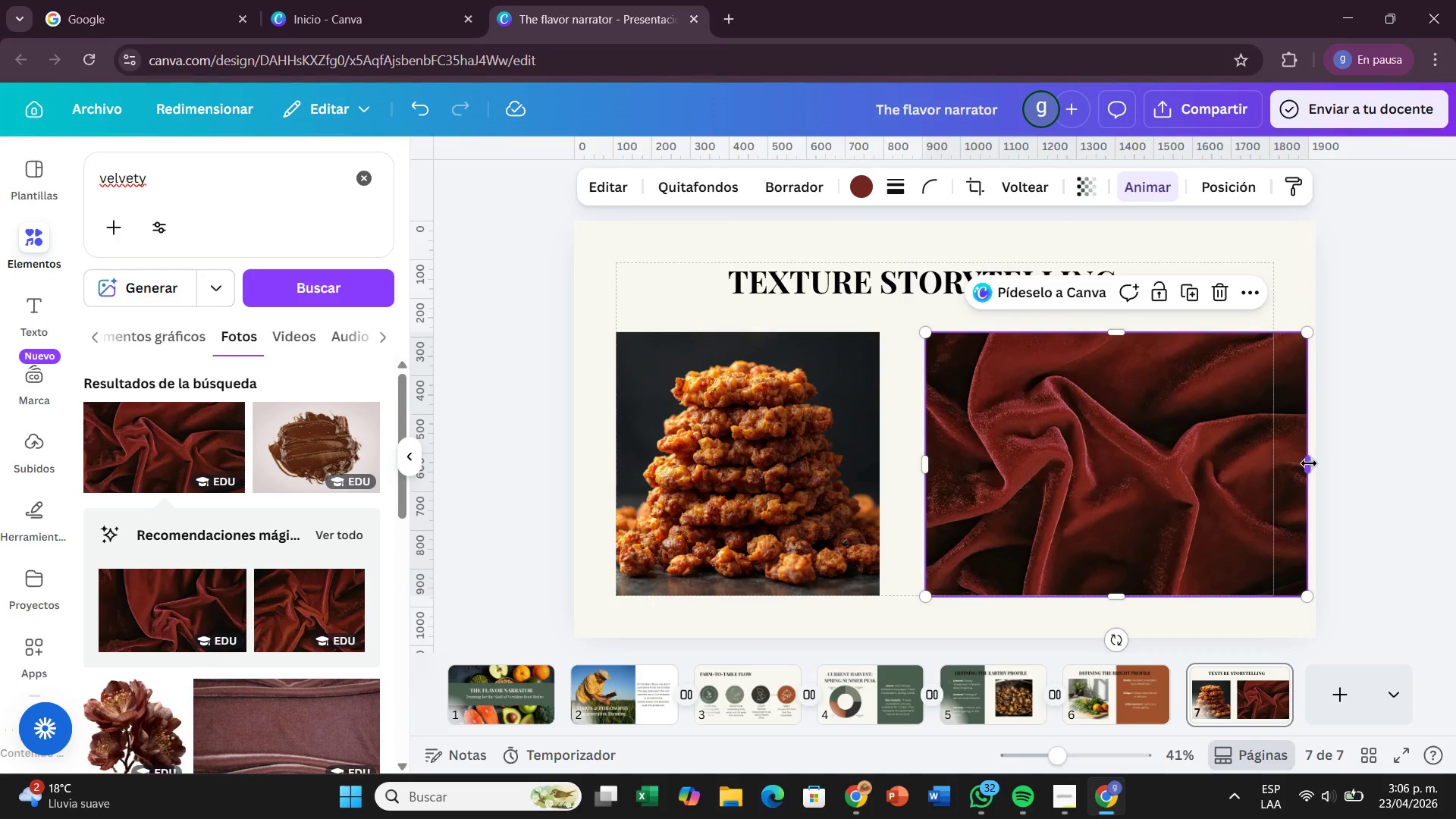 
left_click_drag(start_coordinate=[1309, 463], to_coordinate=[1274, 470])
 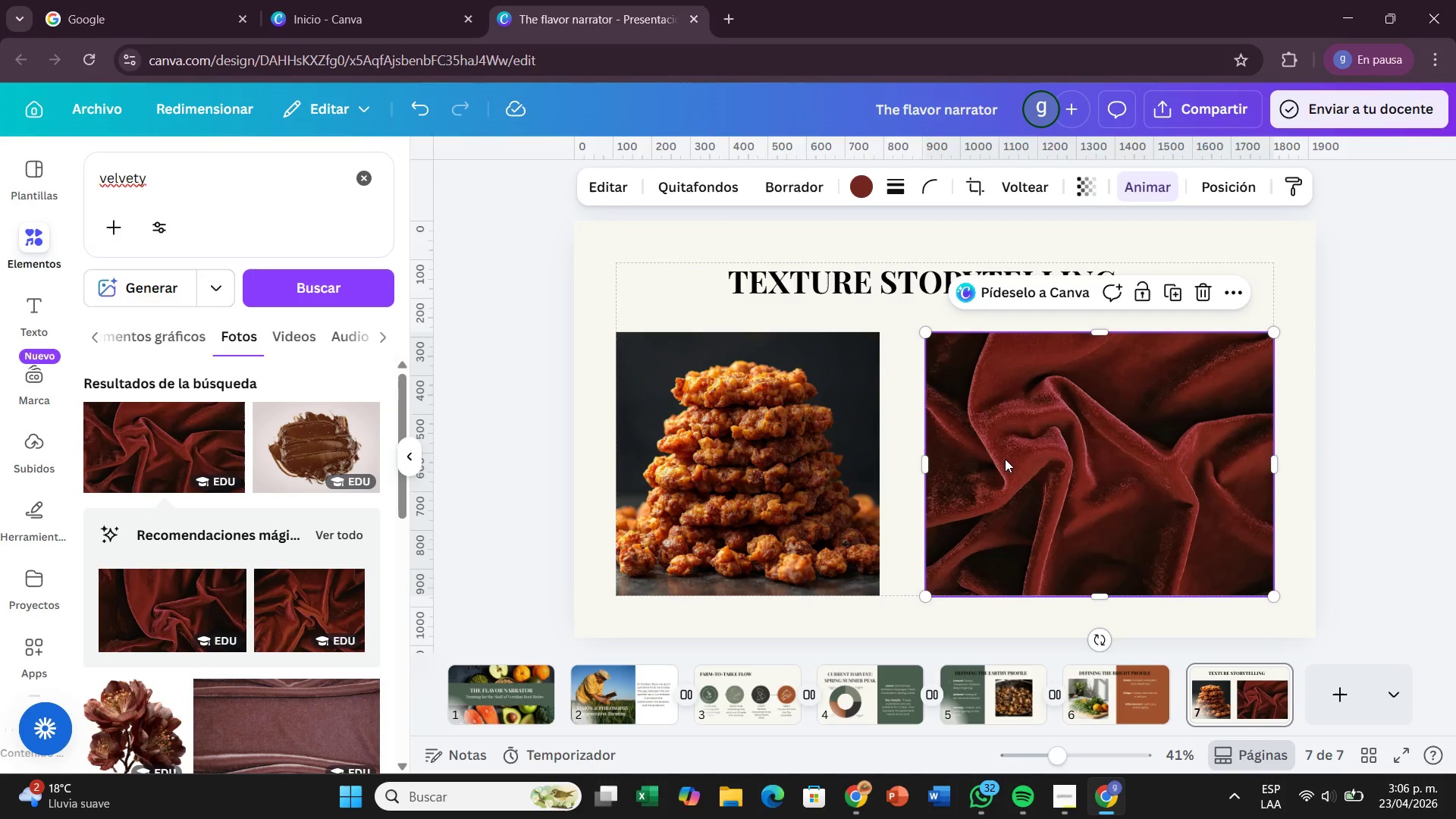 
left_click_drag(start_coordinate=[1005, 459], to_coordinate=[1012, 459])
 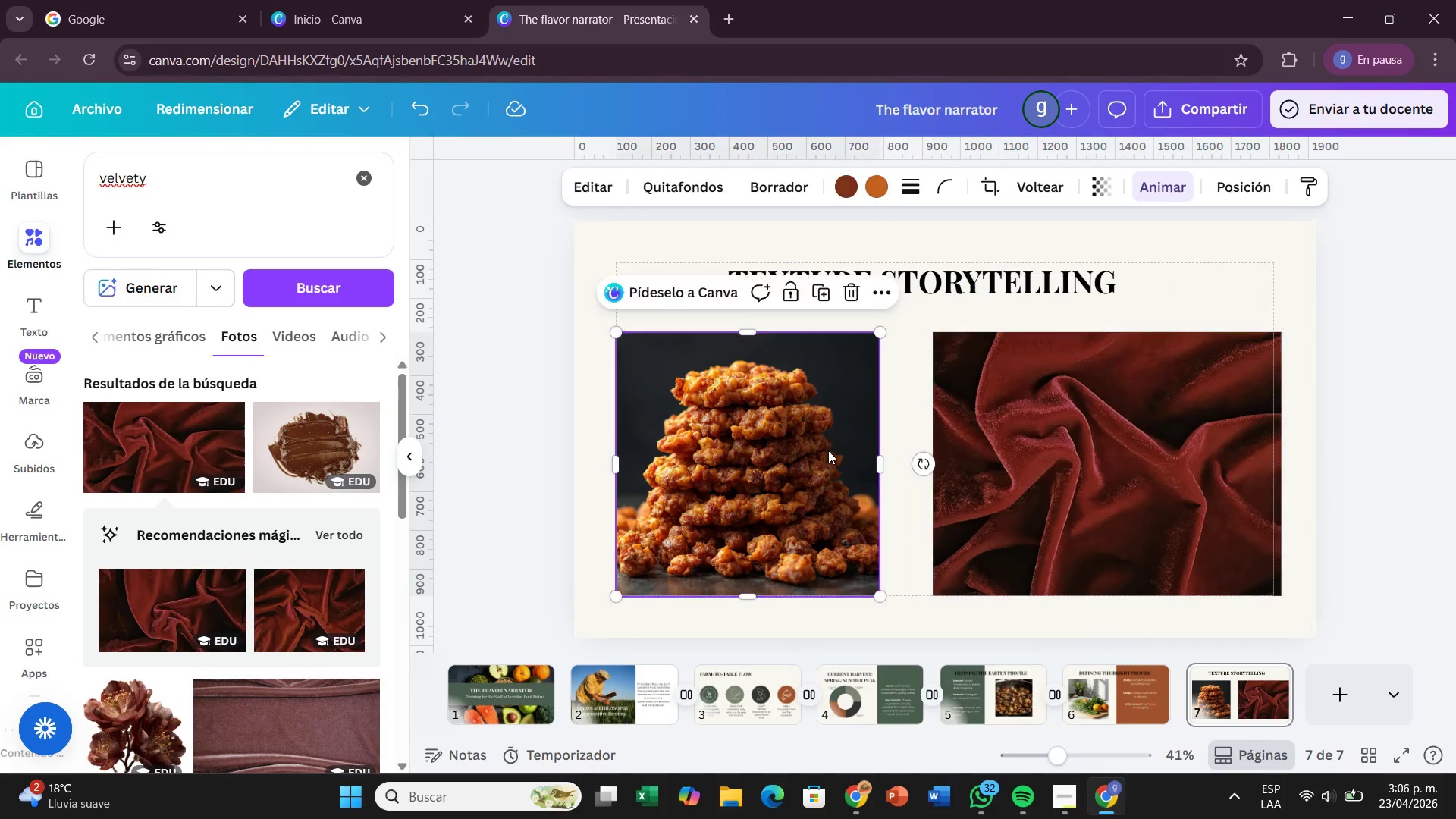 
left_click([828, 450])
 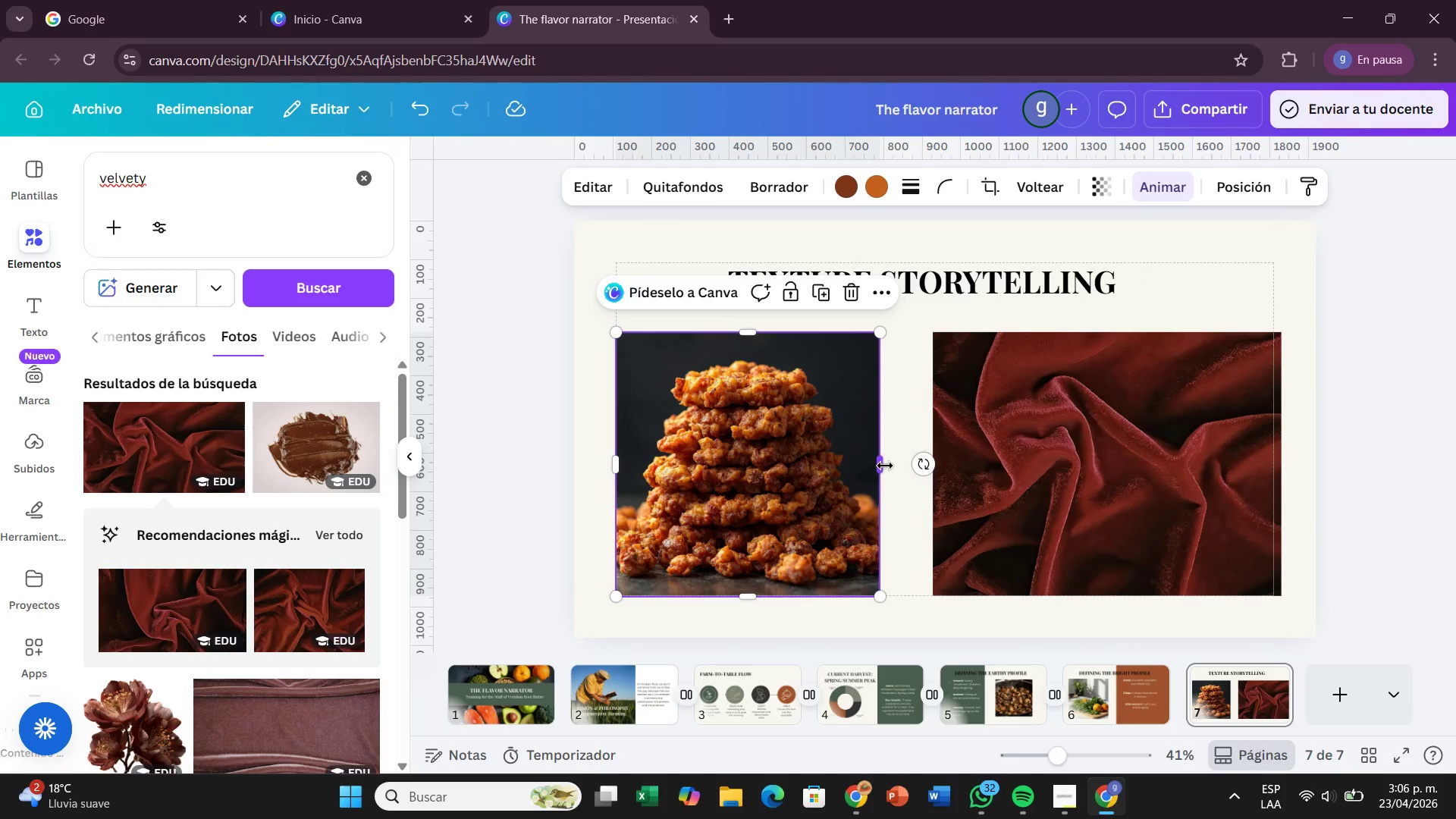 
left_click_drag(start_coordinate=[885, 466], to_coordinate=[921, 467])
 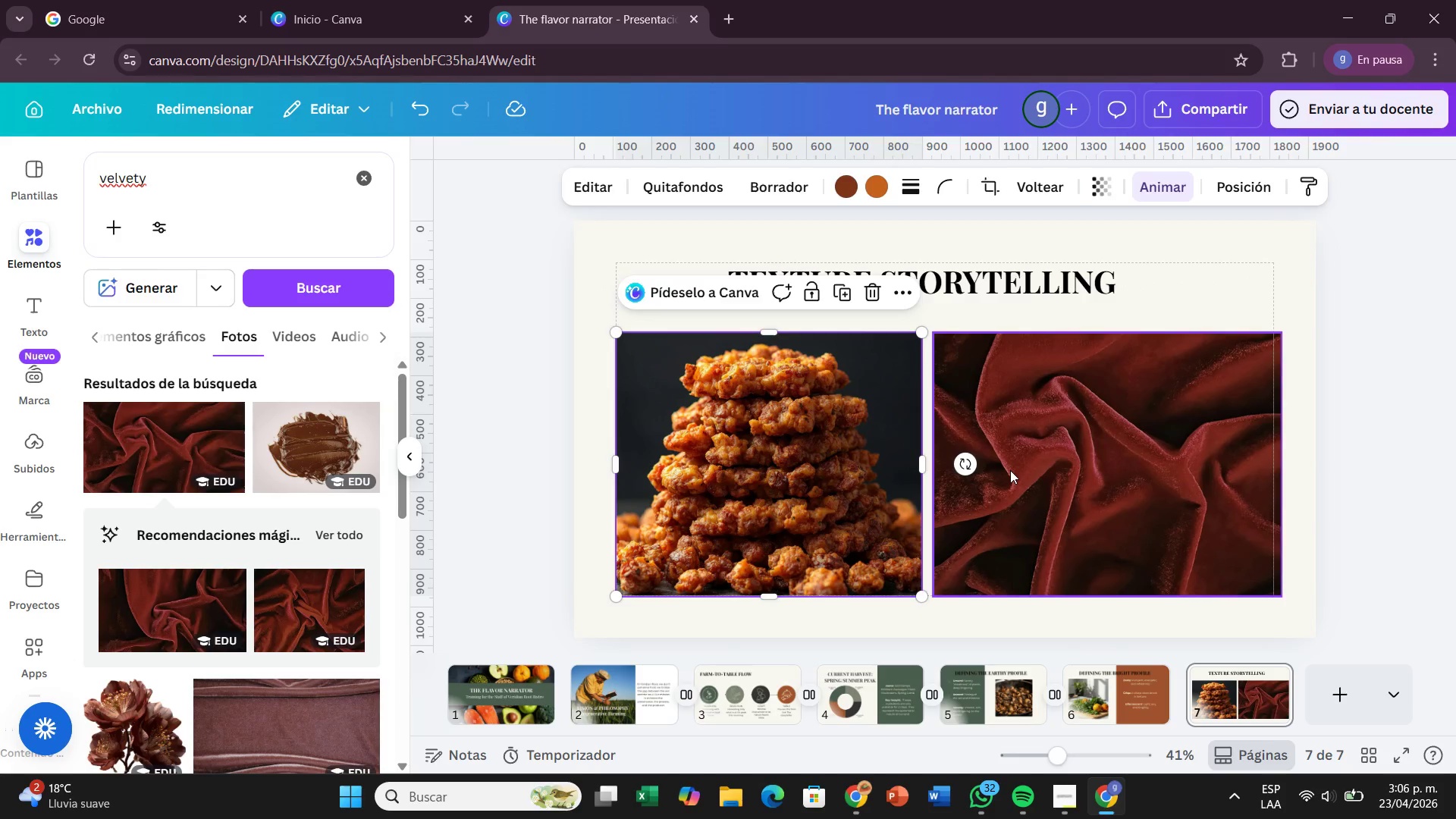 
left_click([1010, 470])
 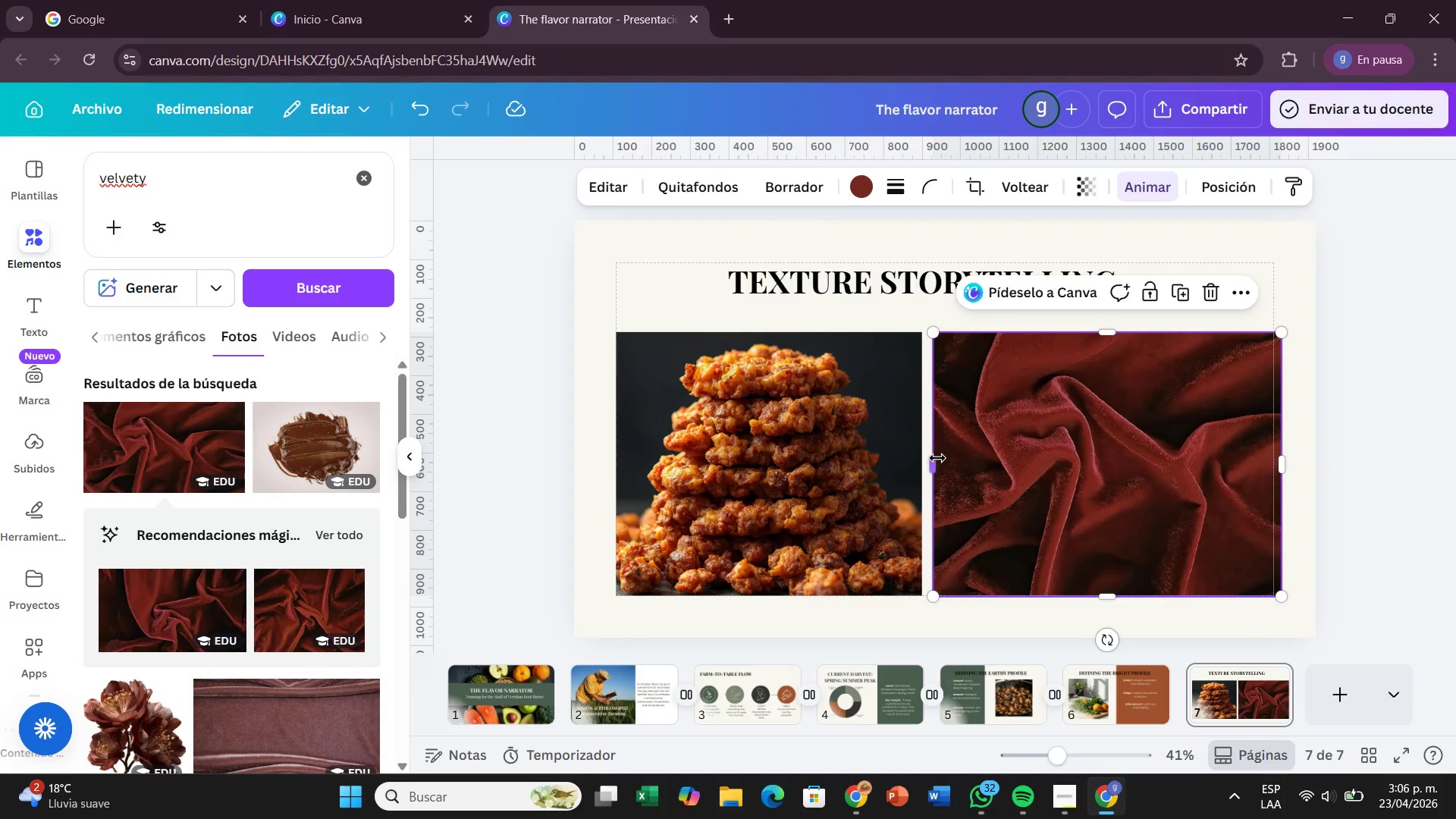 
left_click_drag(start_coordinate=[935, 458], to_coordinate=[961, 465])
 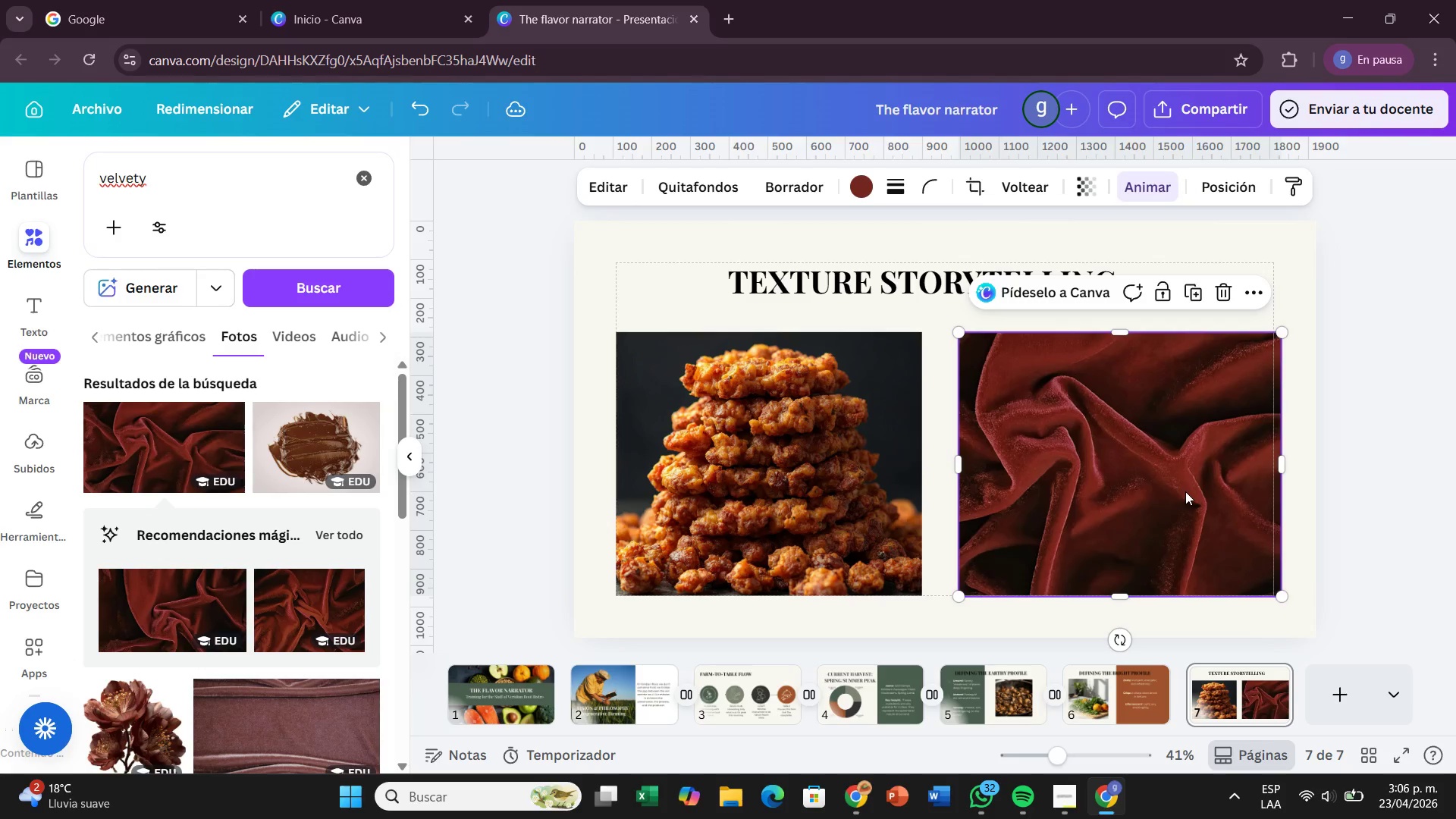 
left_click_drag(start_coordinate=[1185, 491], to_coordinate=[1175, 491])
 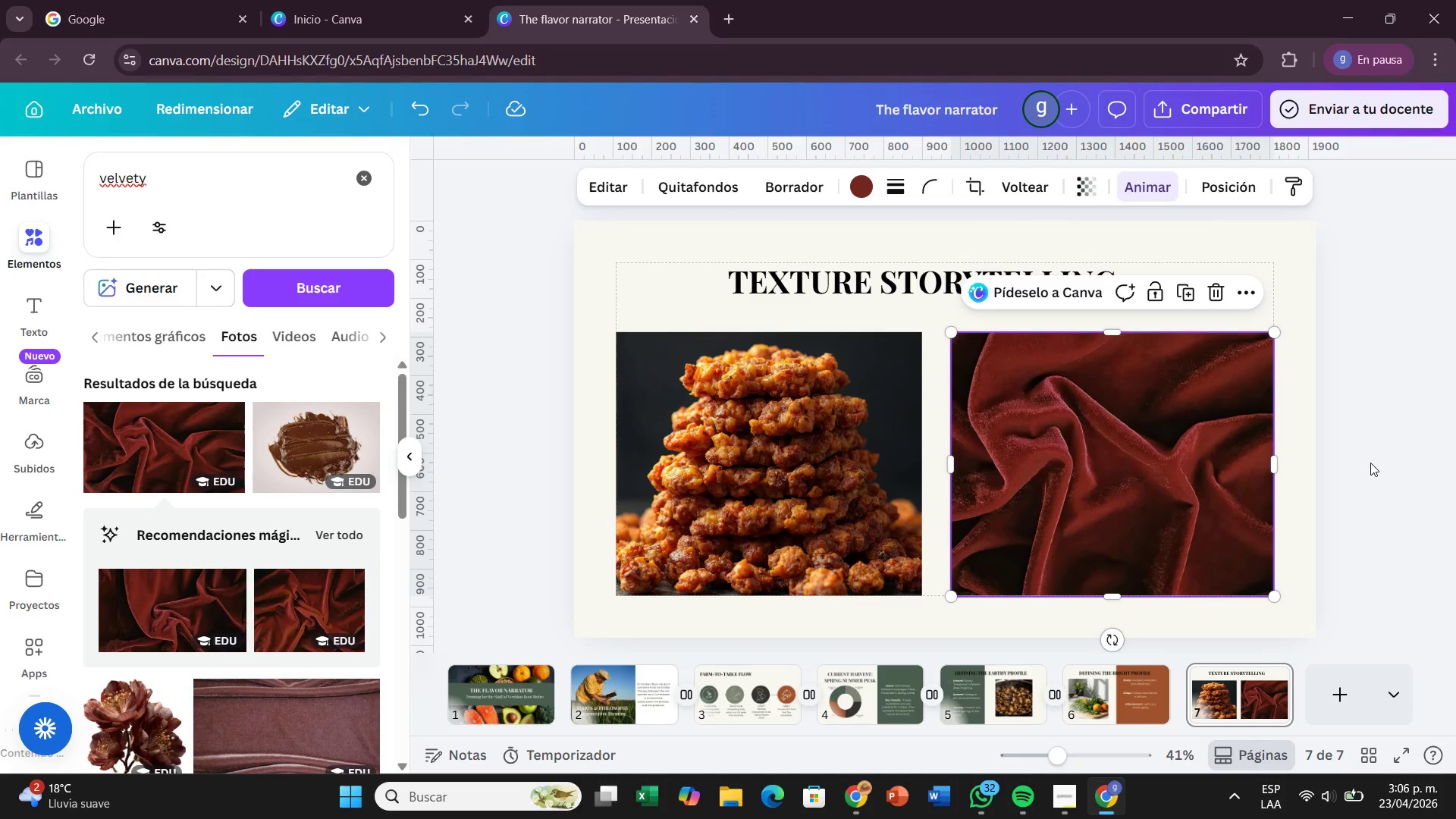 
left_click([1370, 463])
 